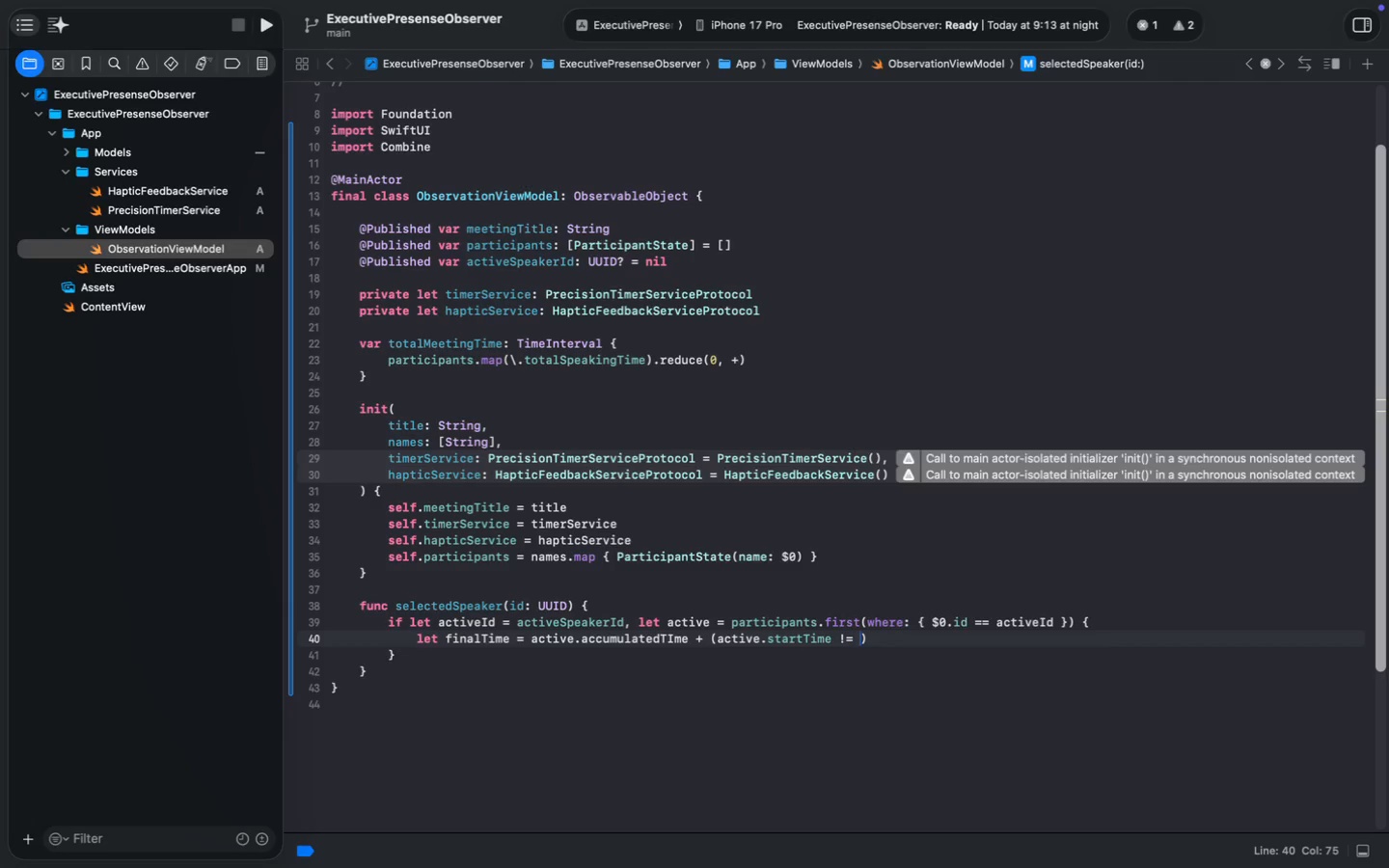 
type( ? CFA)
 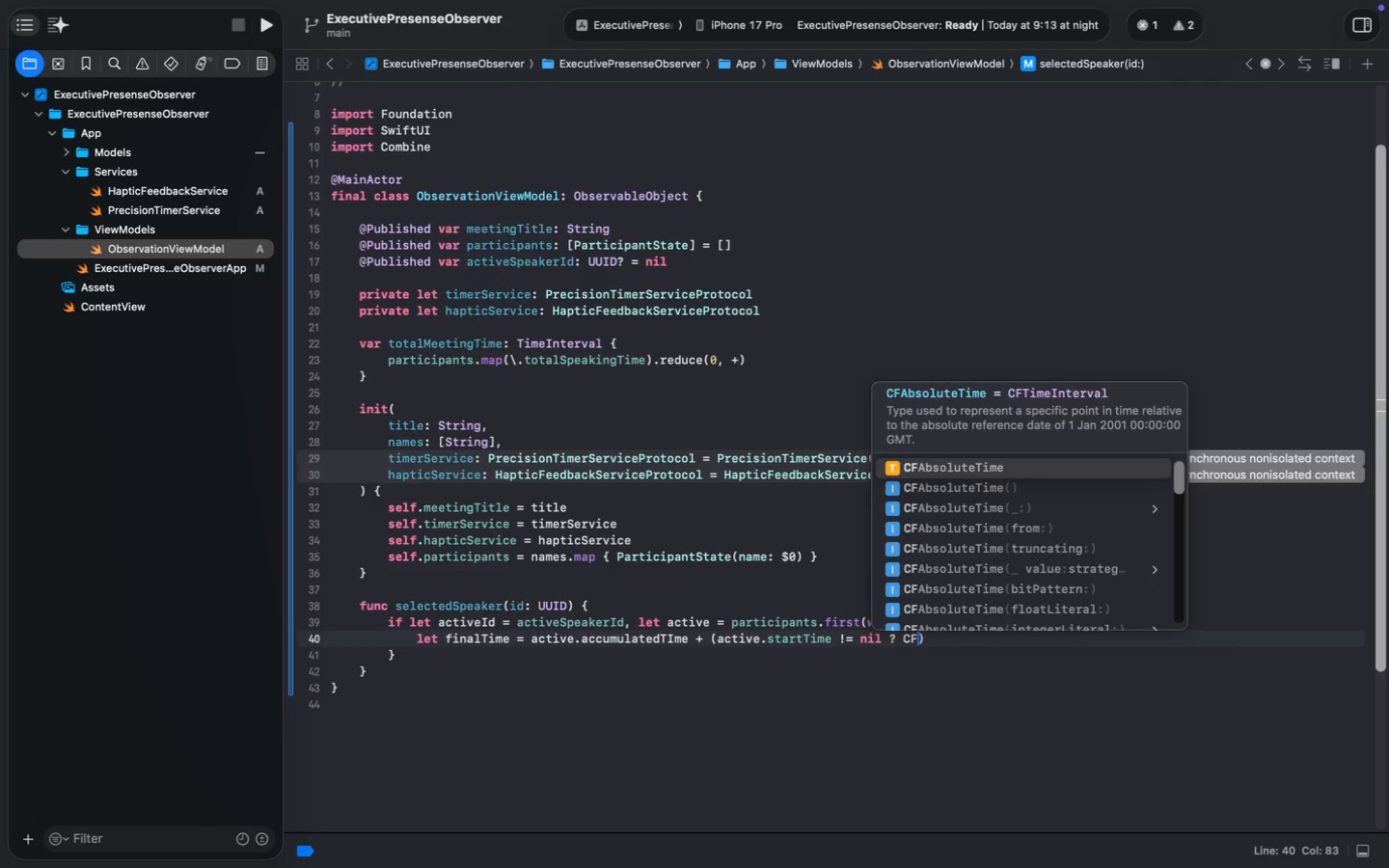 
wait(5.81)
 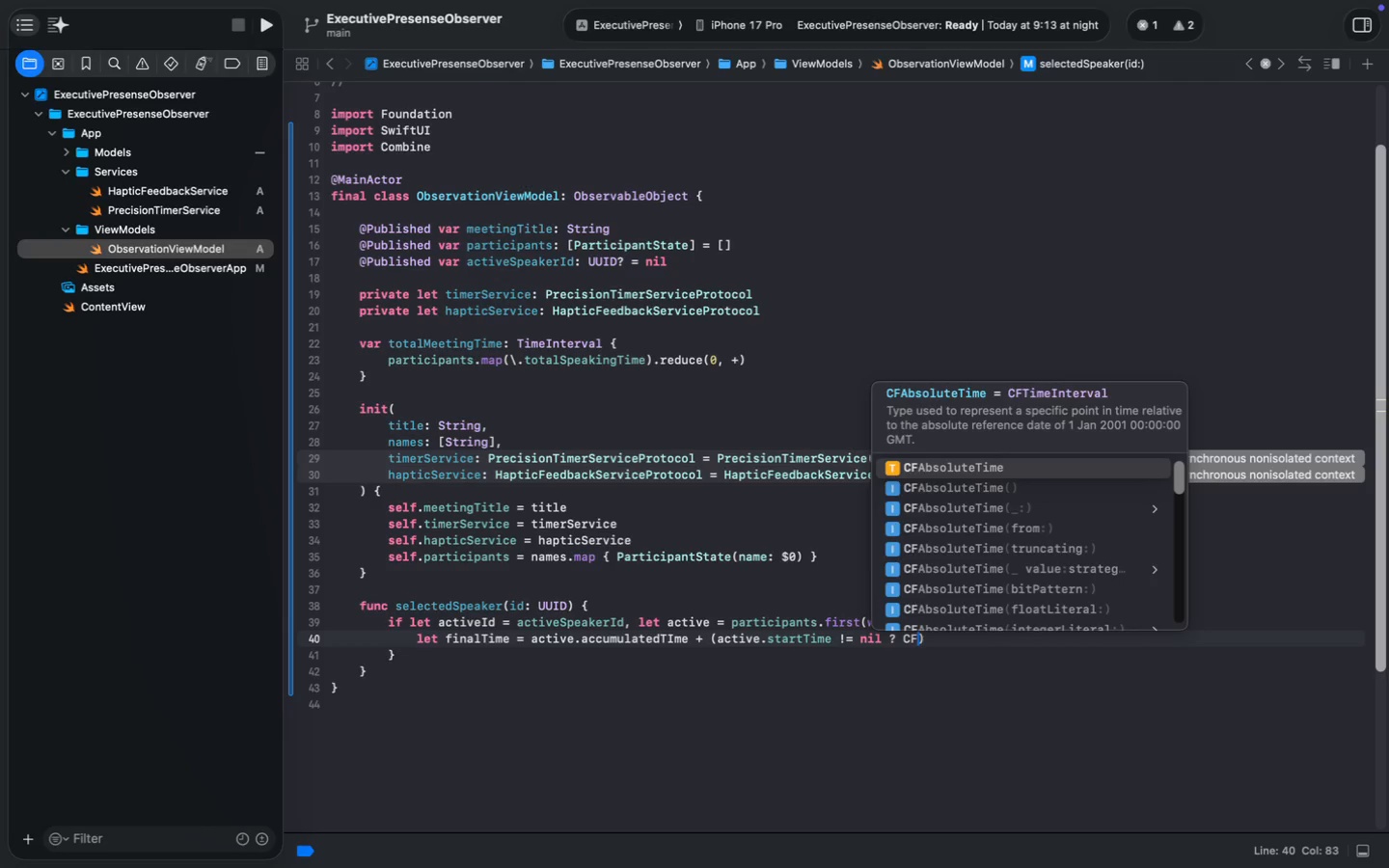 
type(B)
key(Backspace)
type(bstig)
 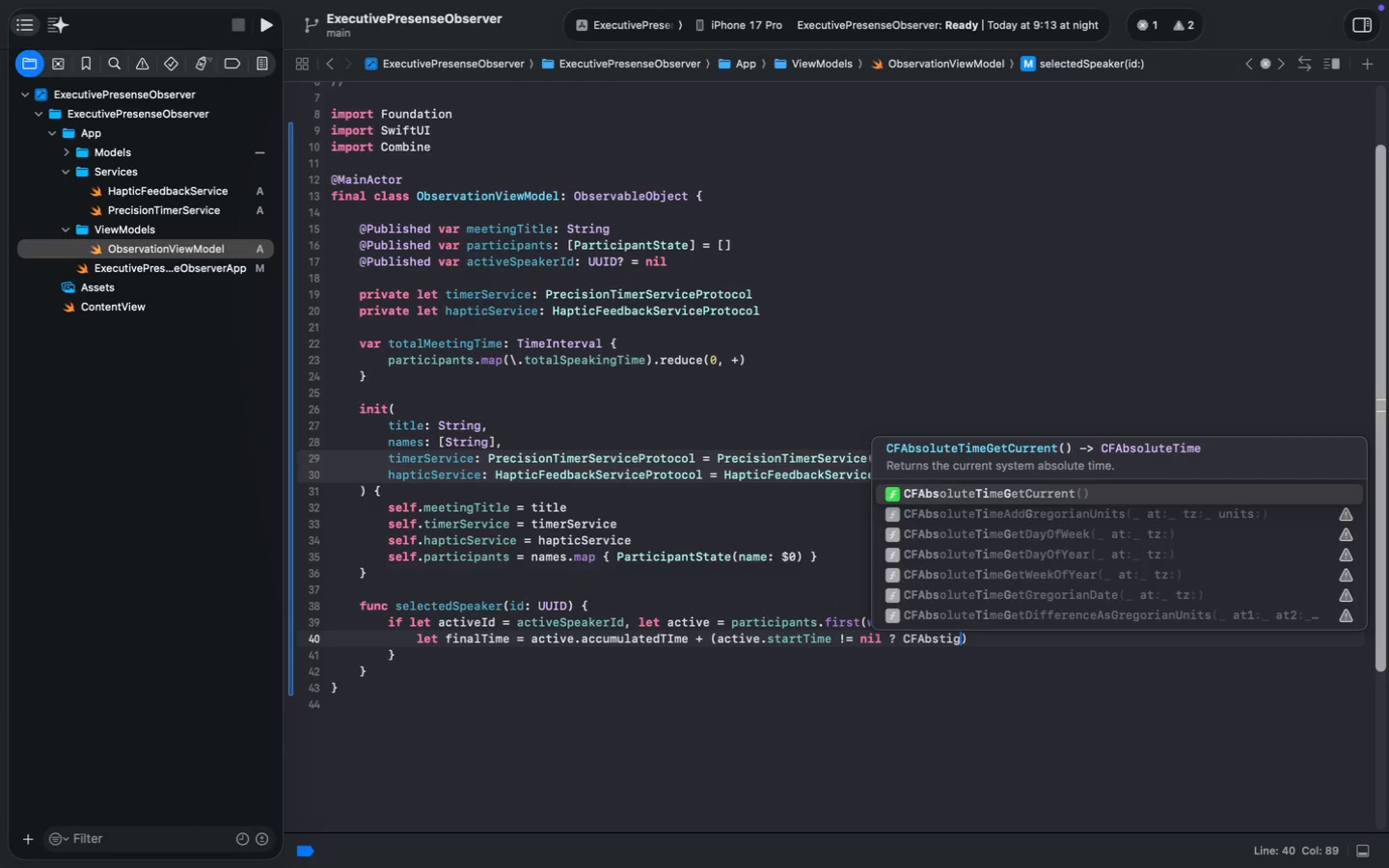 
key(Enter)
 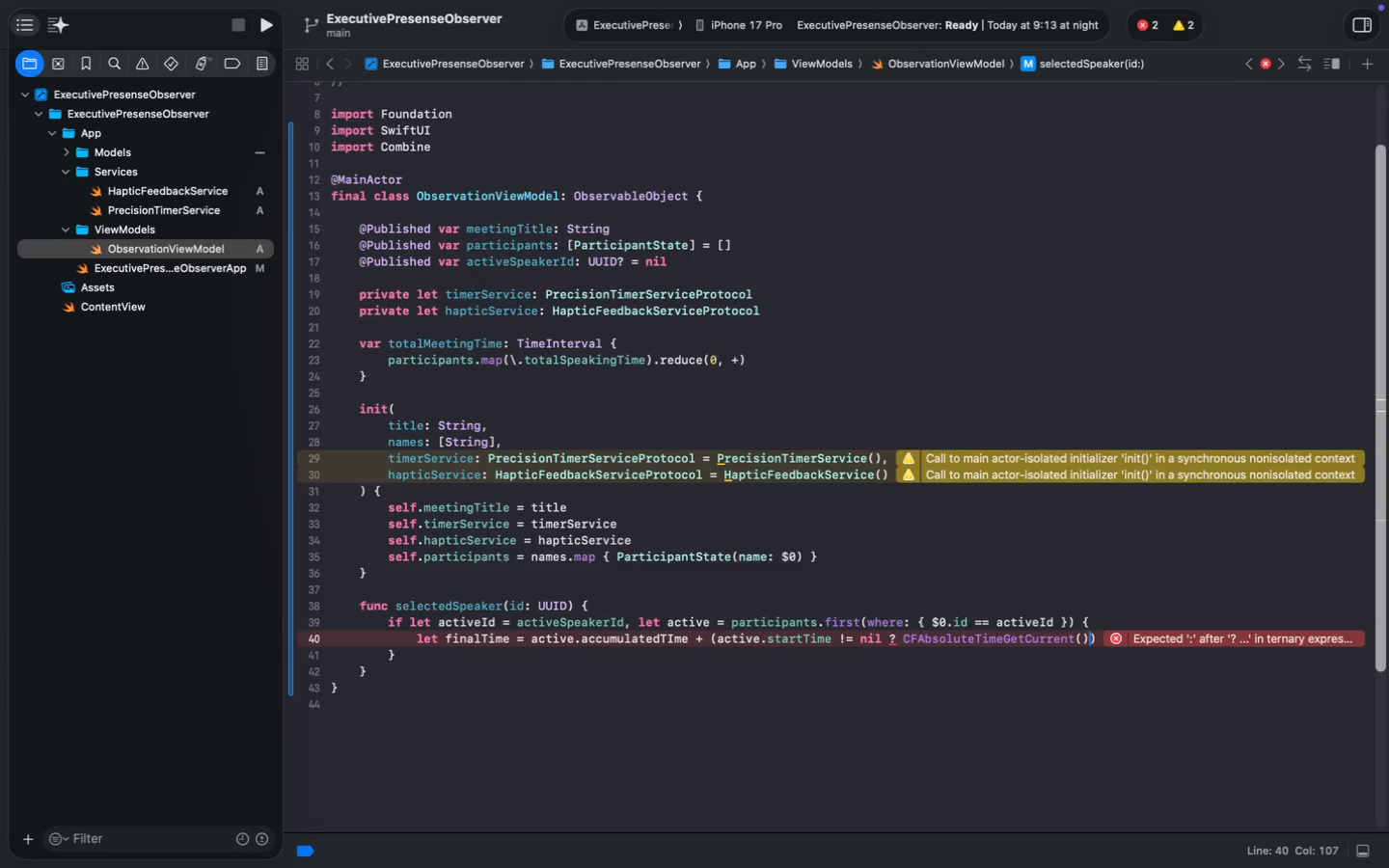 
wait(5.1)
 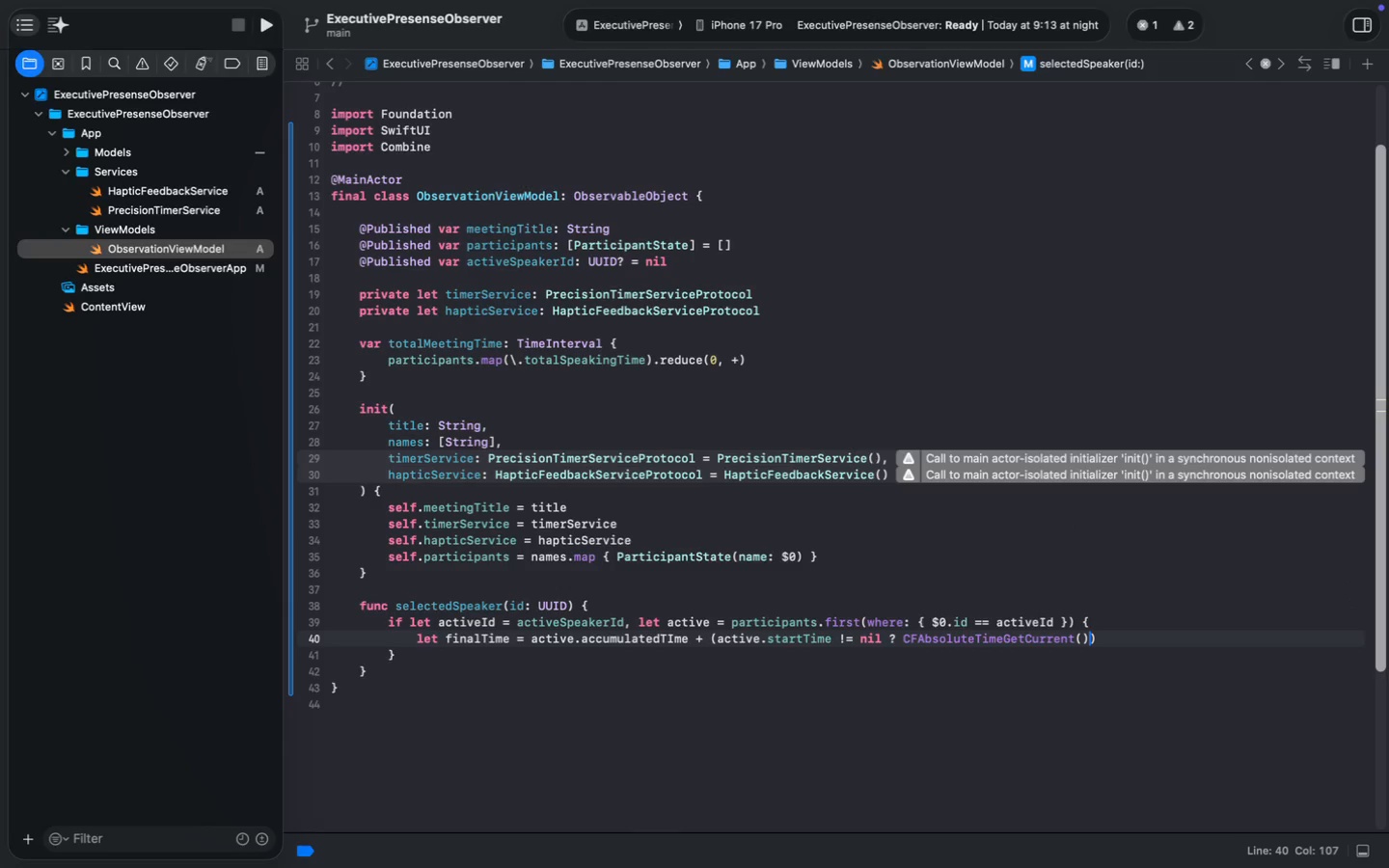 
type( - active.s)
 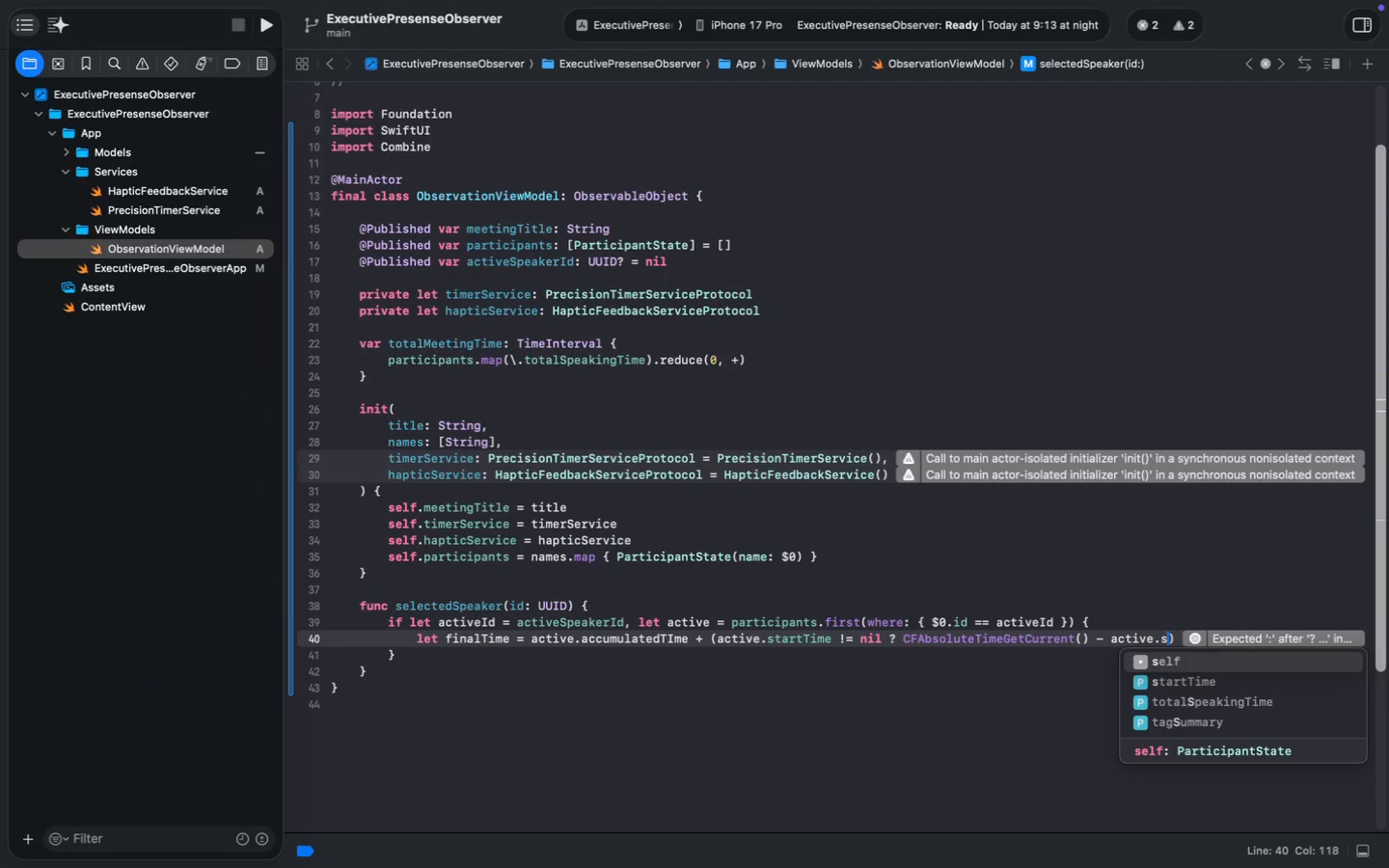 
key(ArrowDown)
 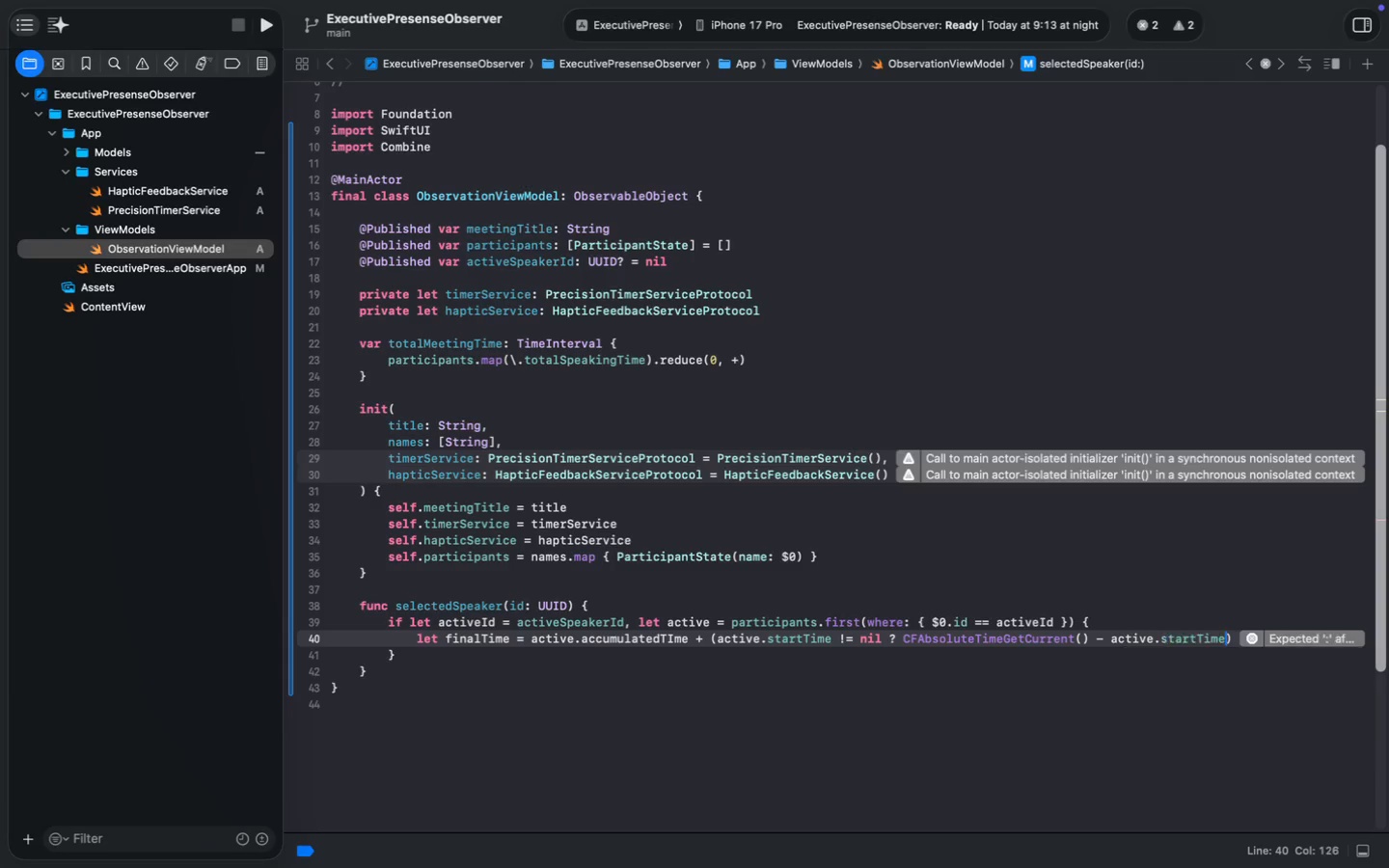 
key(Enter)
 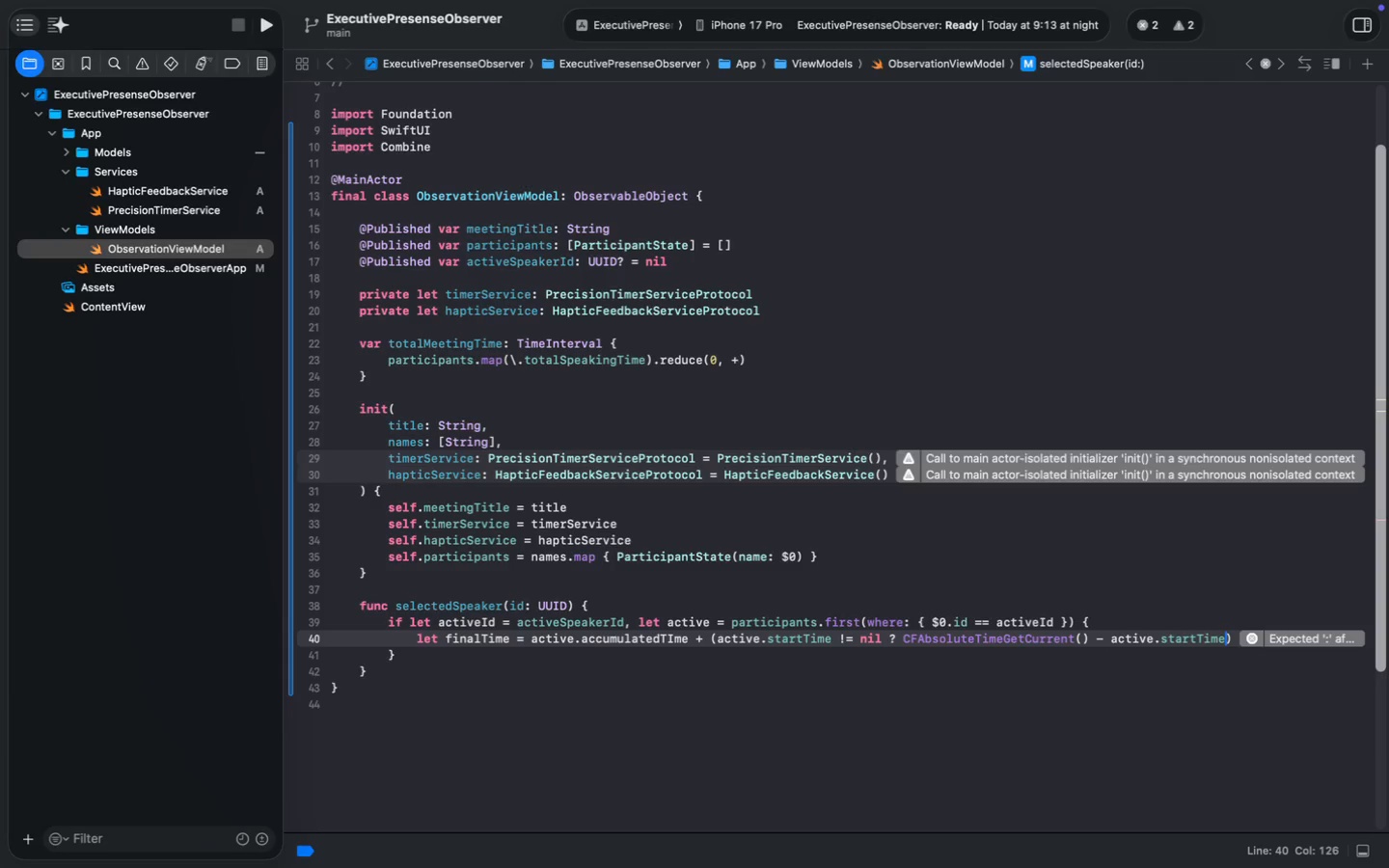 
key(Shift+1)
 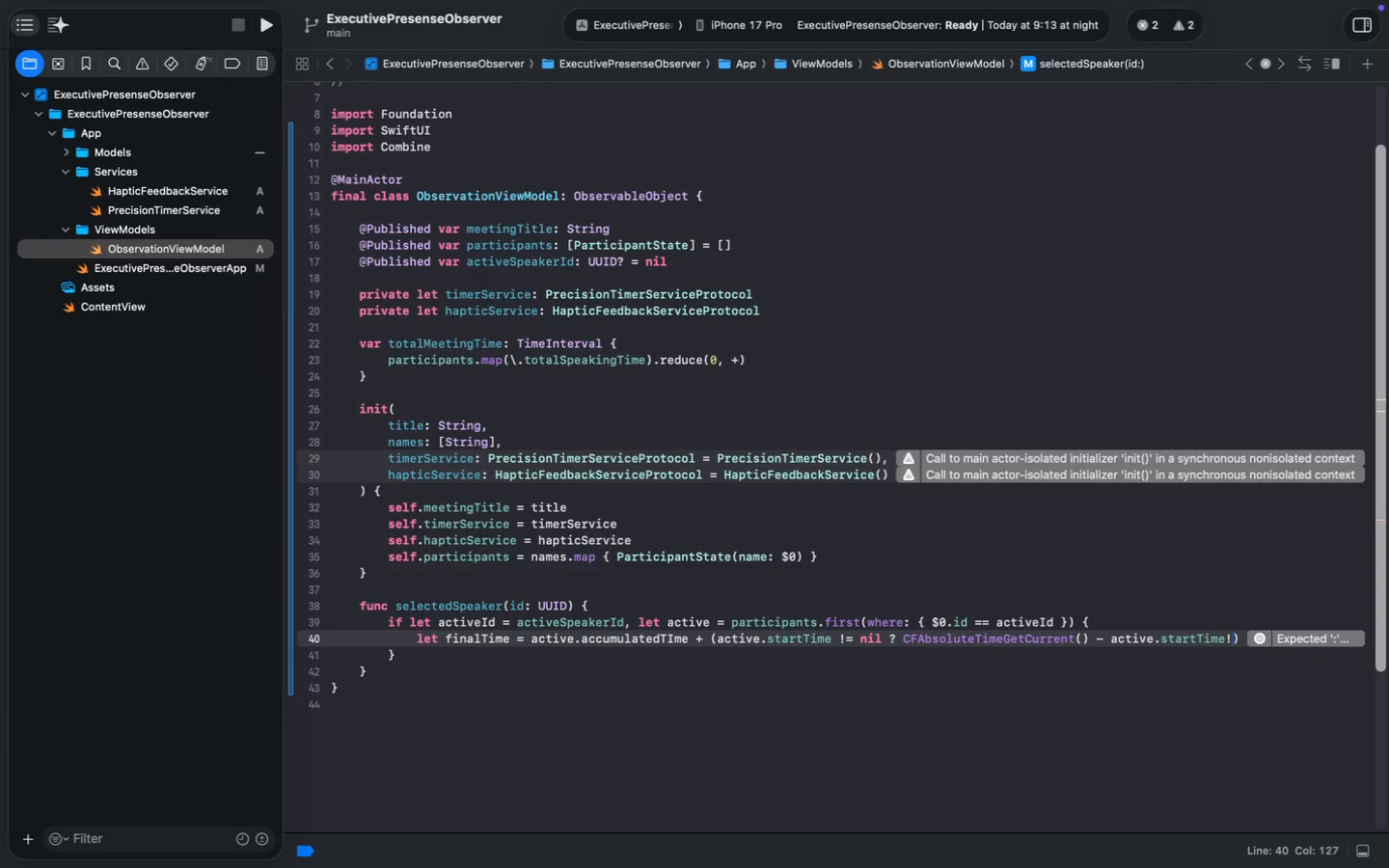 
key(Space)
 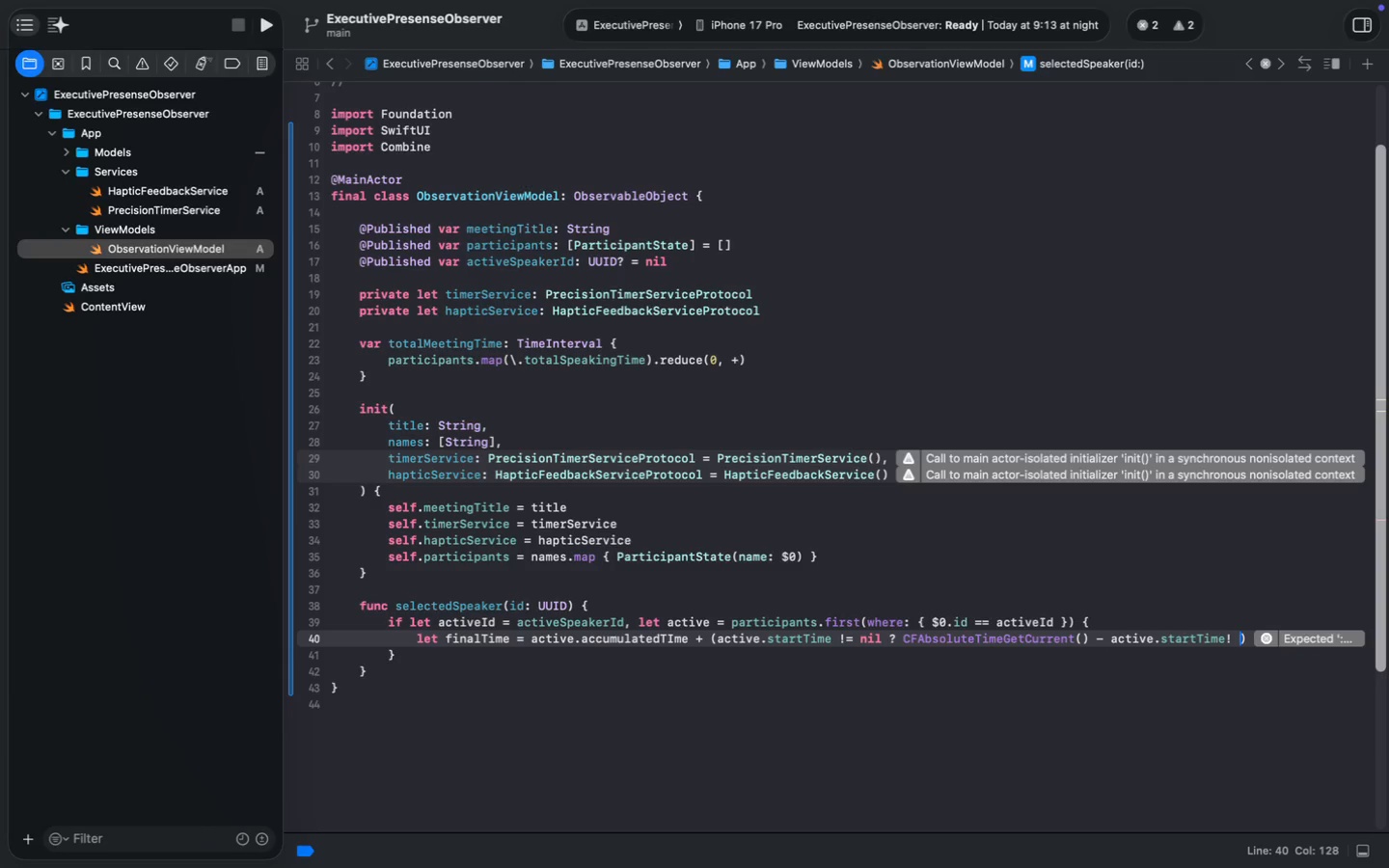 
key(Shift+ShiftLeft)
 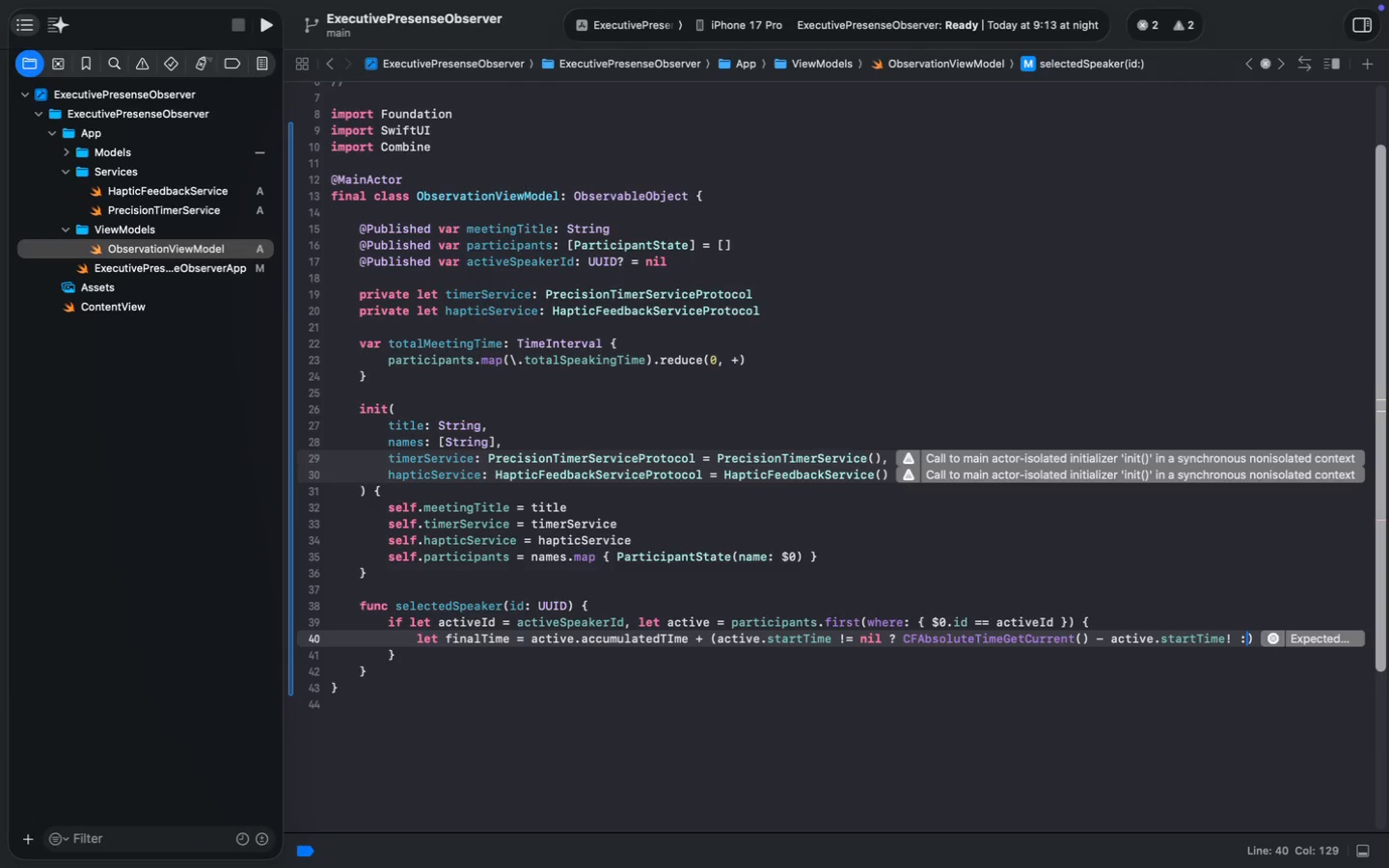 
key(Shift+Semicolon)
 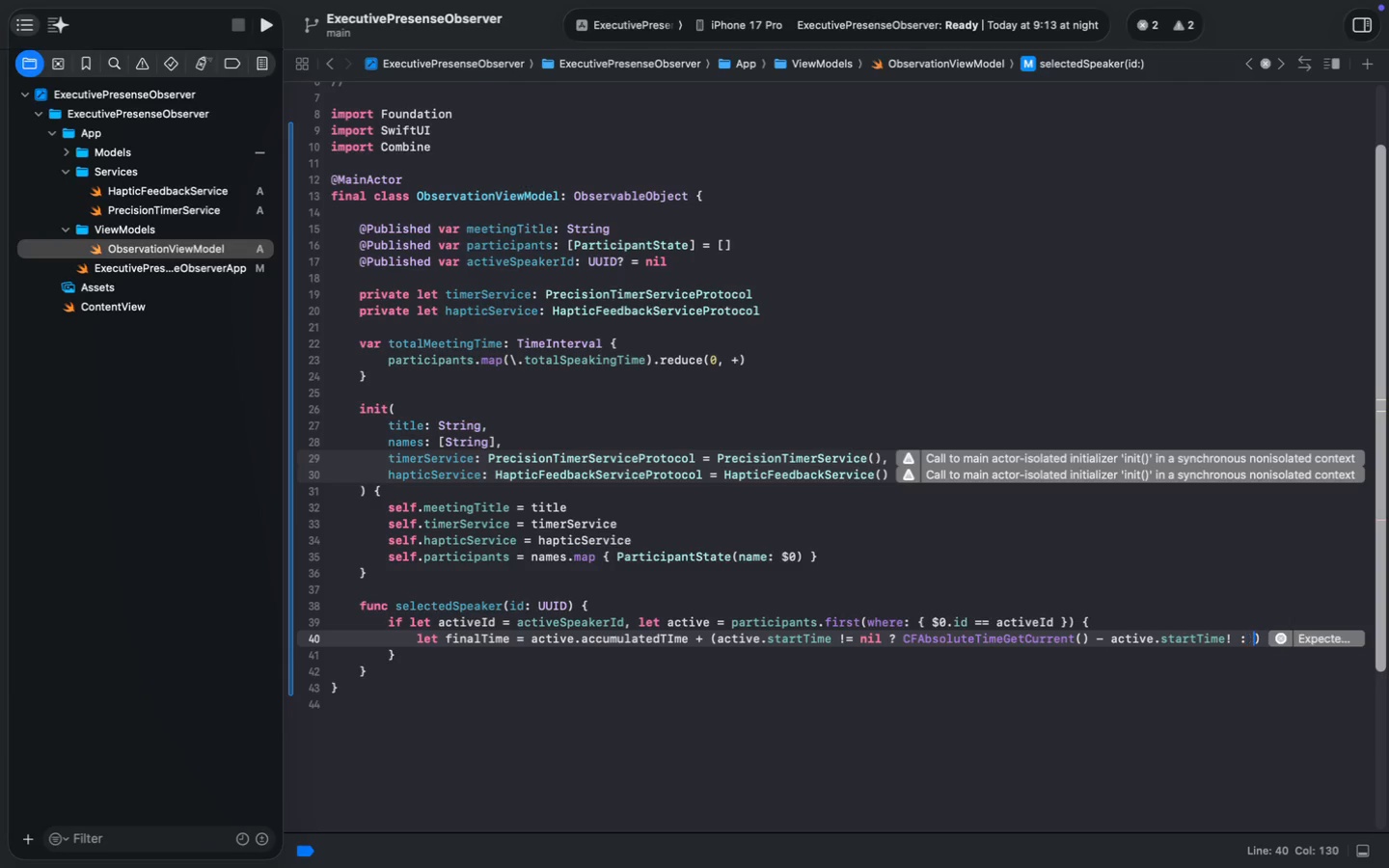 
key(Space)
 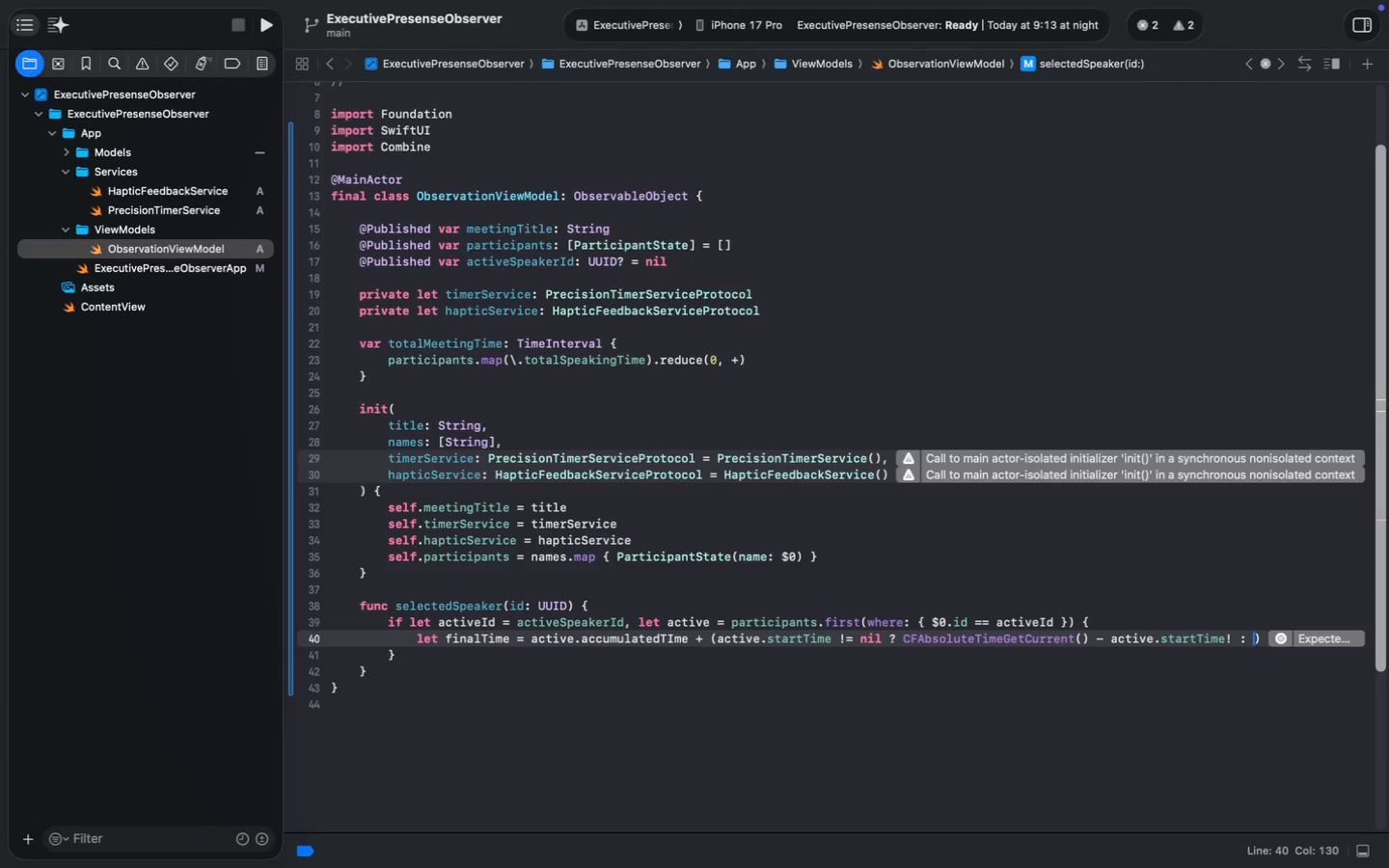 
key(0)
 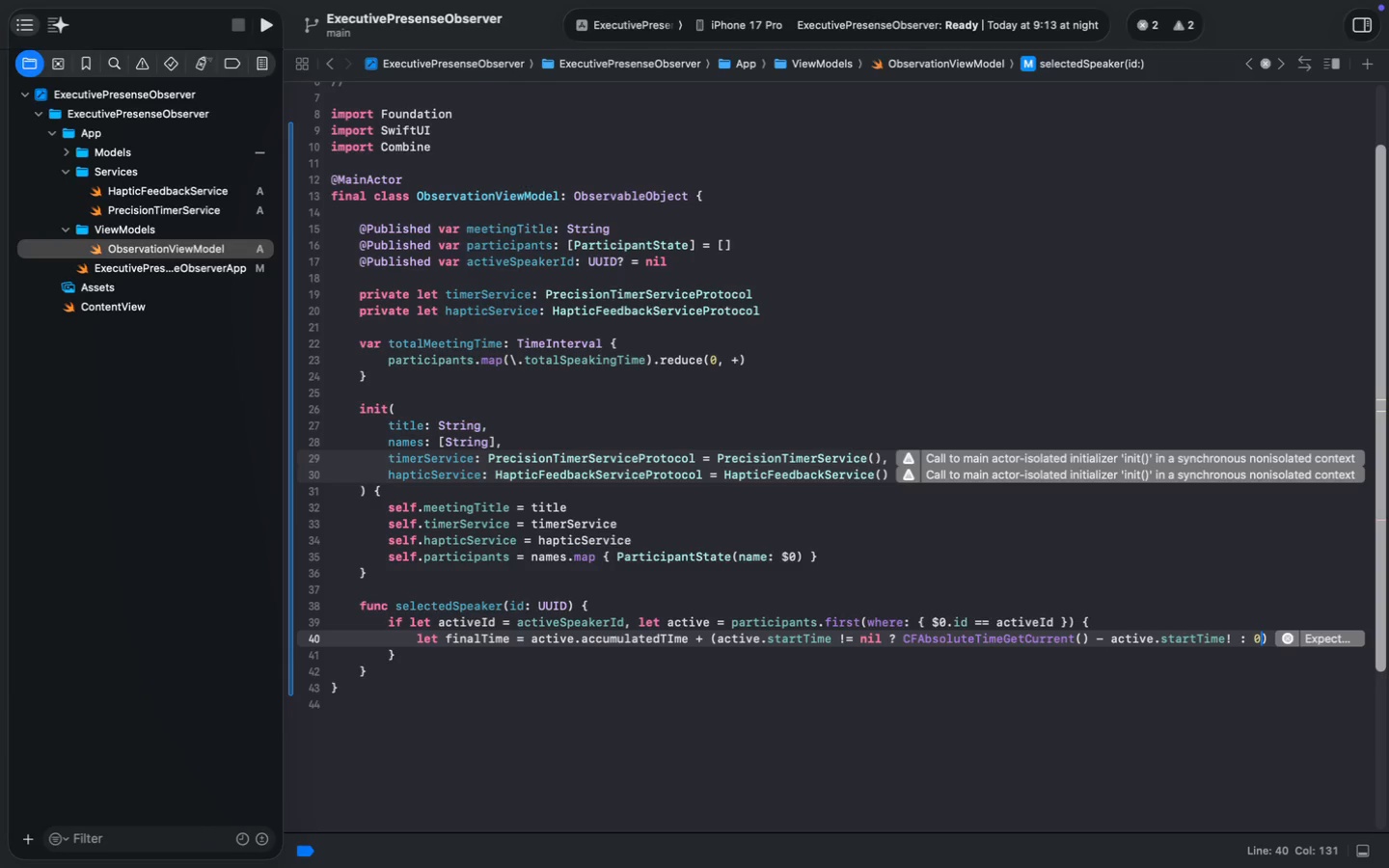 
key(Meta+ArrowRight)
 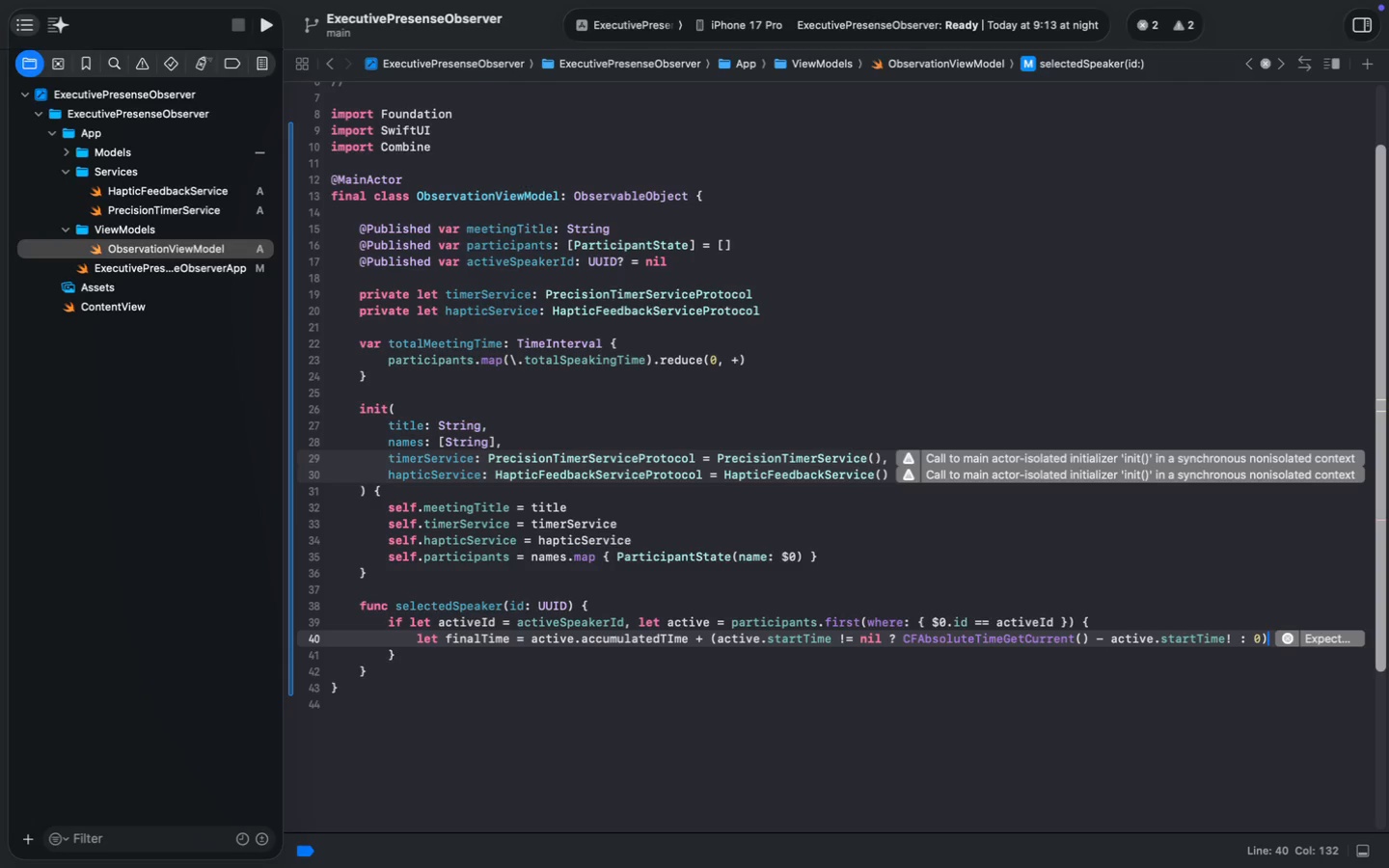 
key(Enter)
 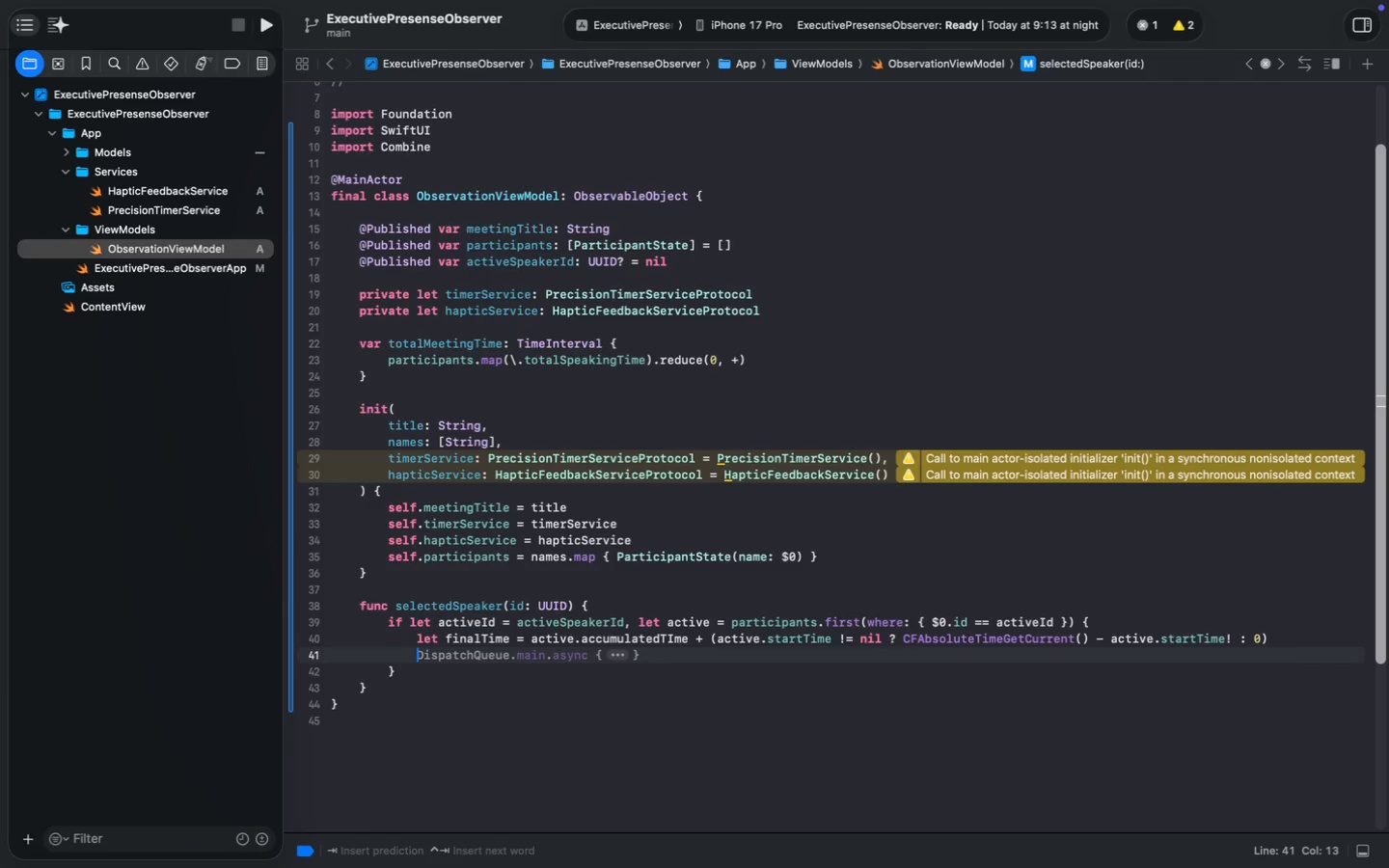 
wait(7.16)
 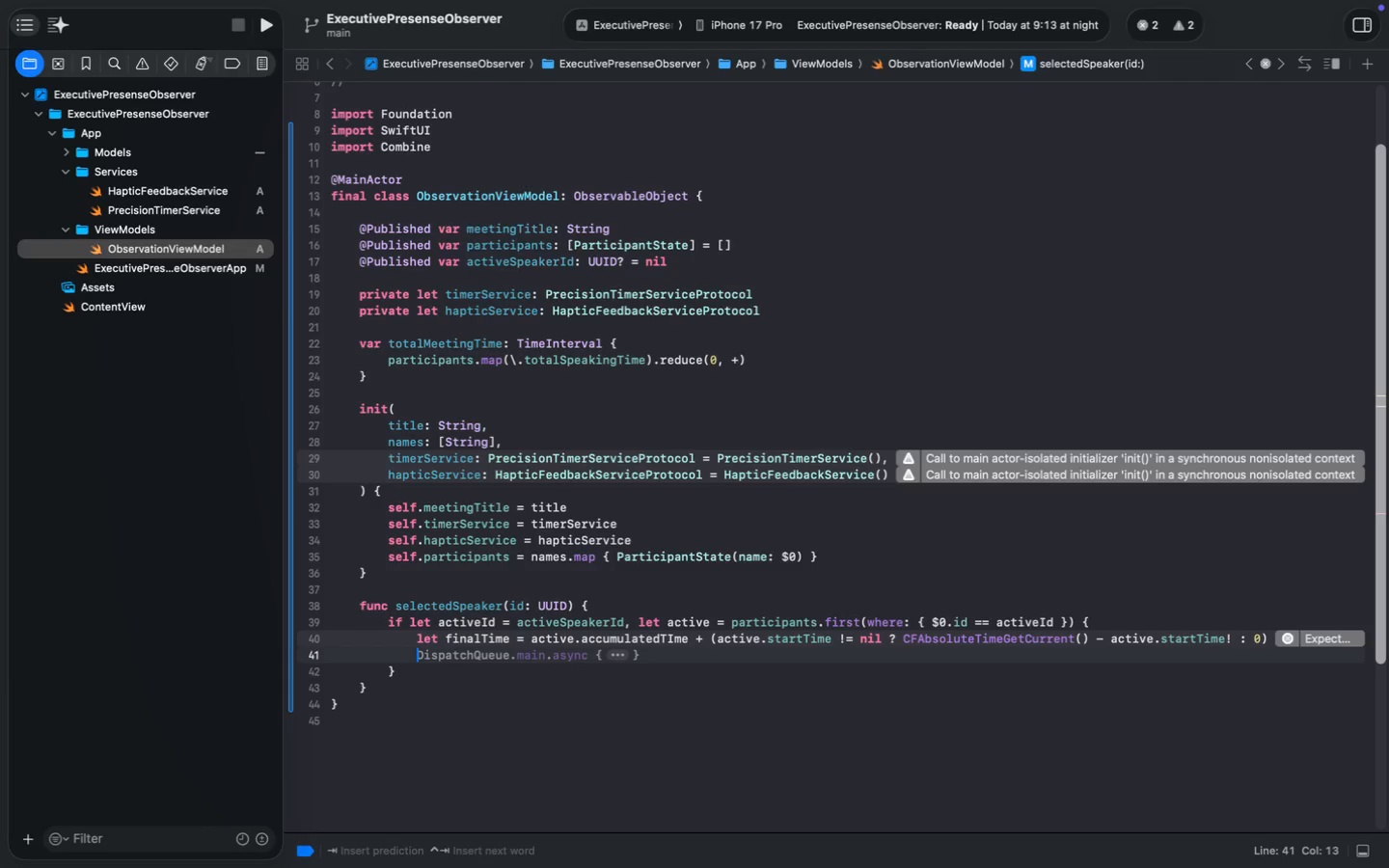 
type(active)
key(Escape)
key(Backspace)
type(e.acc)
 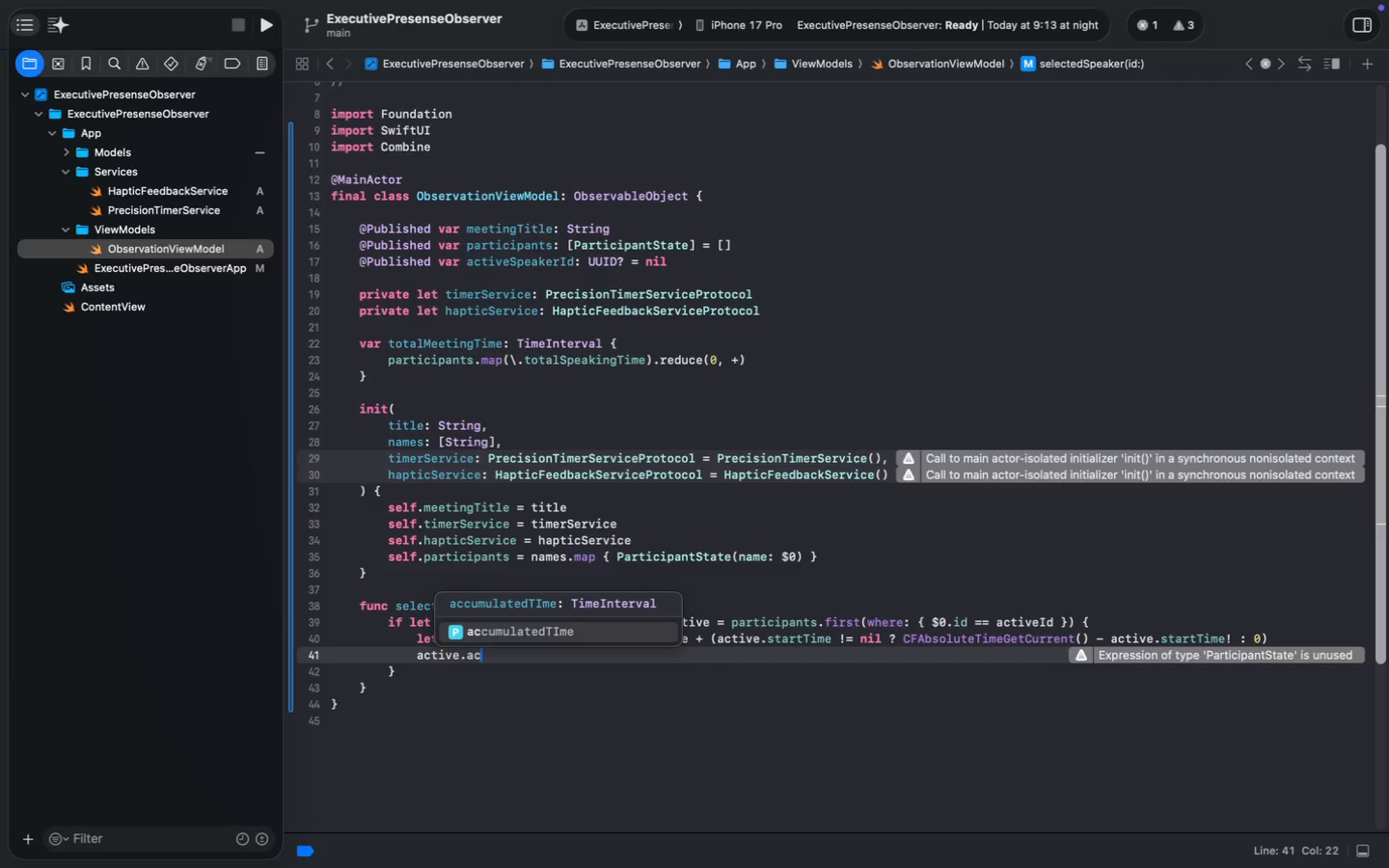 
key(Enter)
 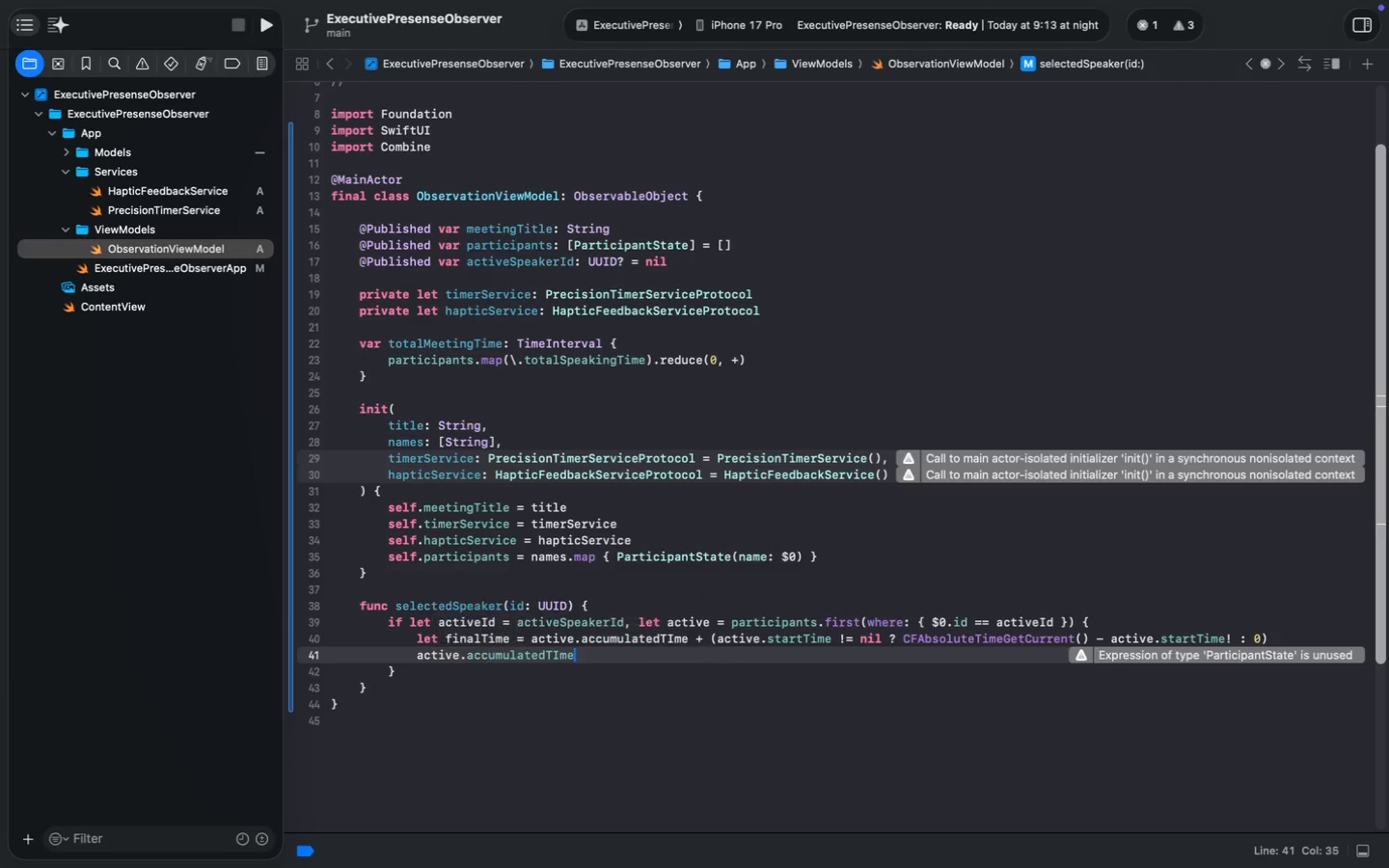 
type( = final)
key(Tab)
 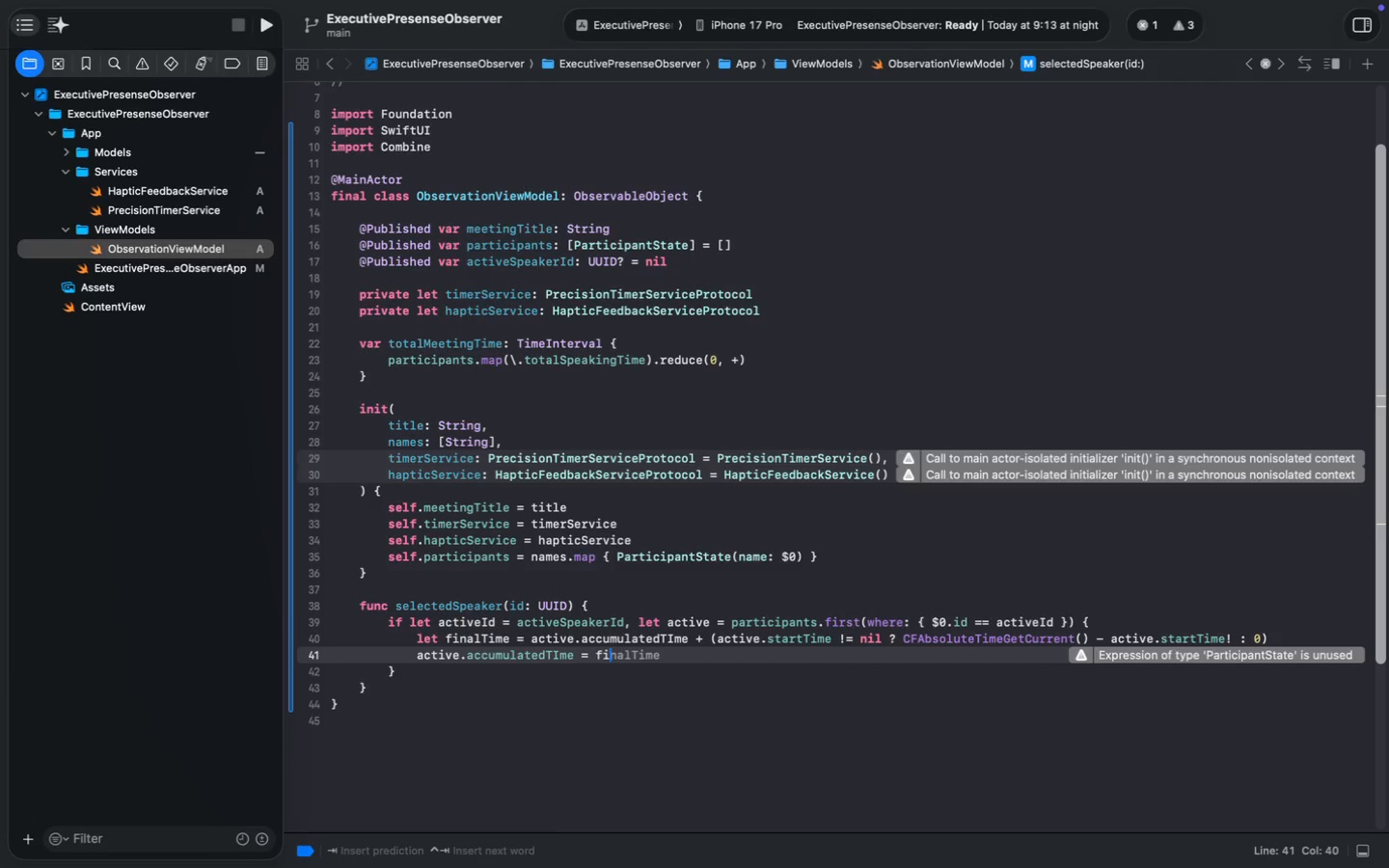 
key(Enter)
 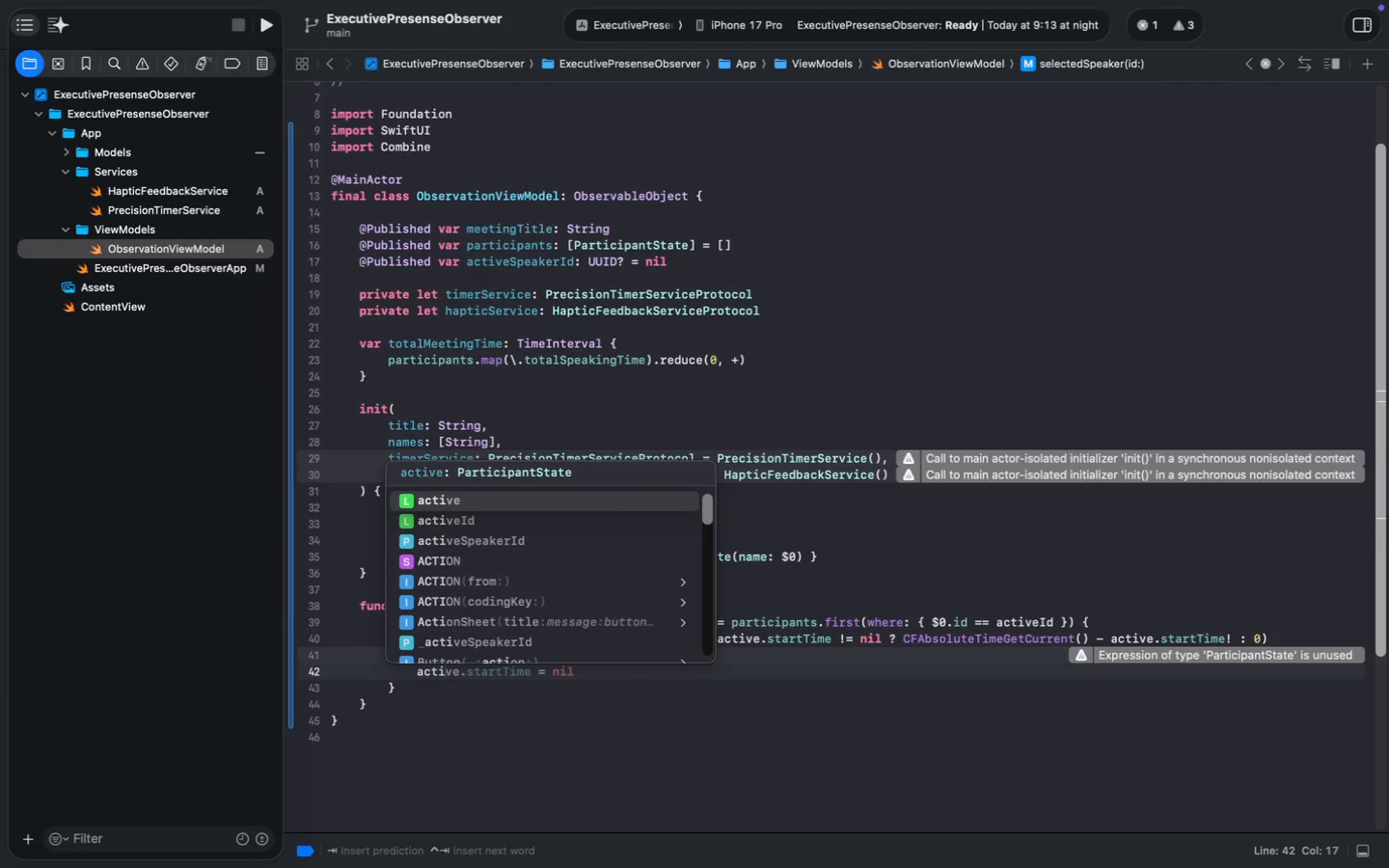 
type(acti)
 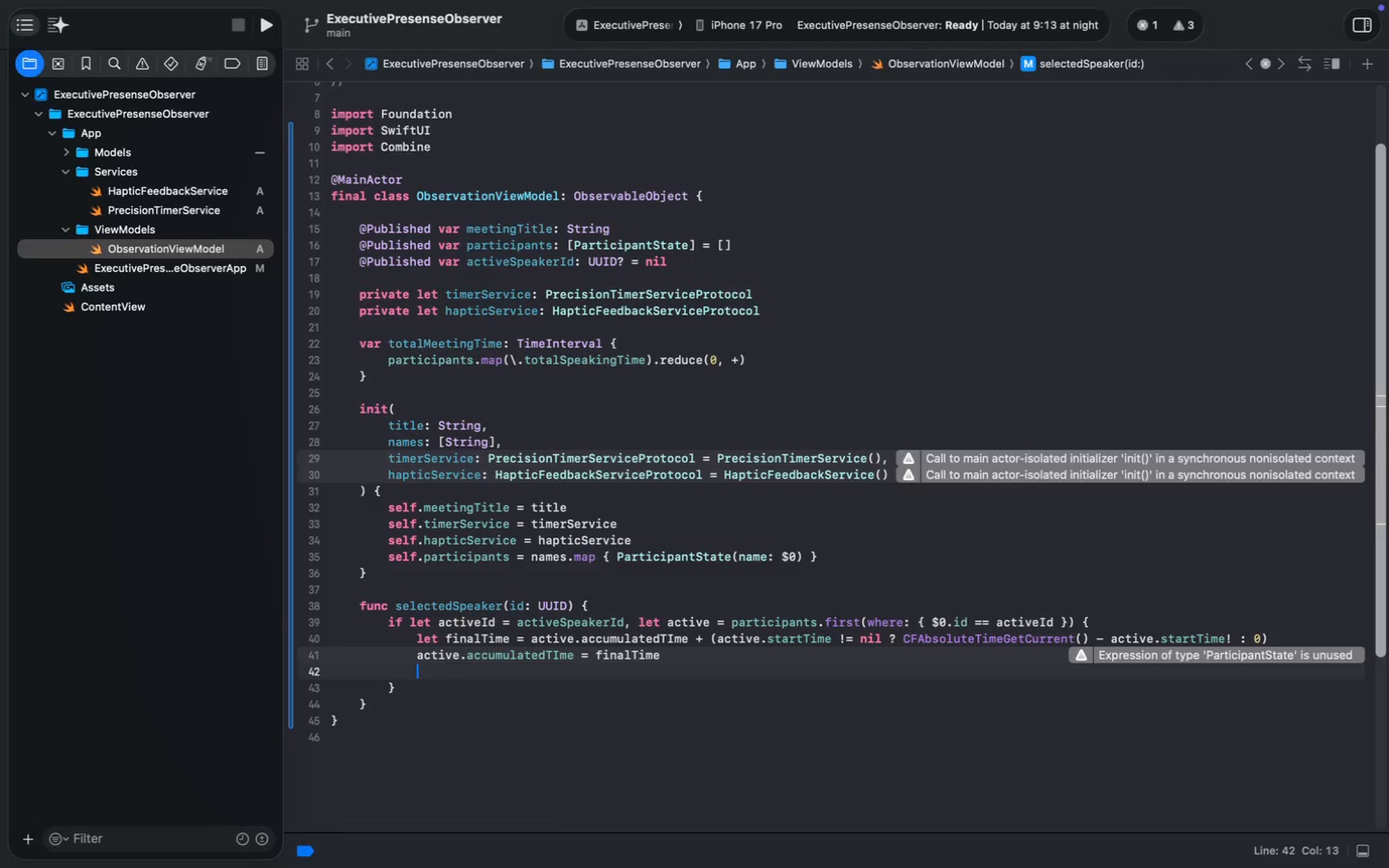 
key(Enter)
 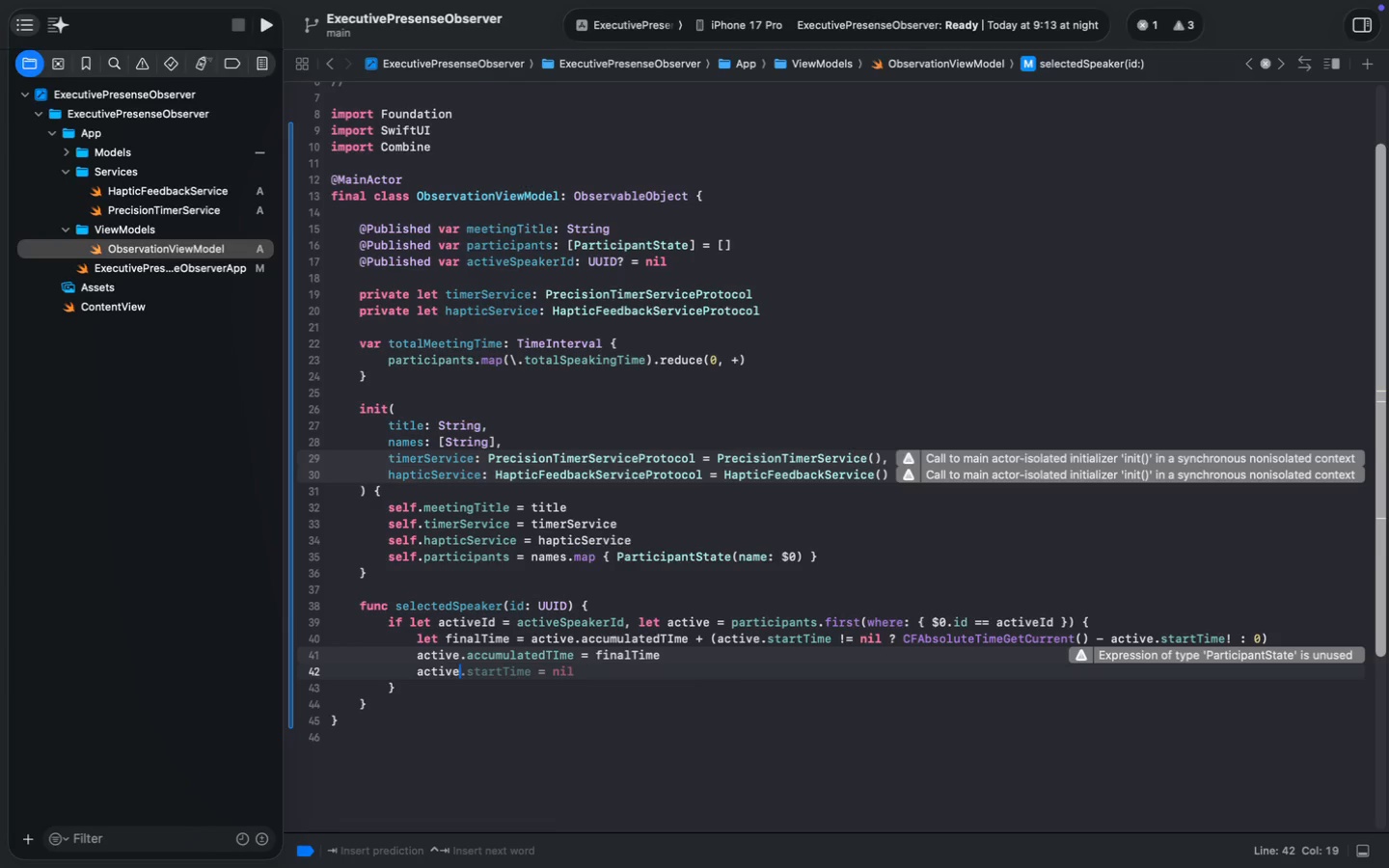 
key(Tab)
 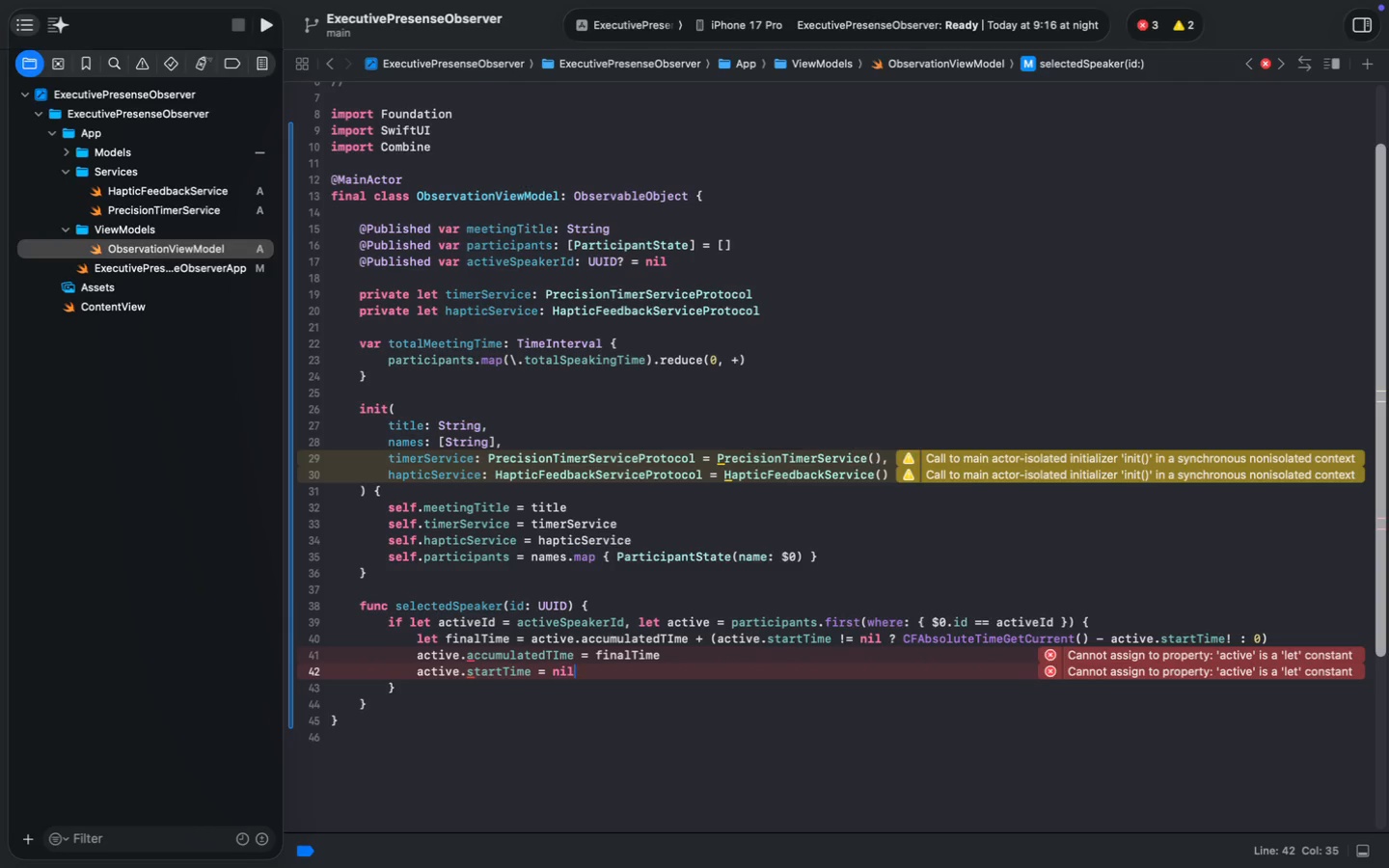 
wait(20.19)
 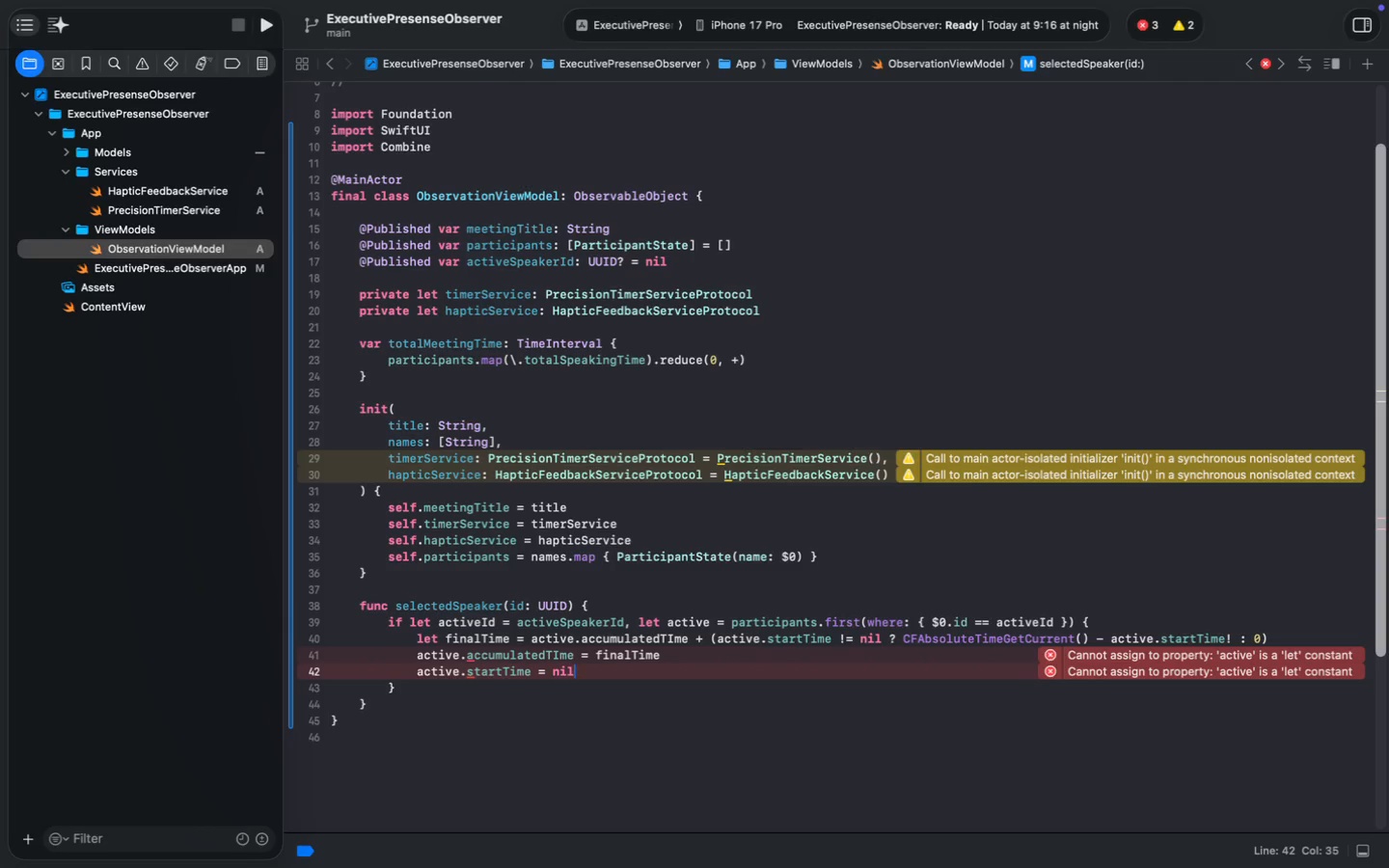 
key(ArrowUp)
 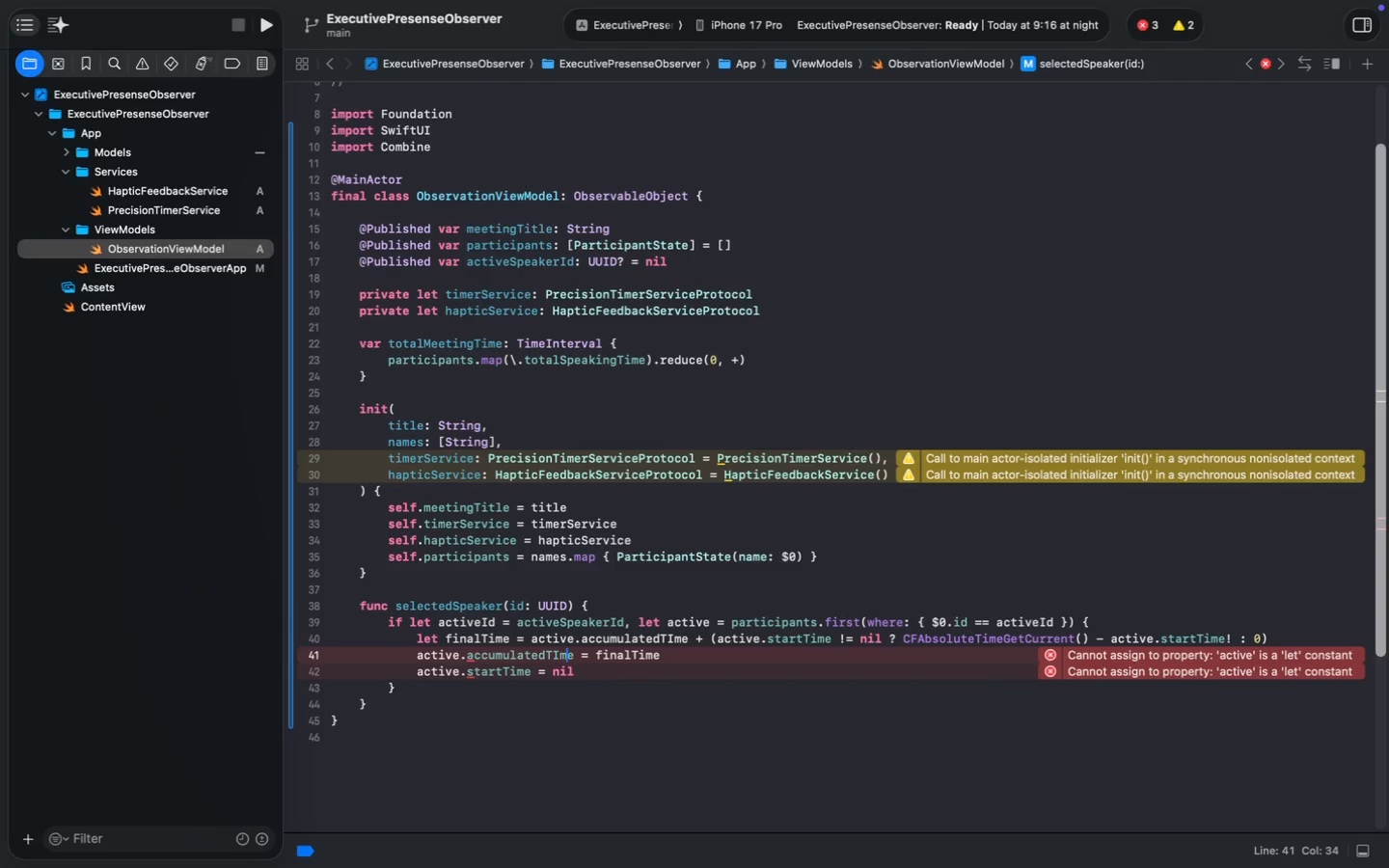 
key(ArrowLeft)
 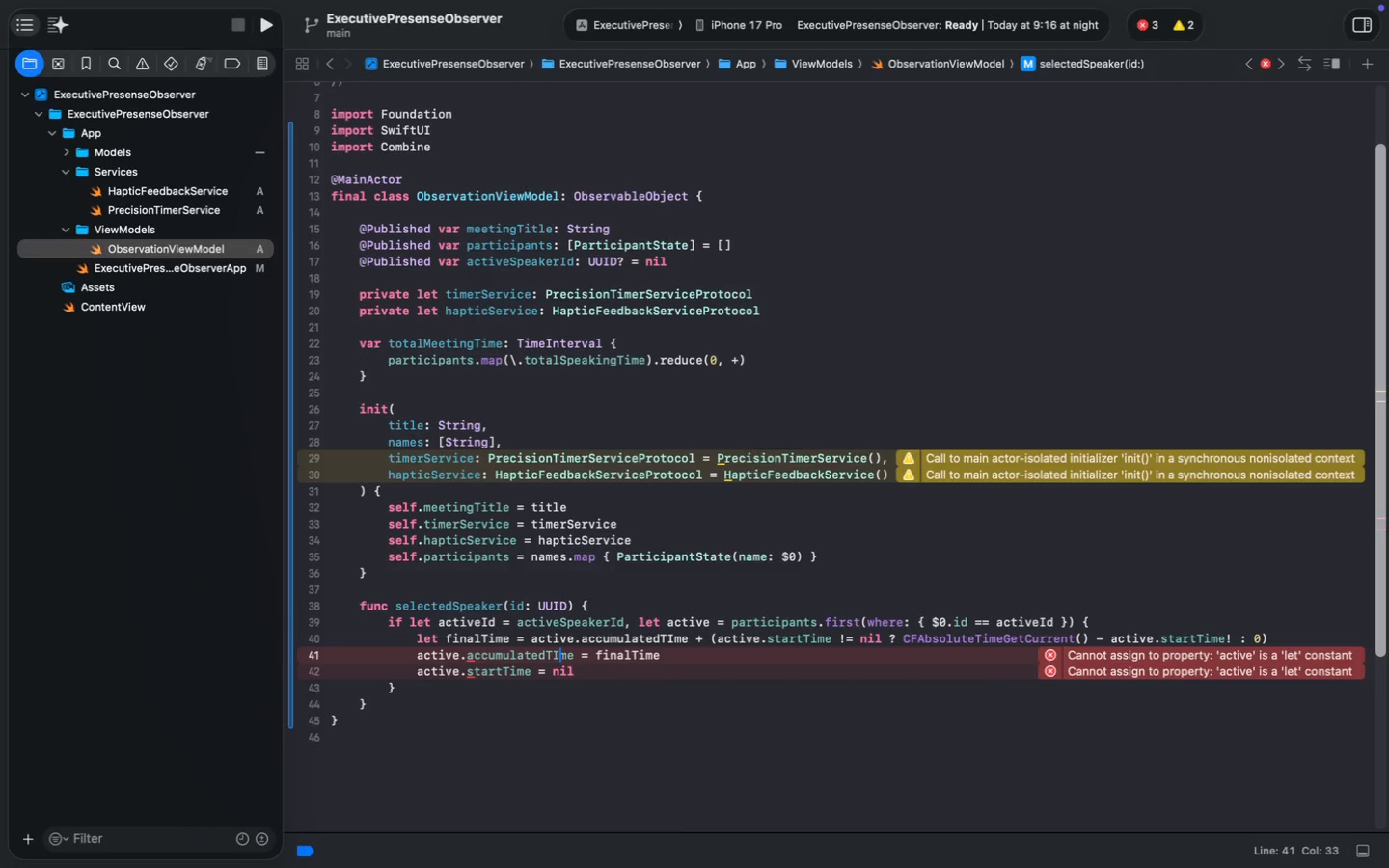 
key(ArrowLeft)
 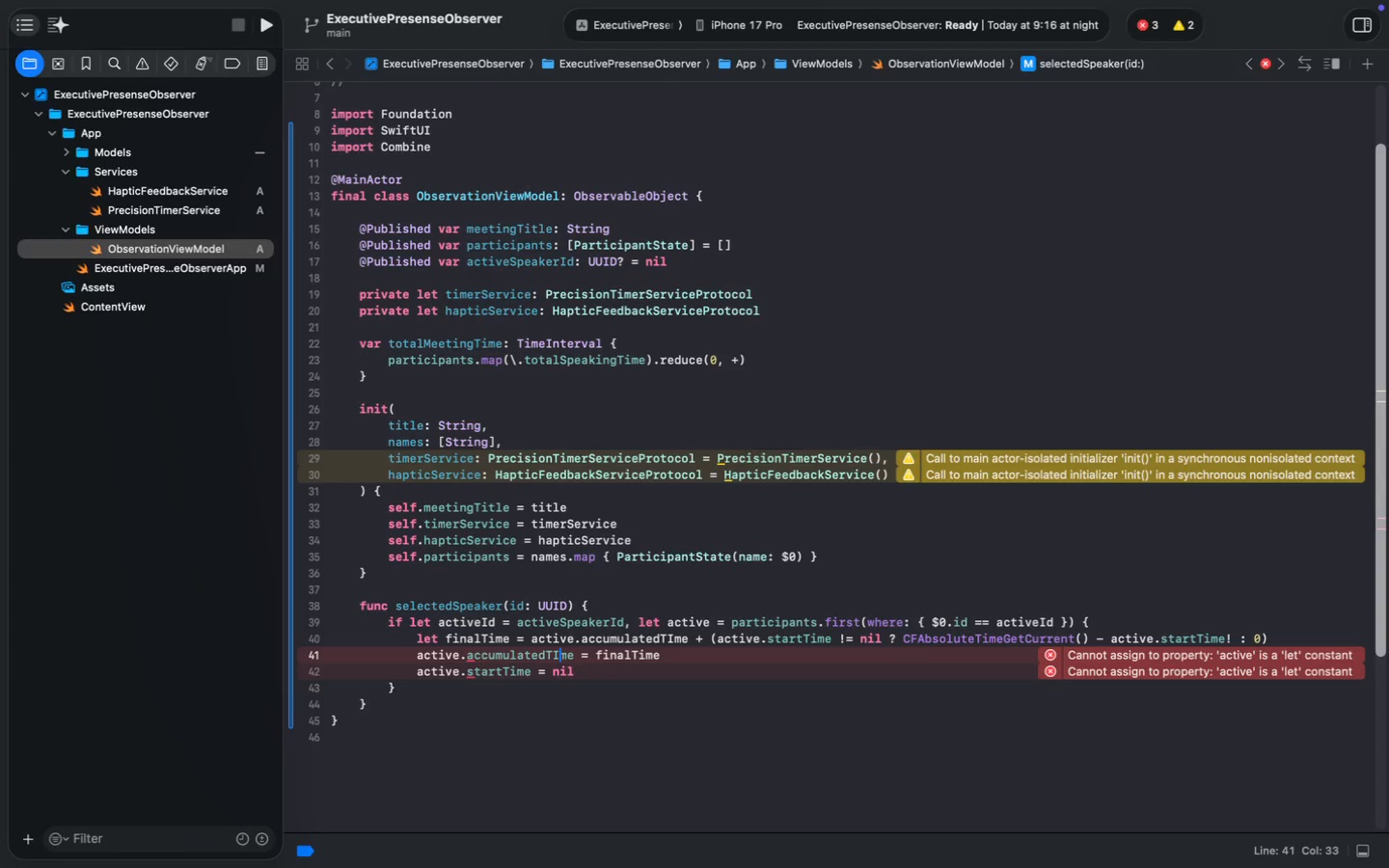 
key(Backspace)
 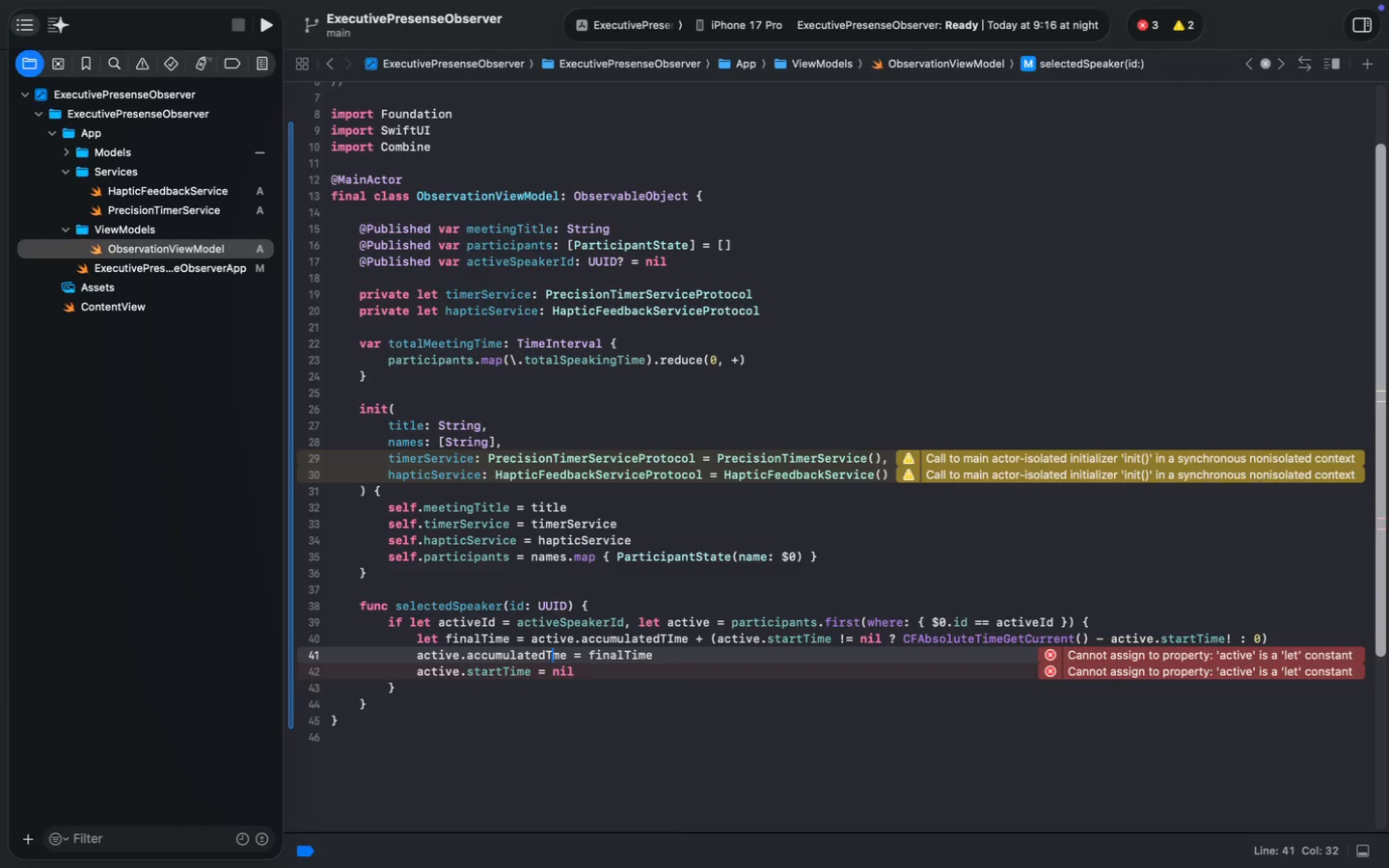 
key(I)
 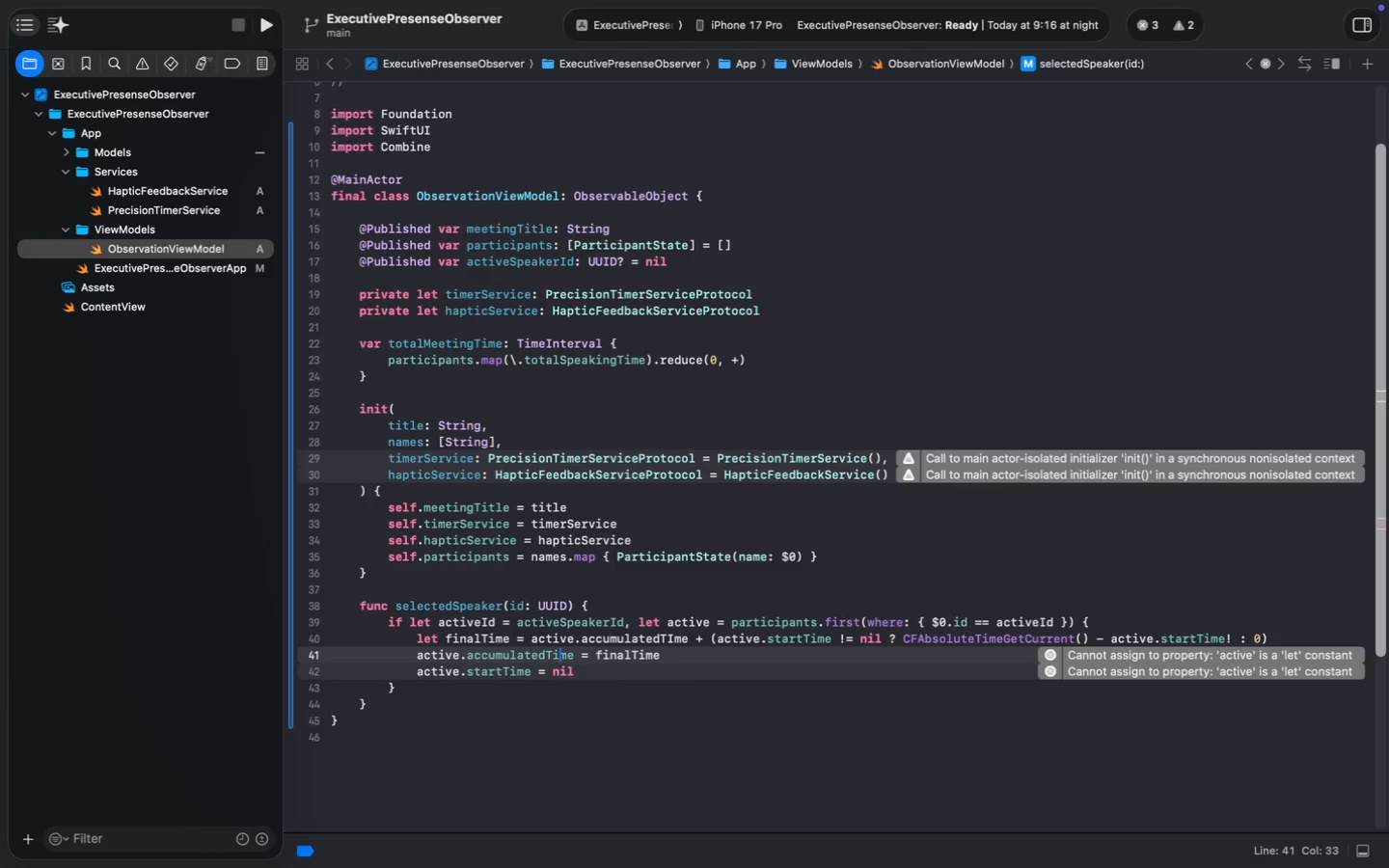 
key(ArrowDown)
 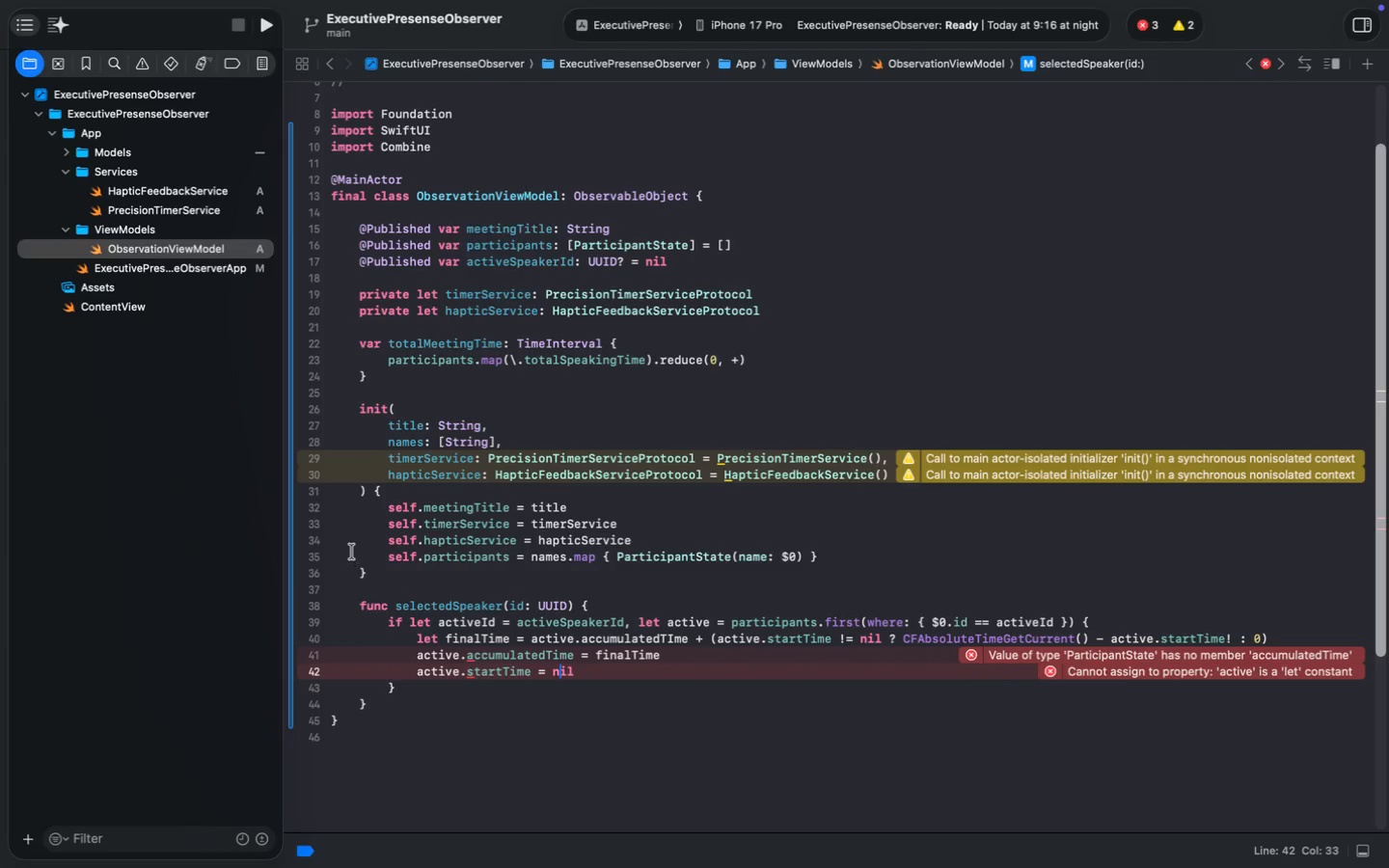 
wait(11.72)
 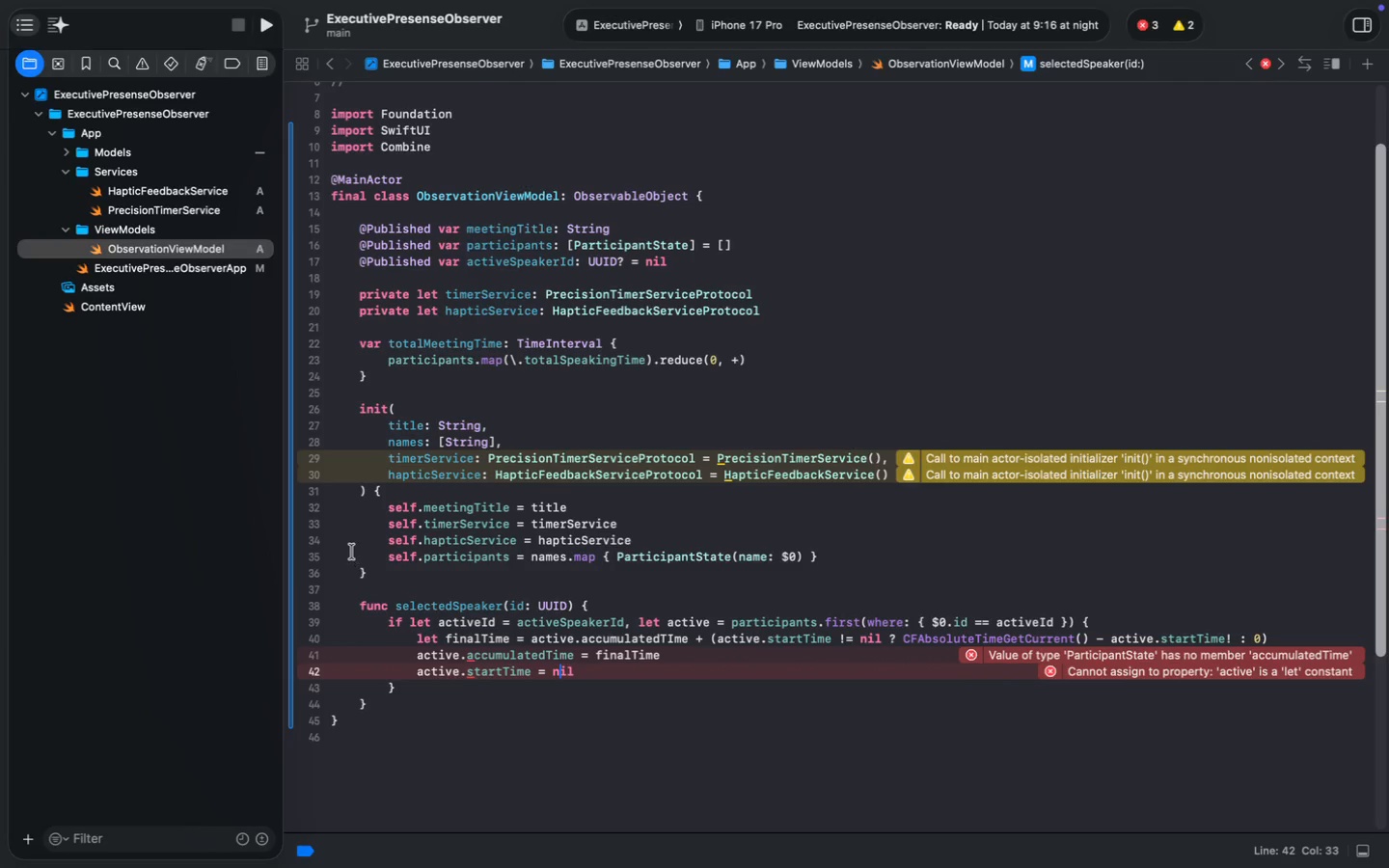 
double_click([511, 654])
 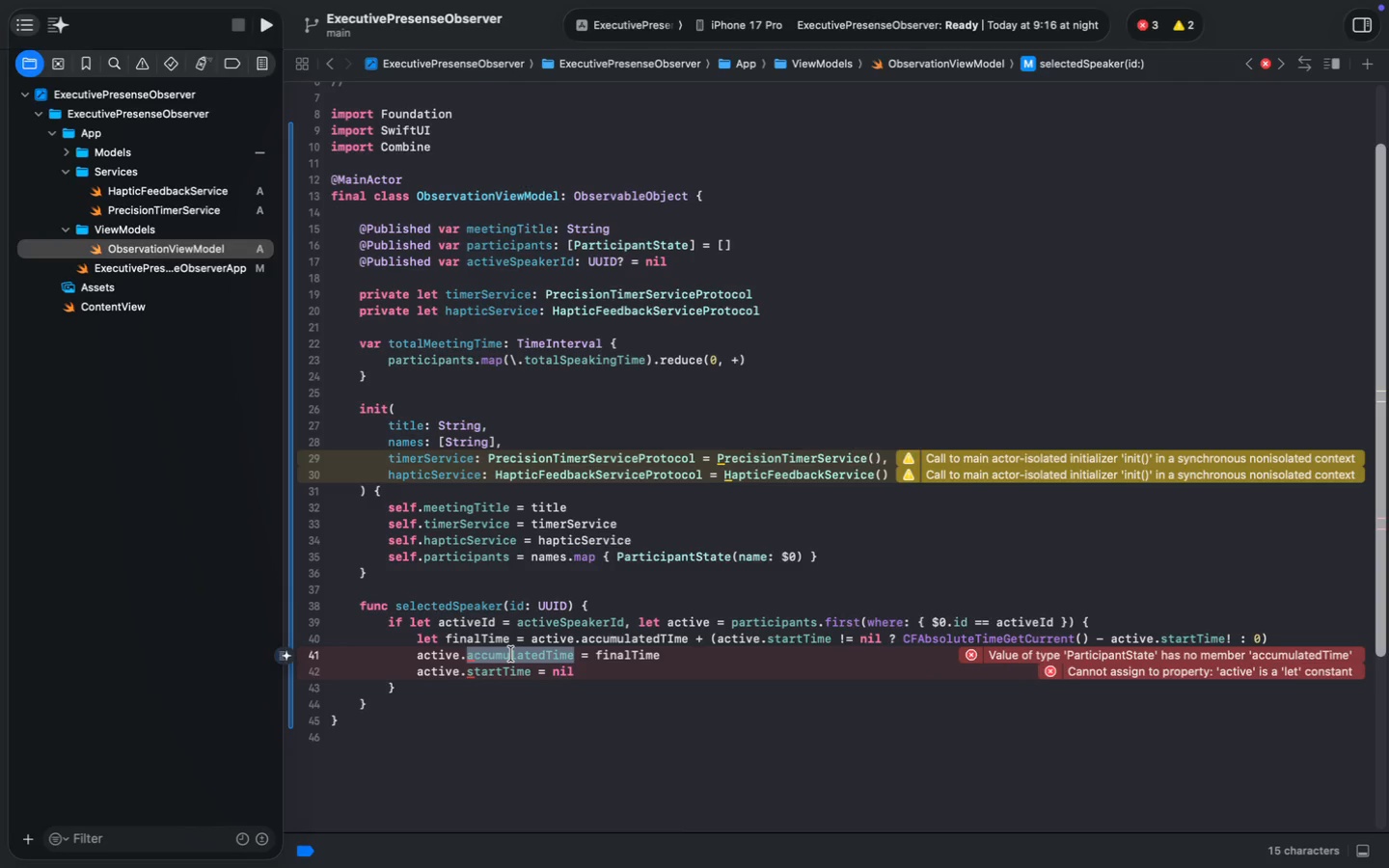 
left_click([669, 679])
 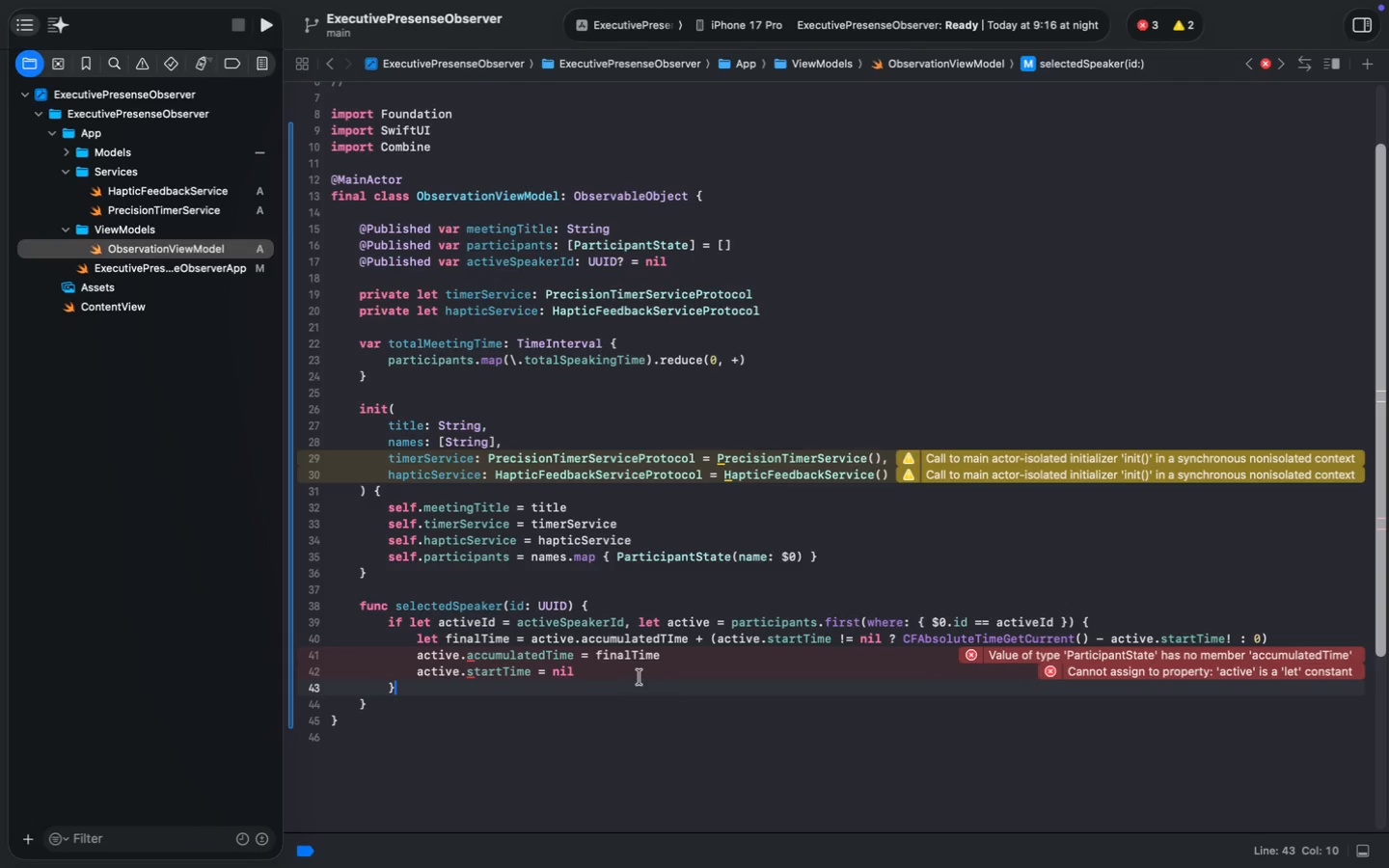 
left_click([631, 675])
 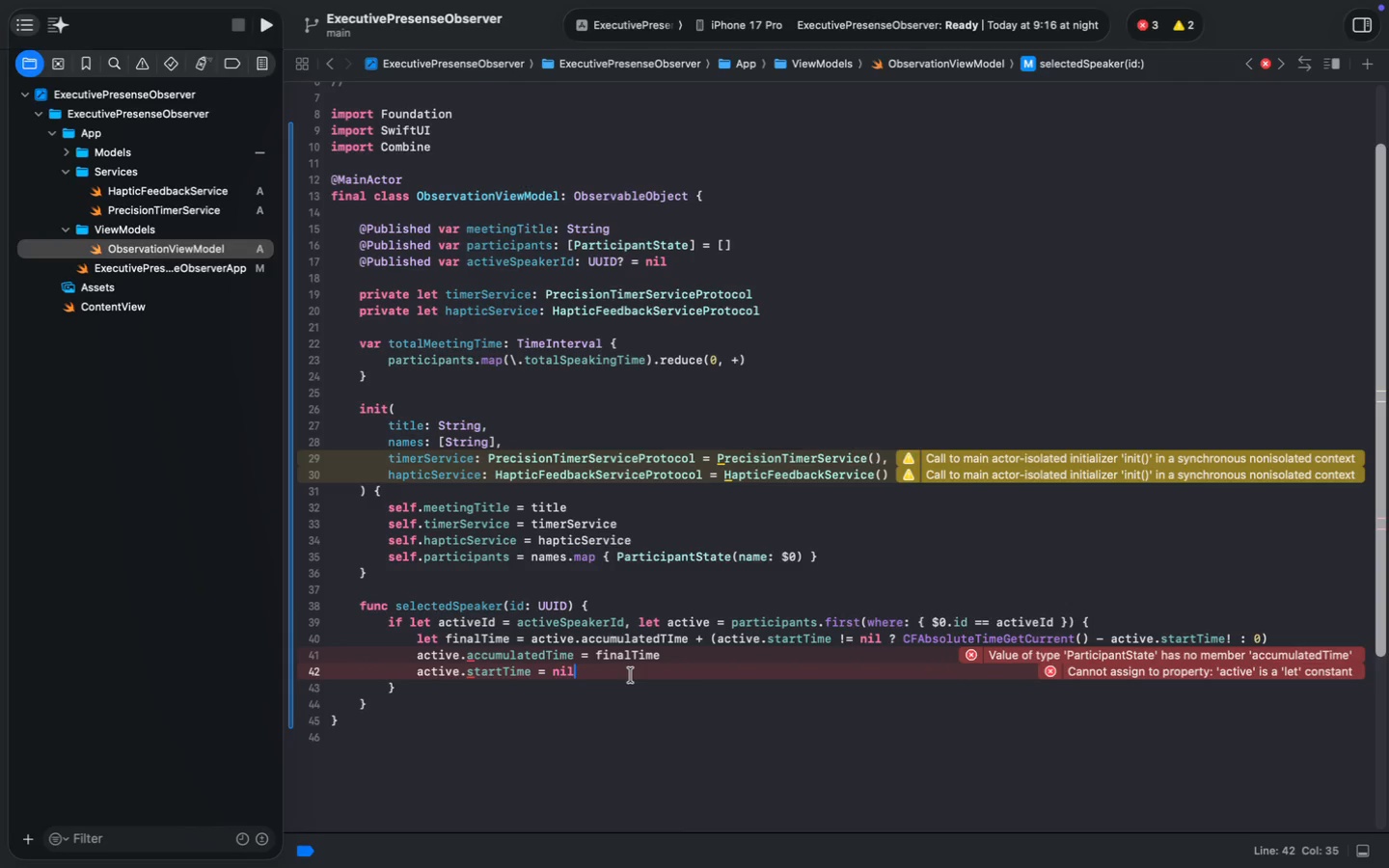 
double_click([538, 655])
 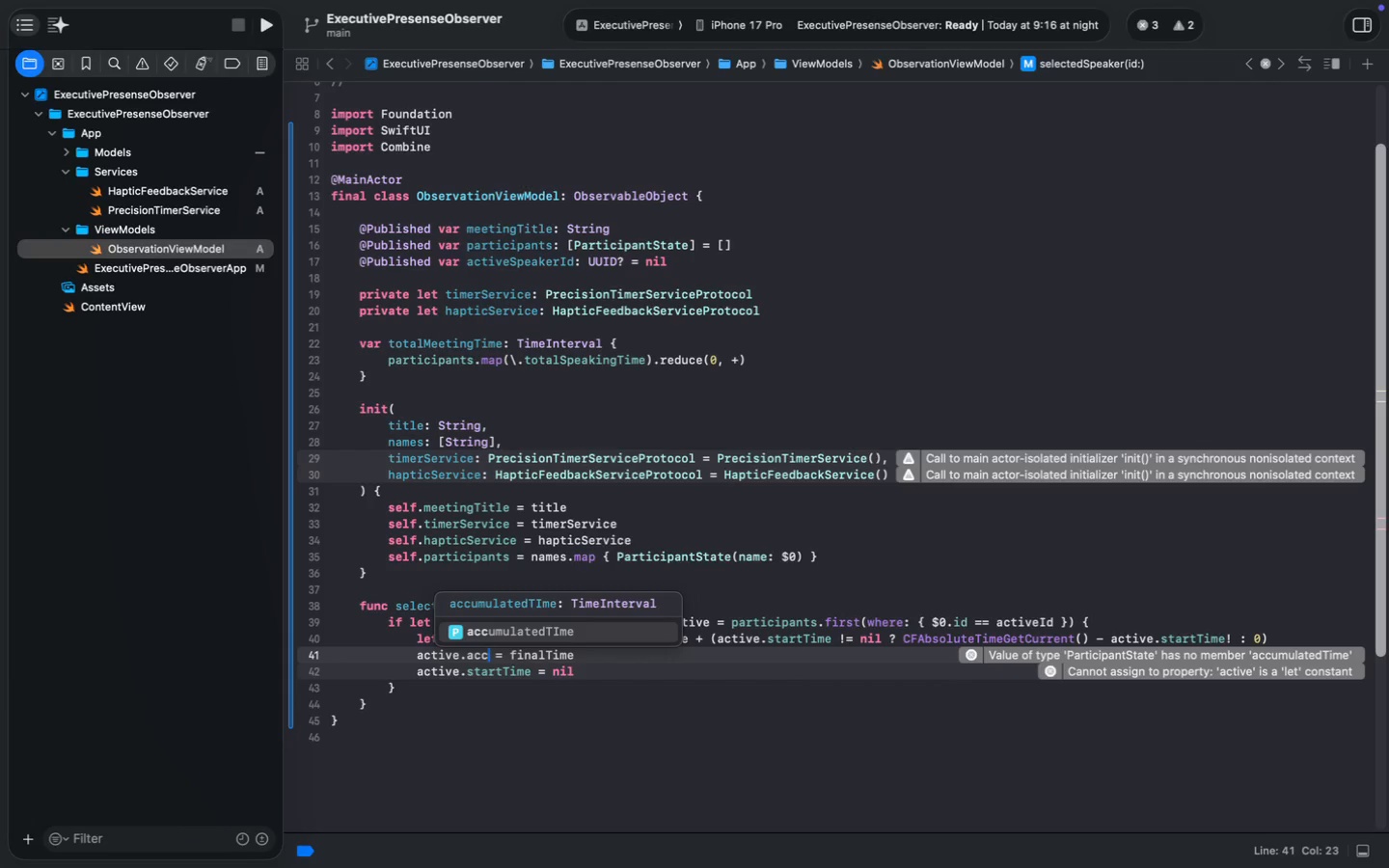 
key(Backspace)
key(Backspace)
type(.acc)
 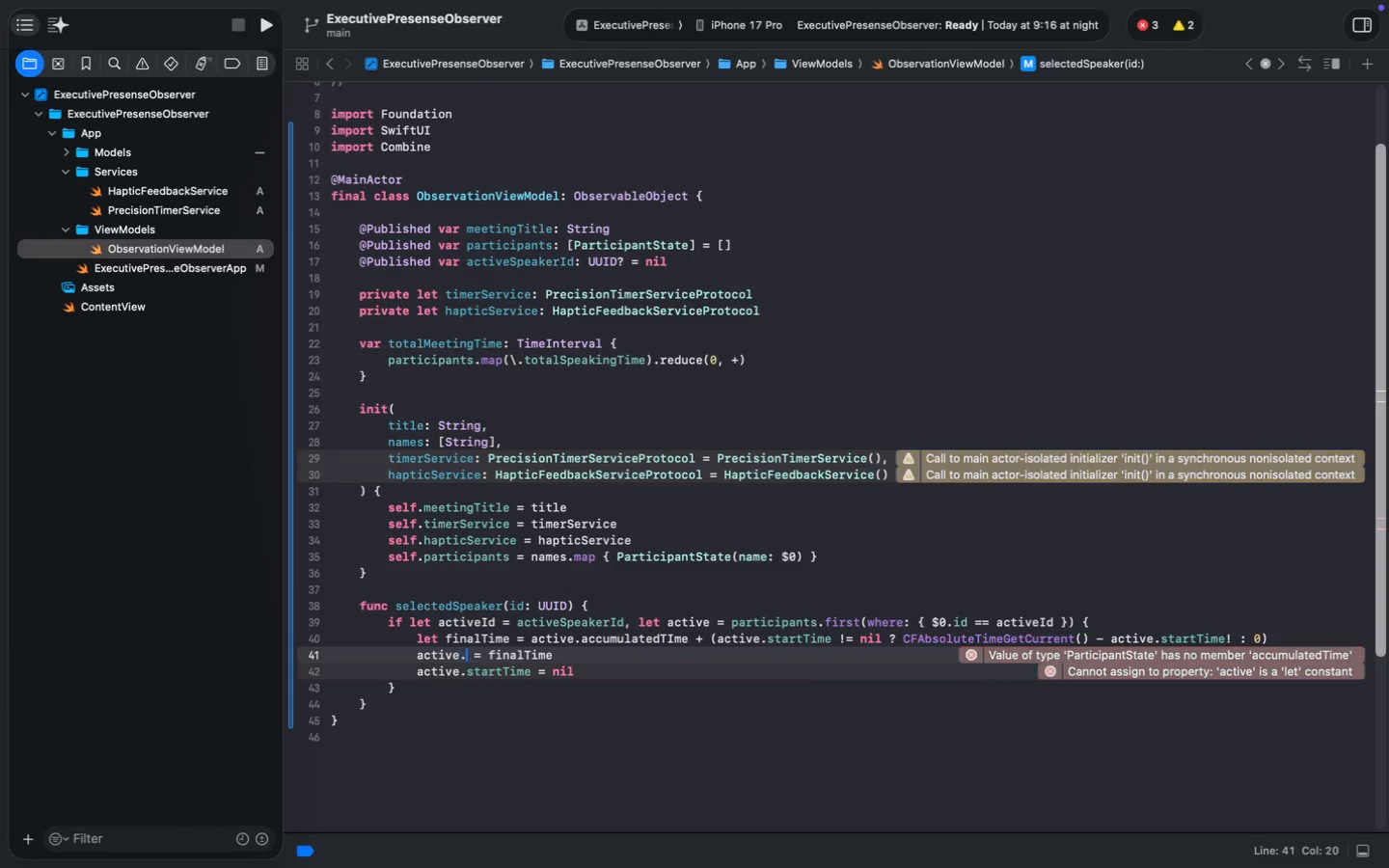 
key(Enter)
 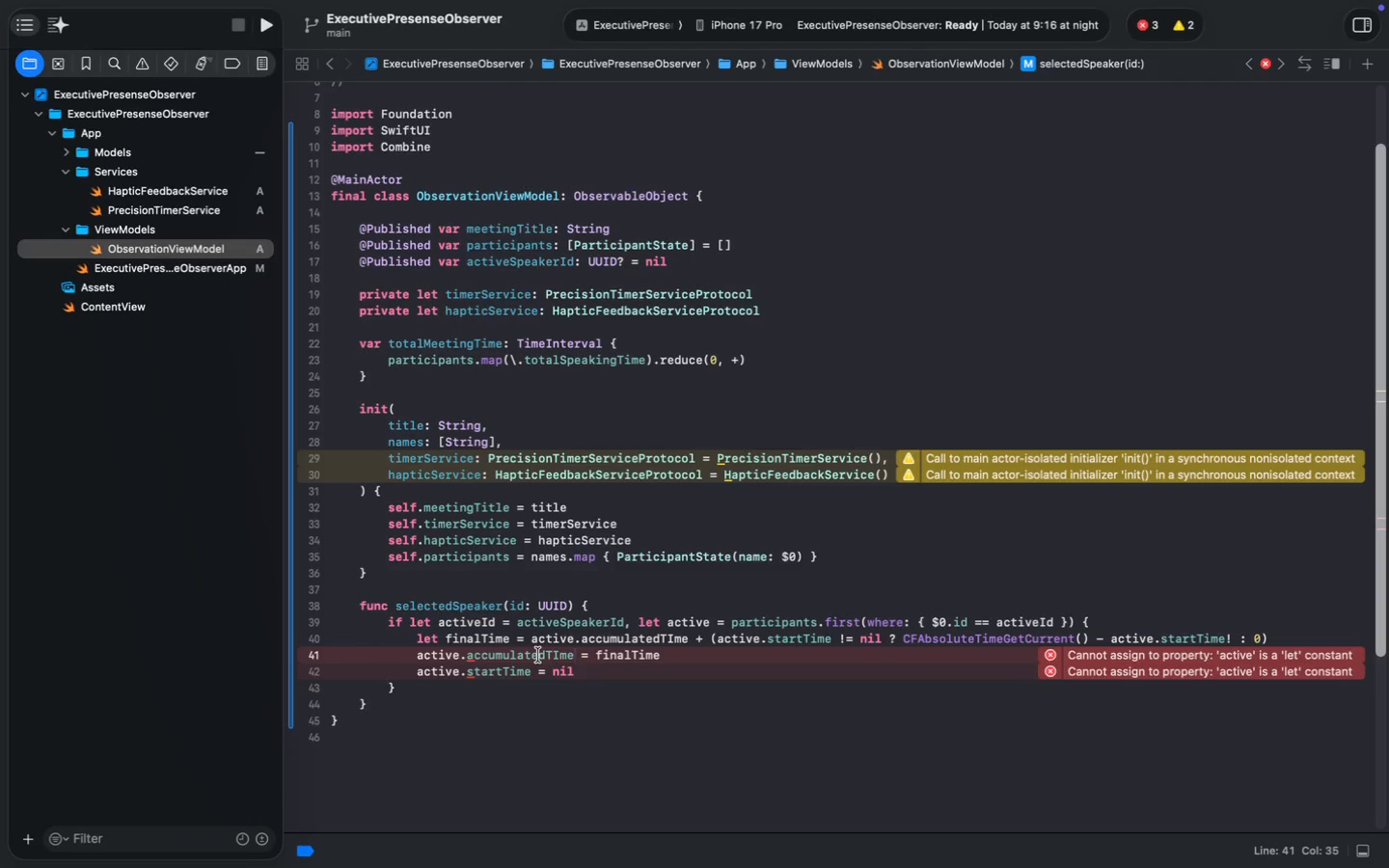 
wait(19.0)
 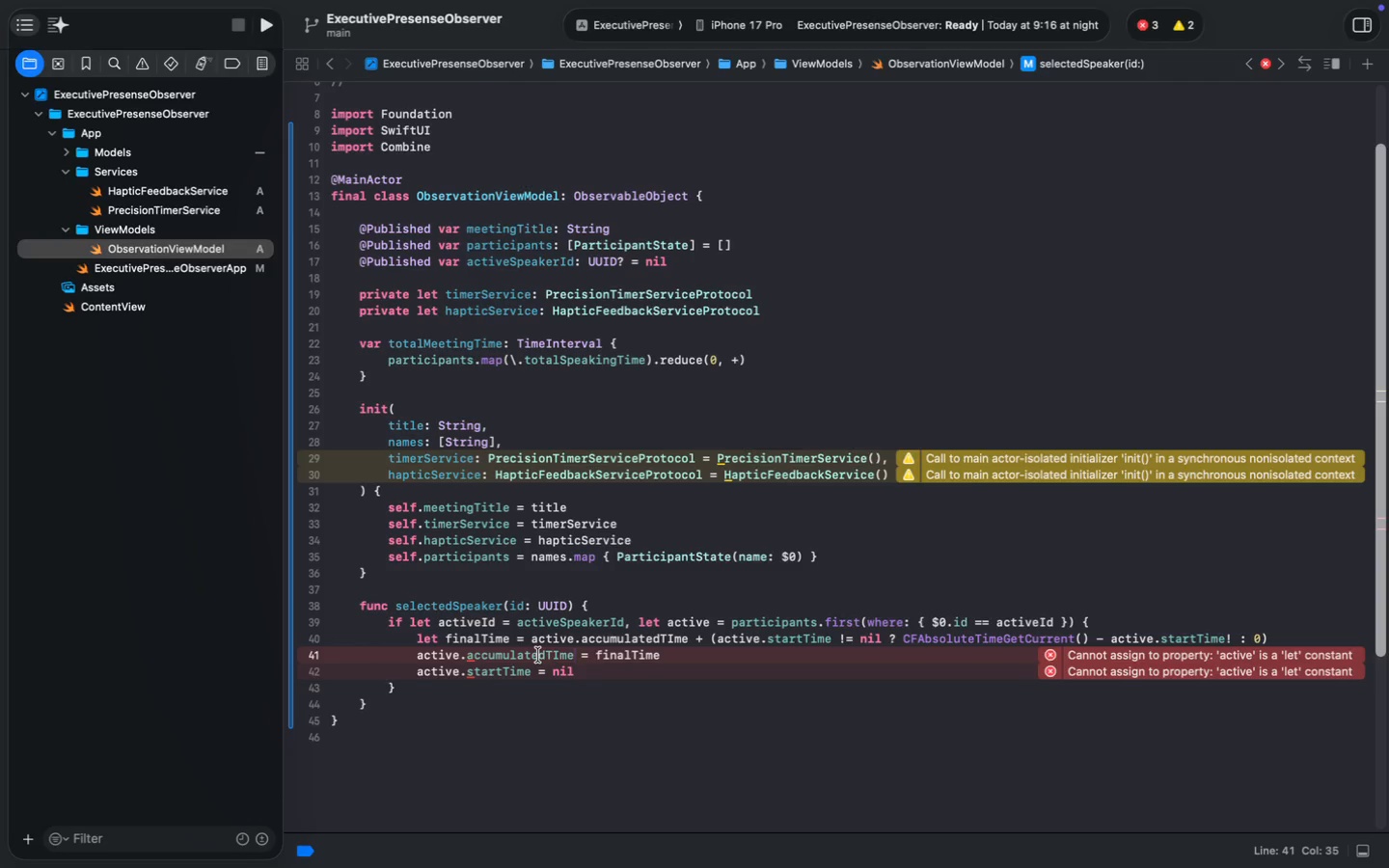 
key(ArrowDown)
 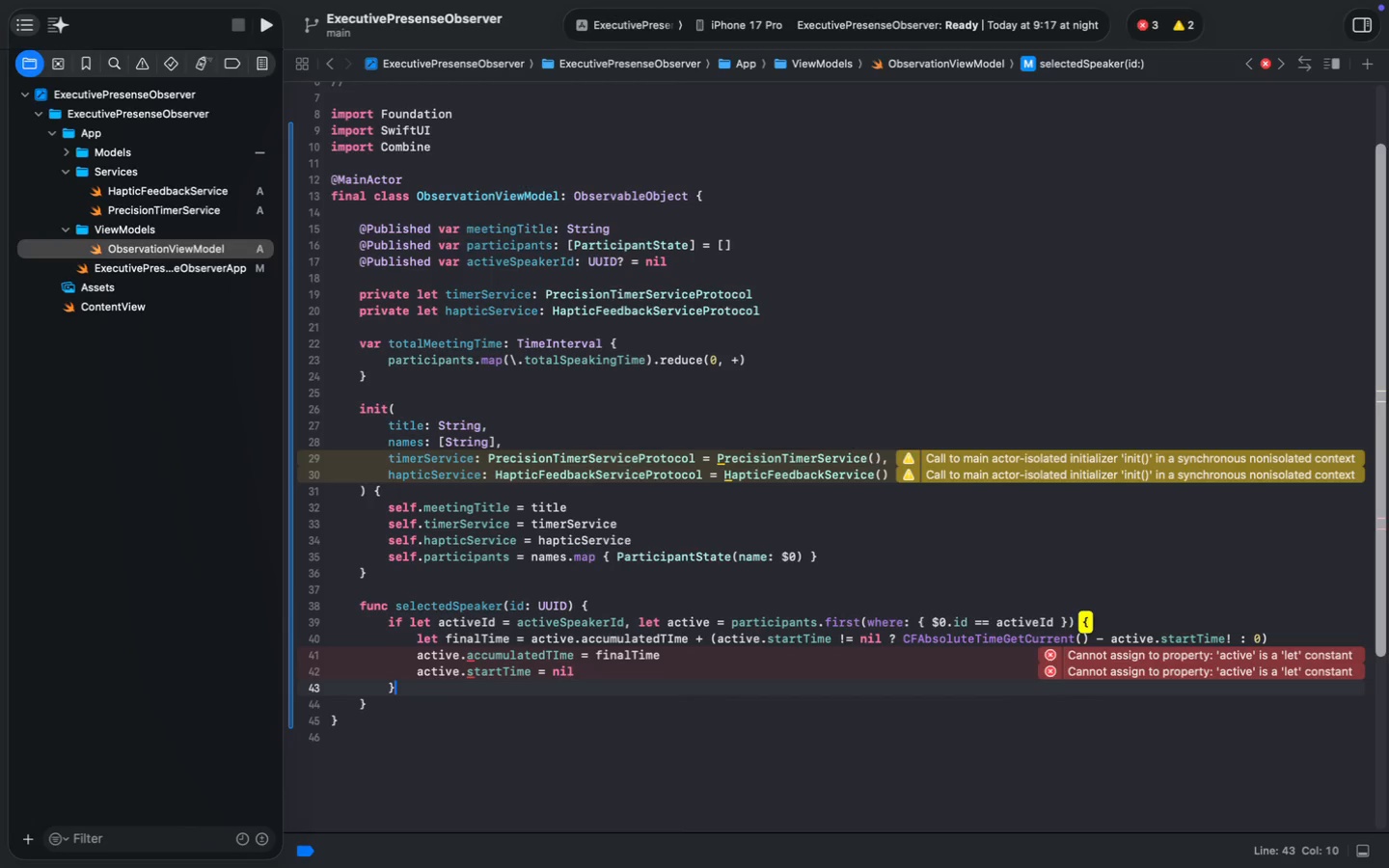 
key(ArrowDown)
 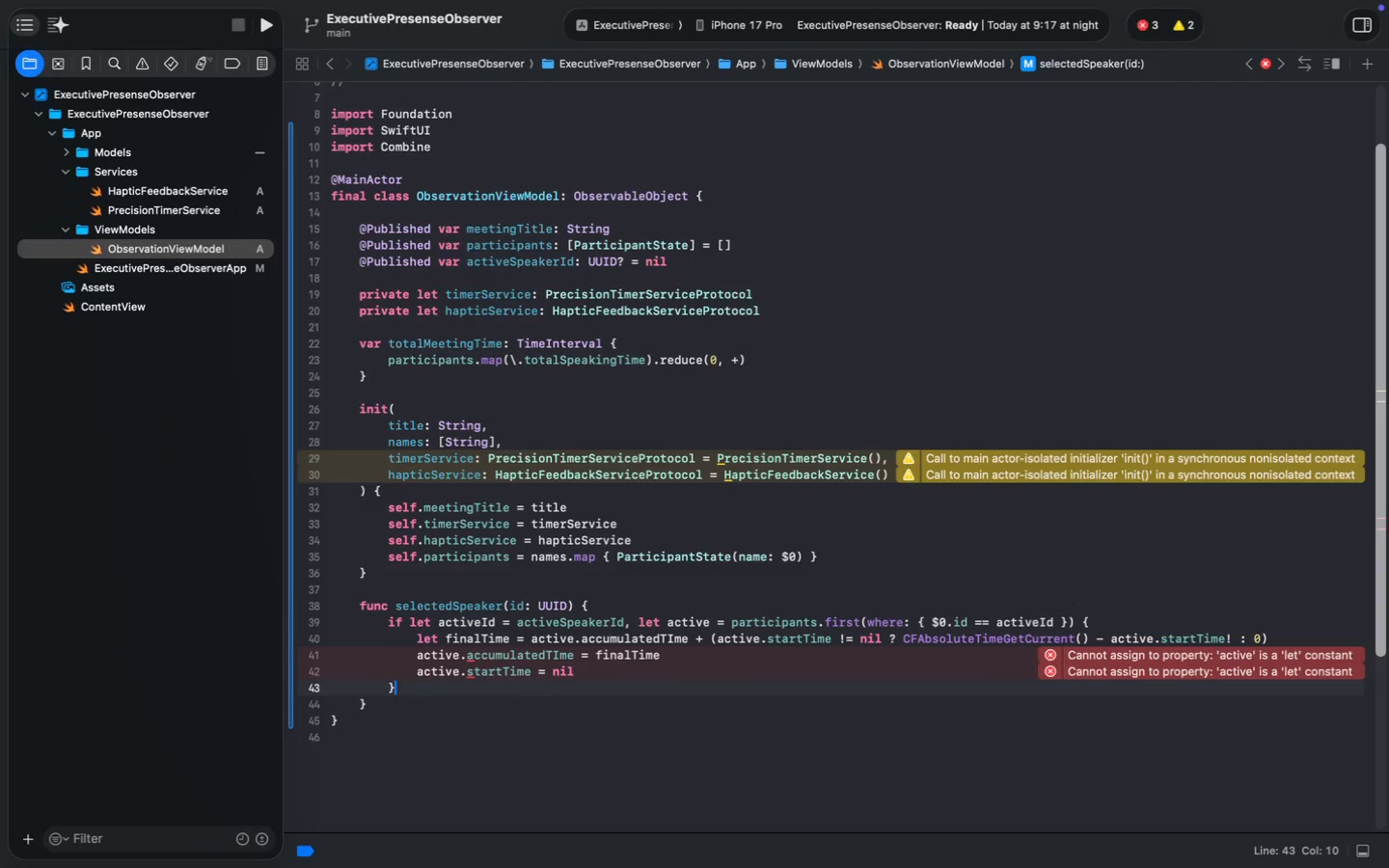 
key(Enter)
 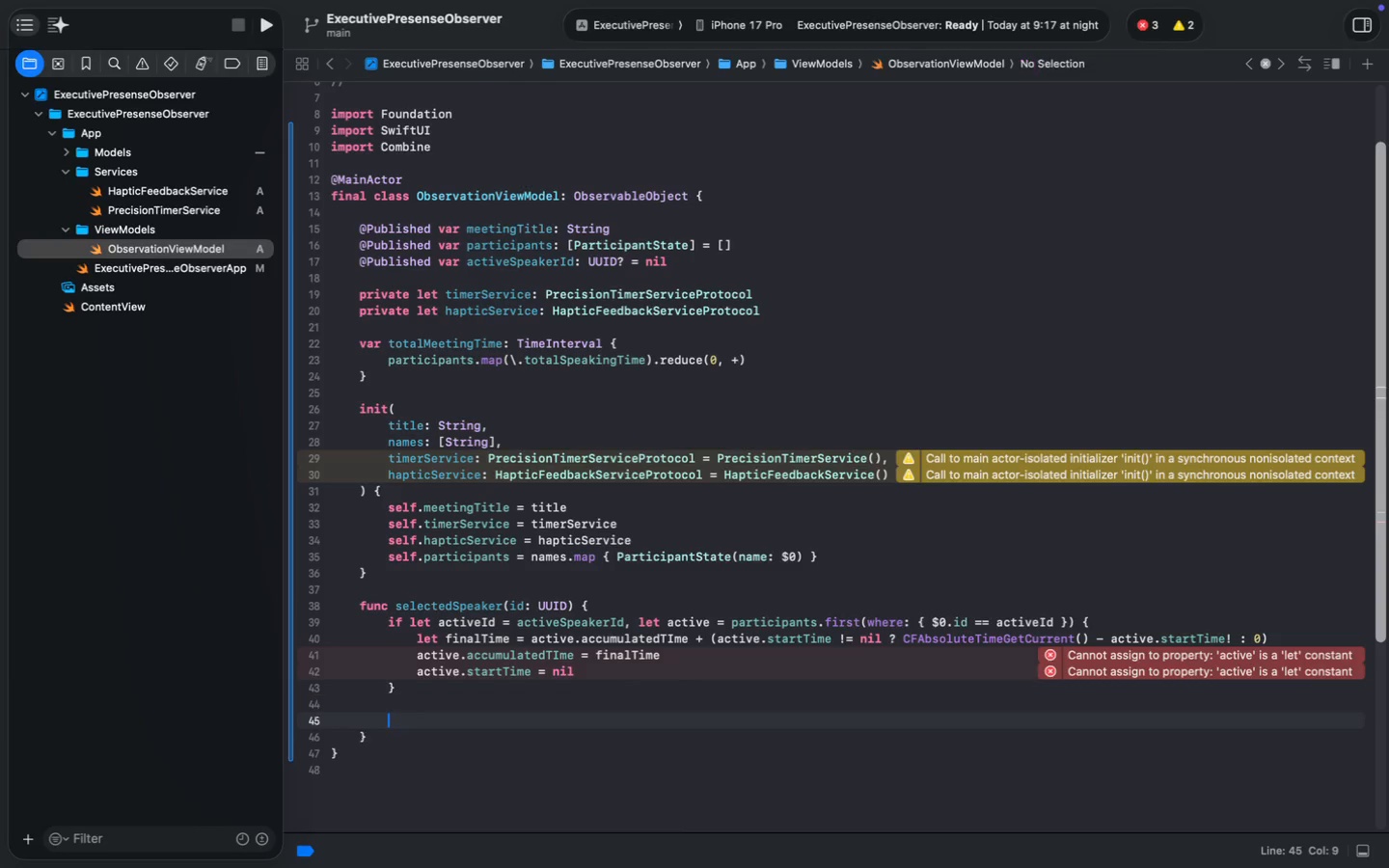 
key(Enter)
 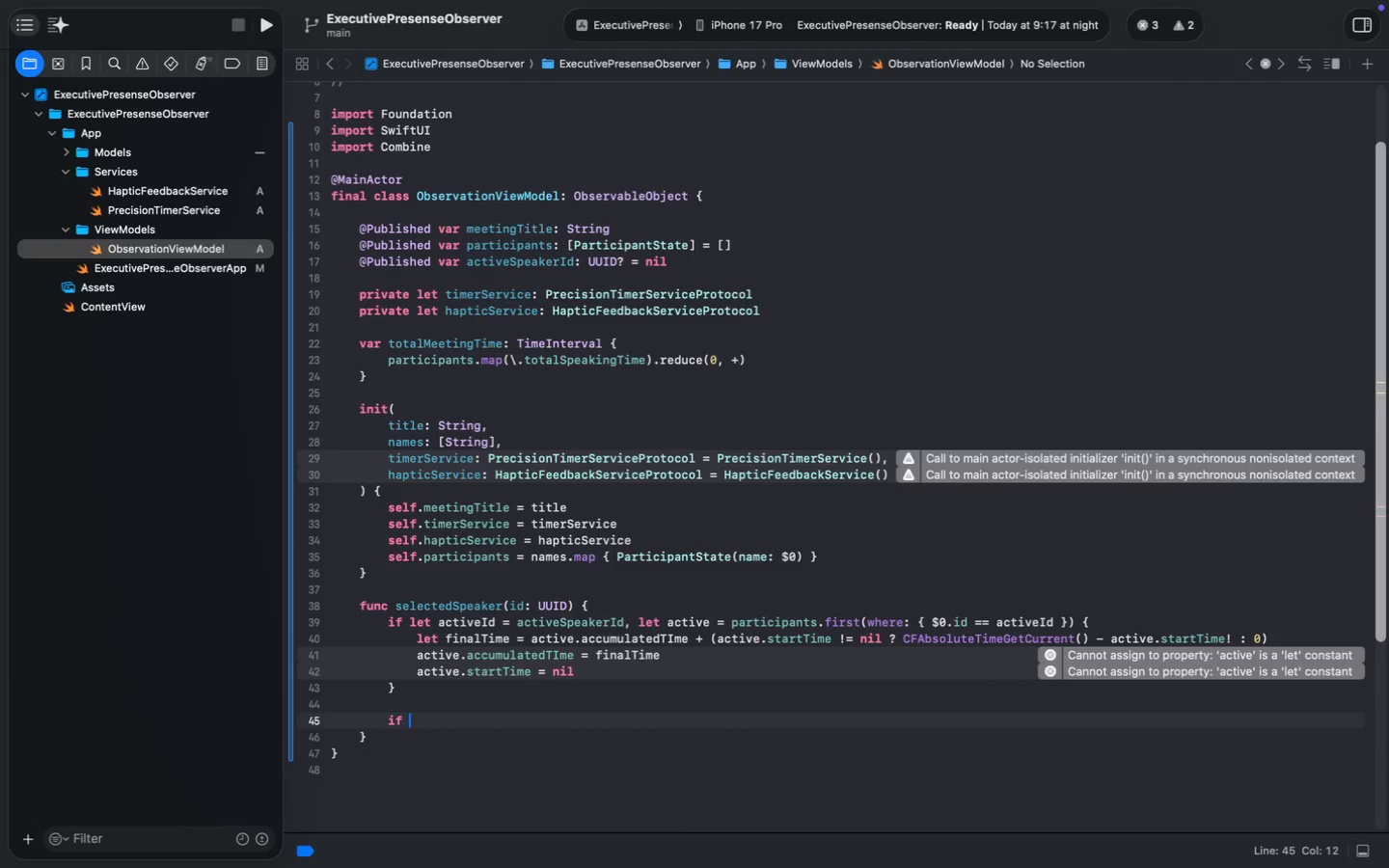 
type(if activeSpea)
 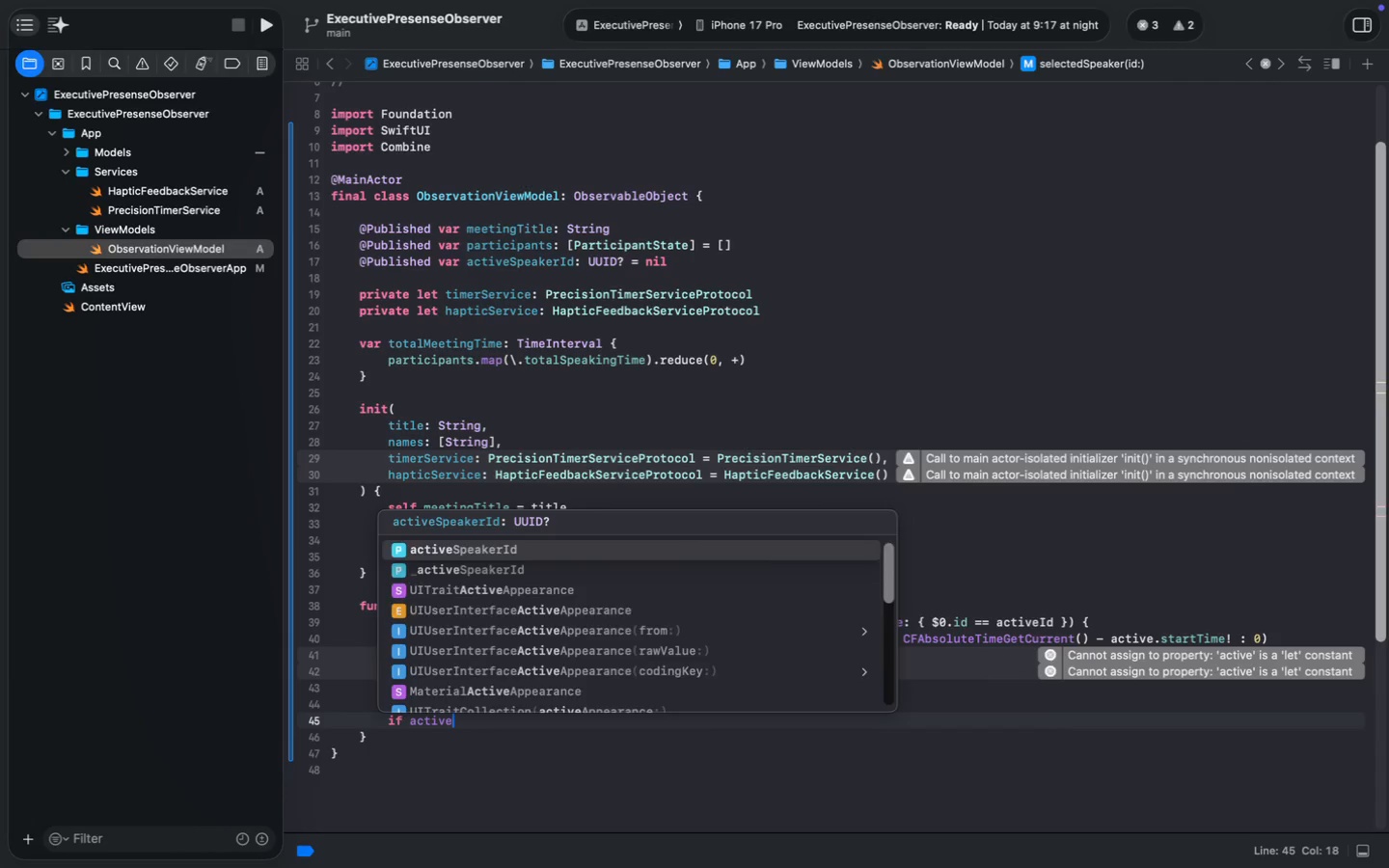 
key(Enter)
 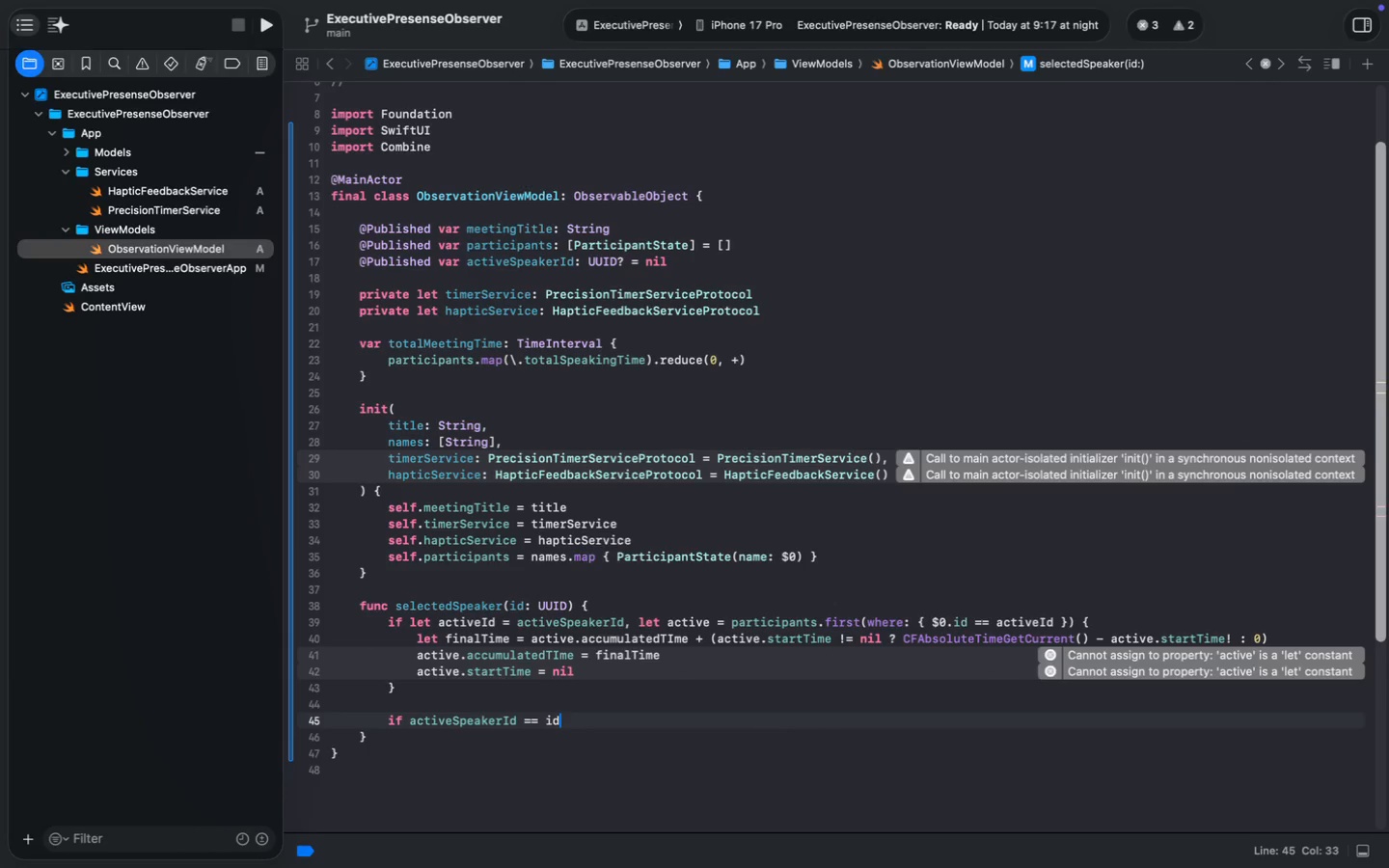 
type( == id {)
 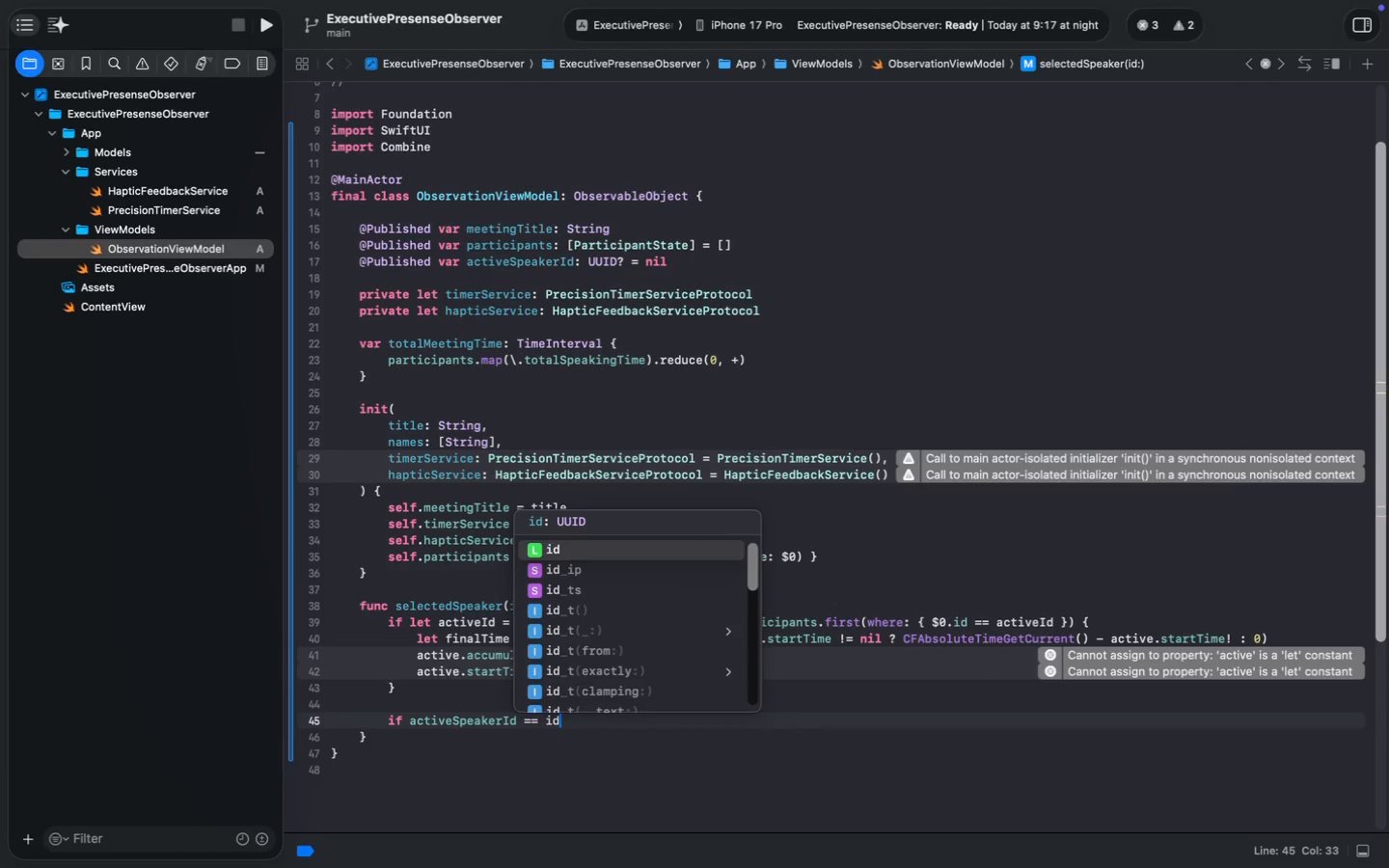 
key(Enter)
 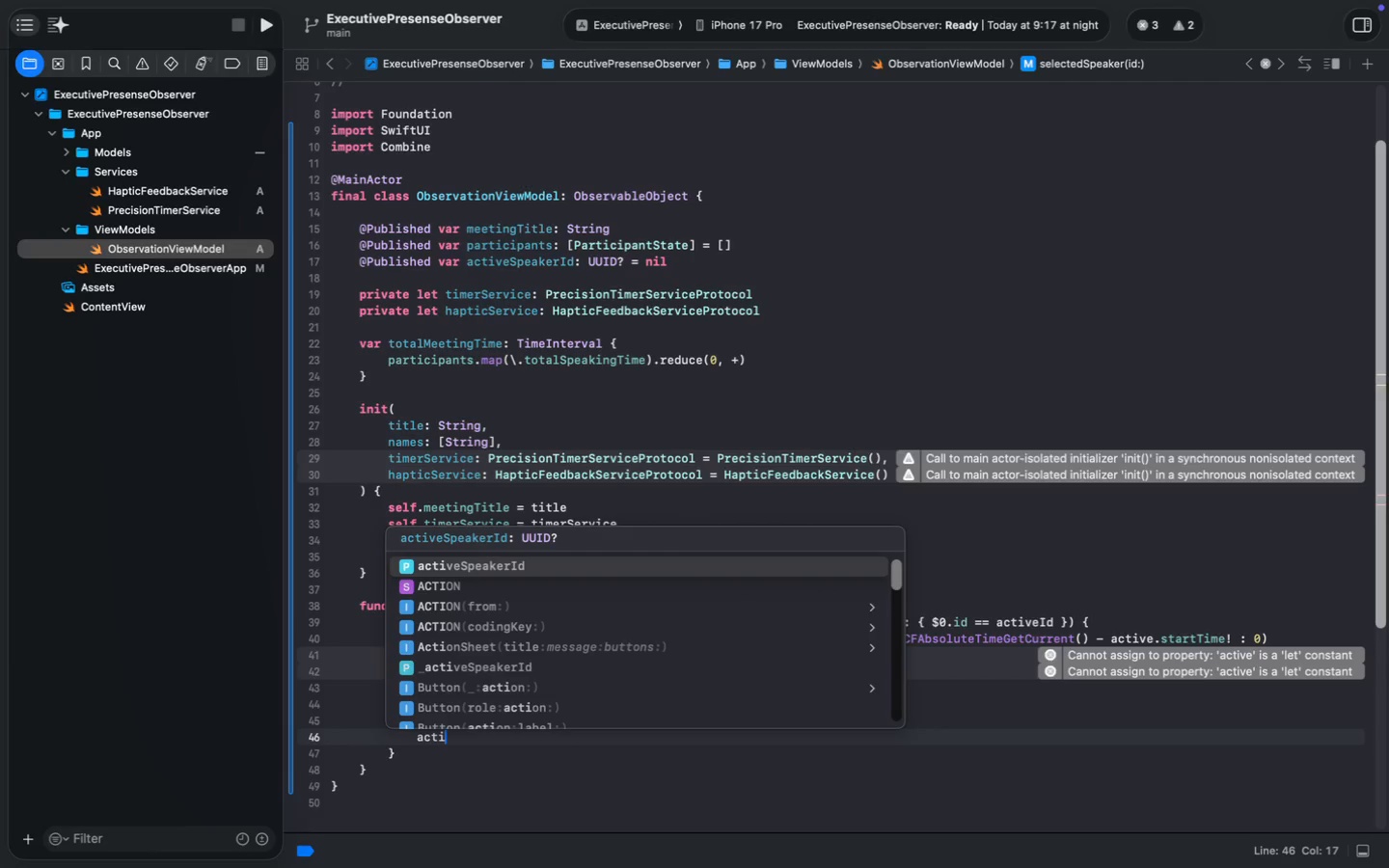 
type(acti)
 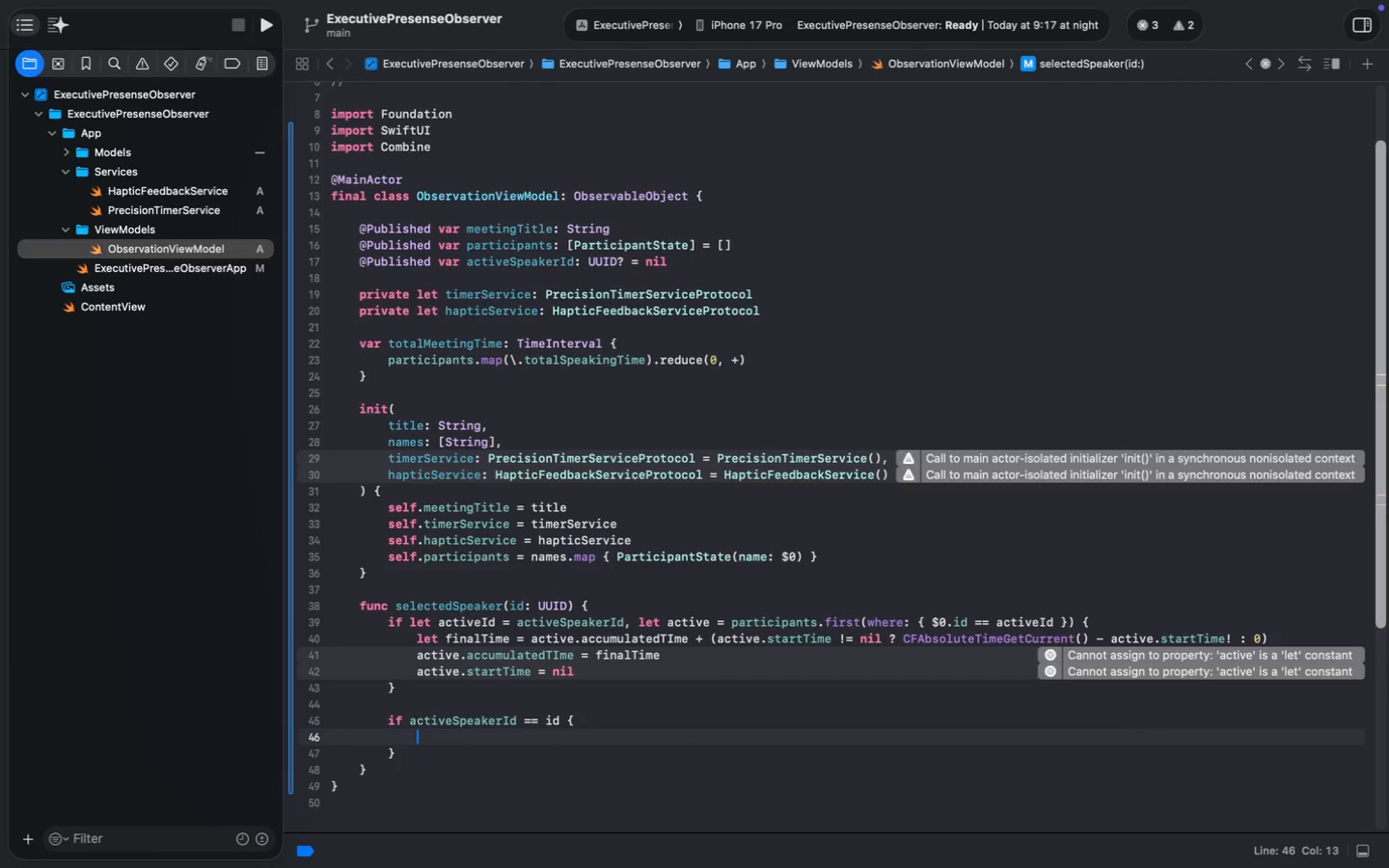 
key(Enter)
 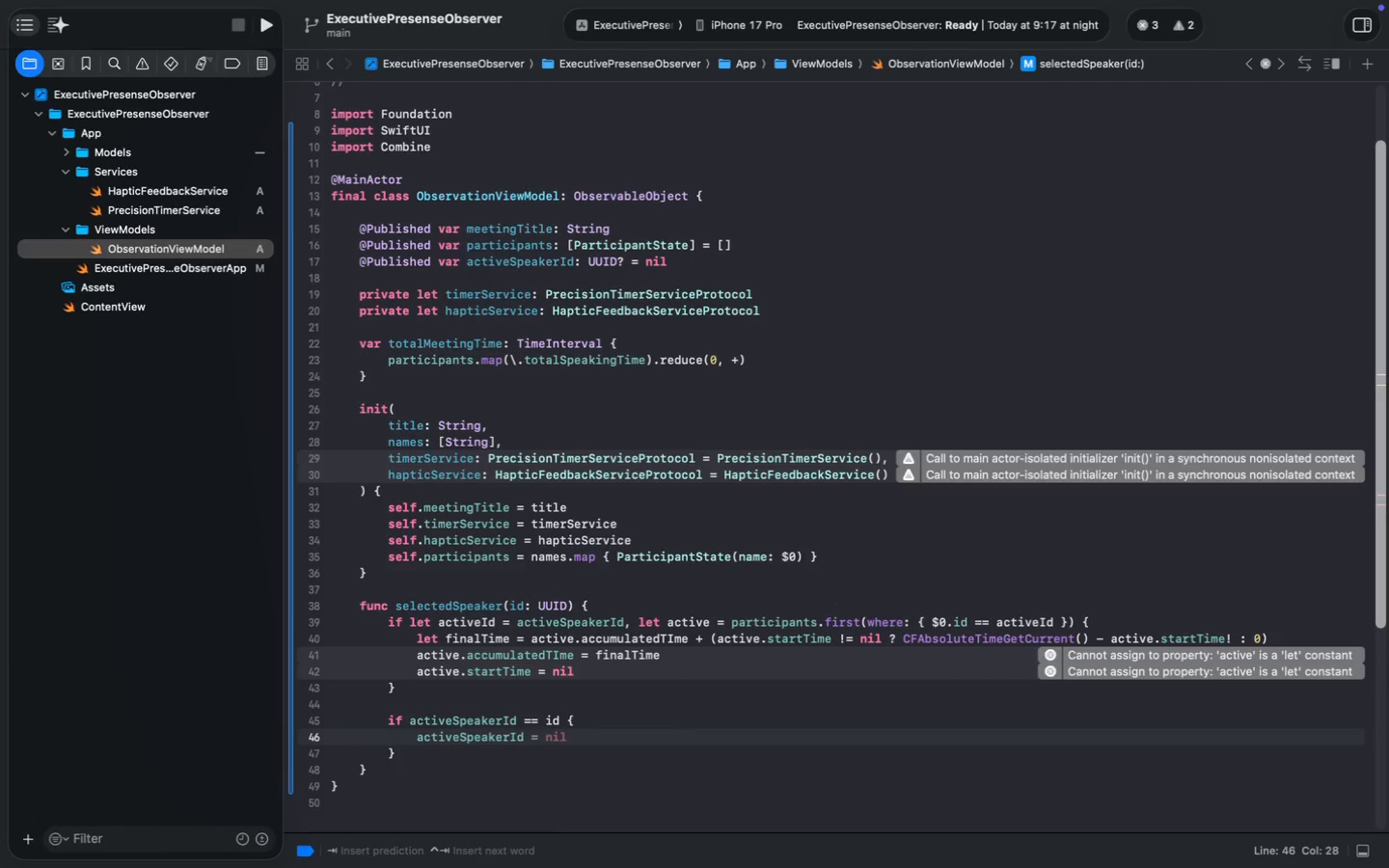 
key(Tab)
 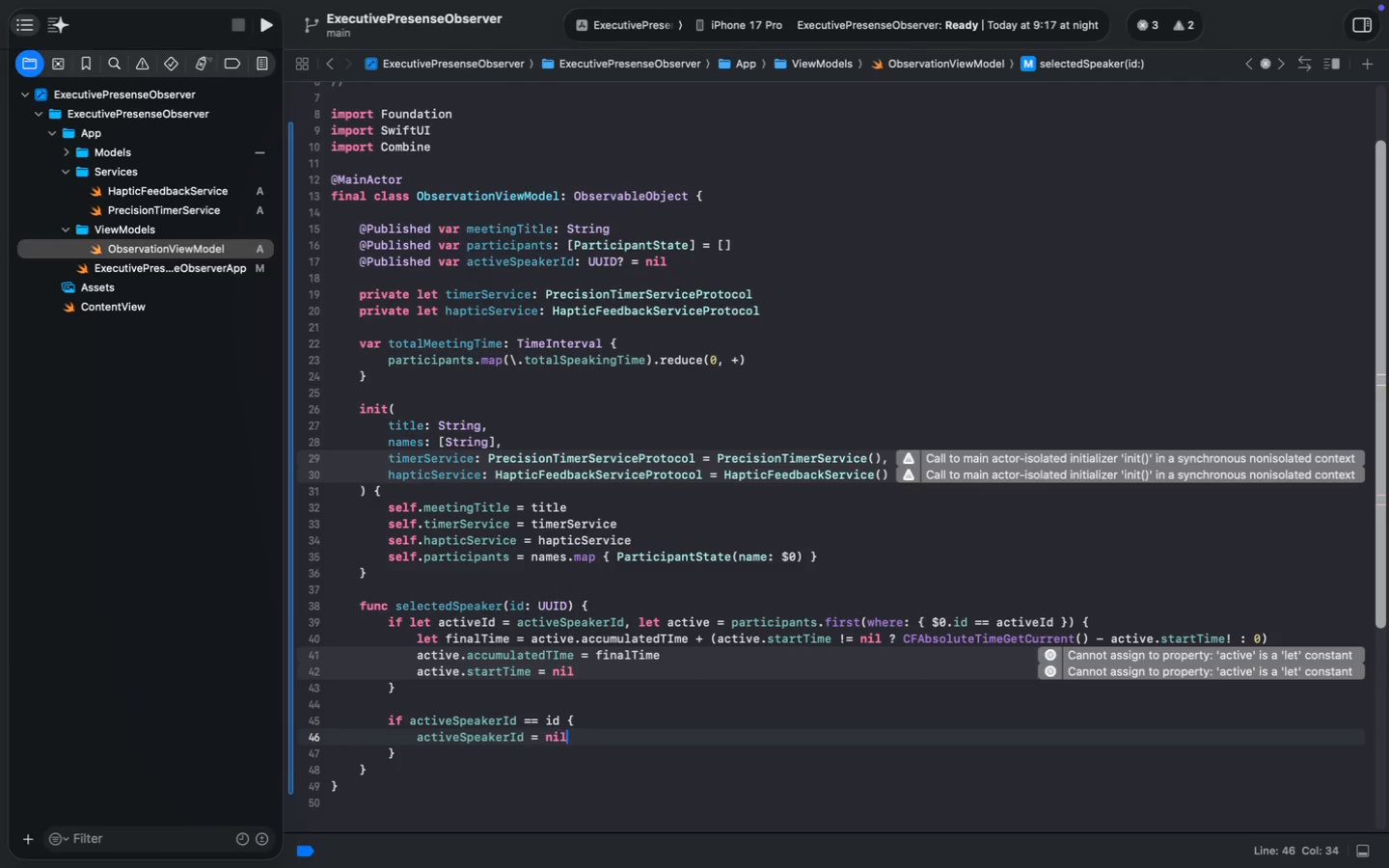 
key(Enter)
 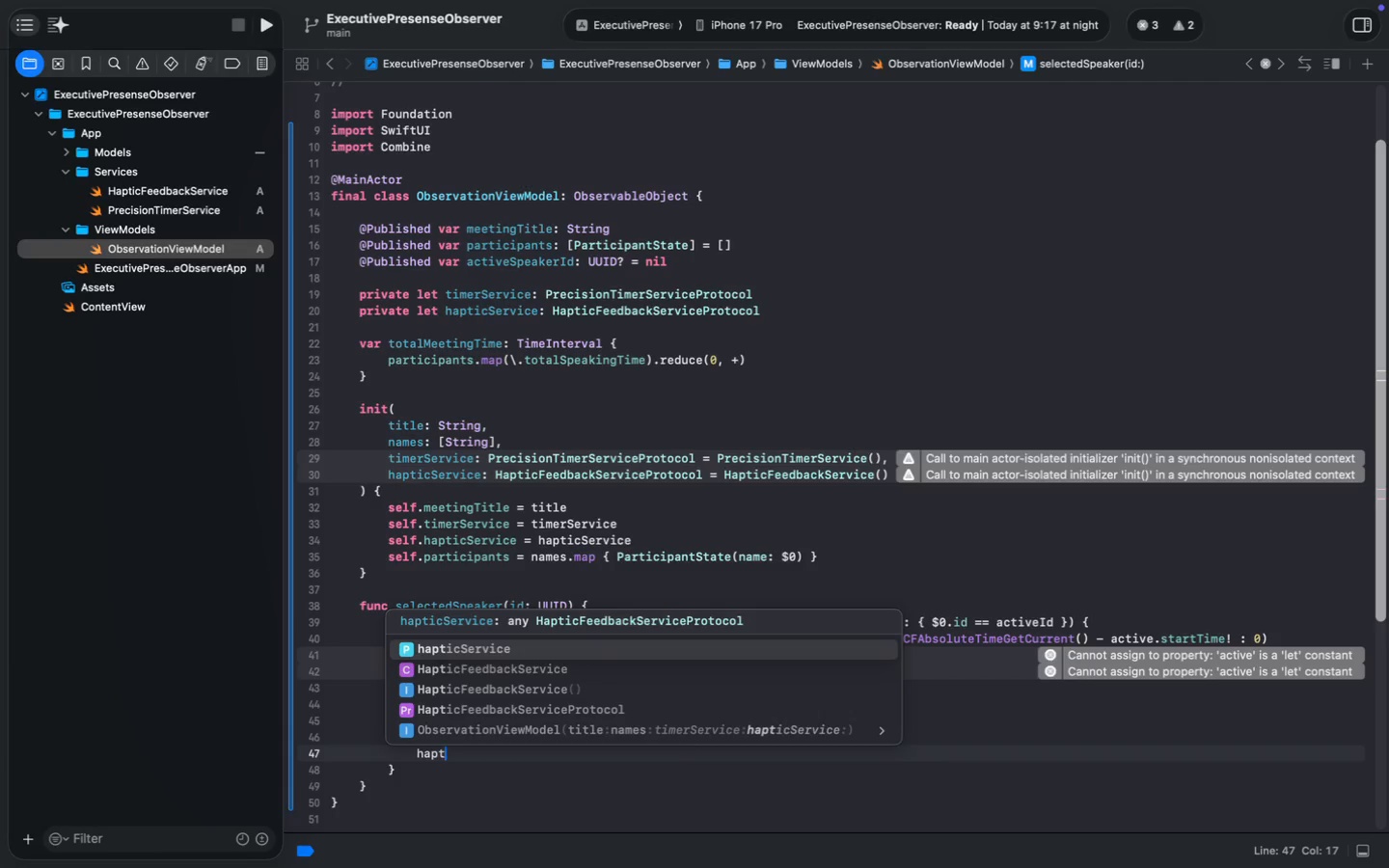 
type(hapt)
 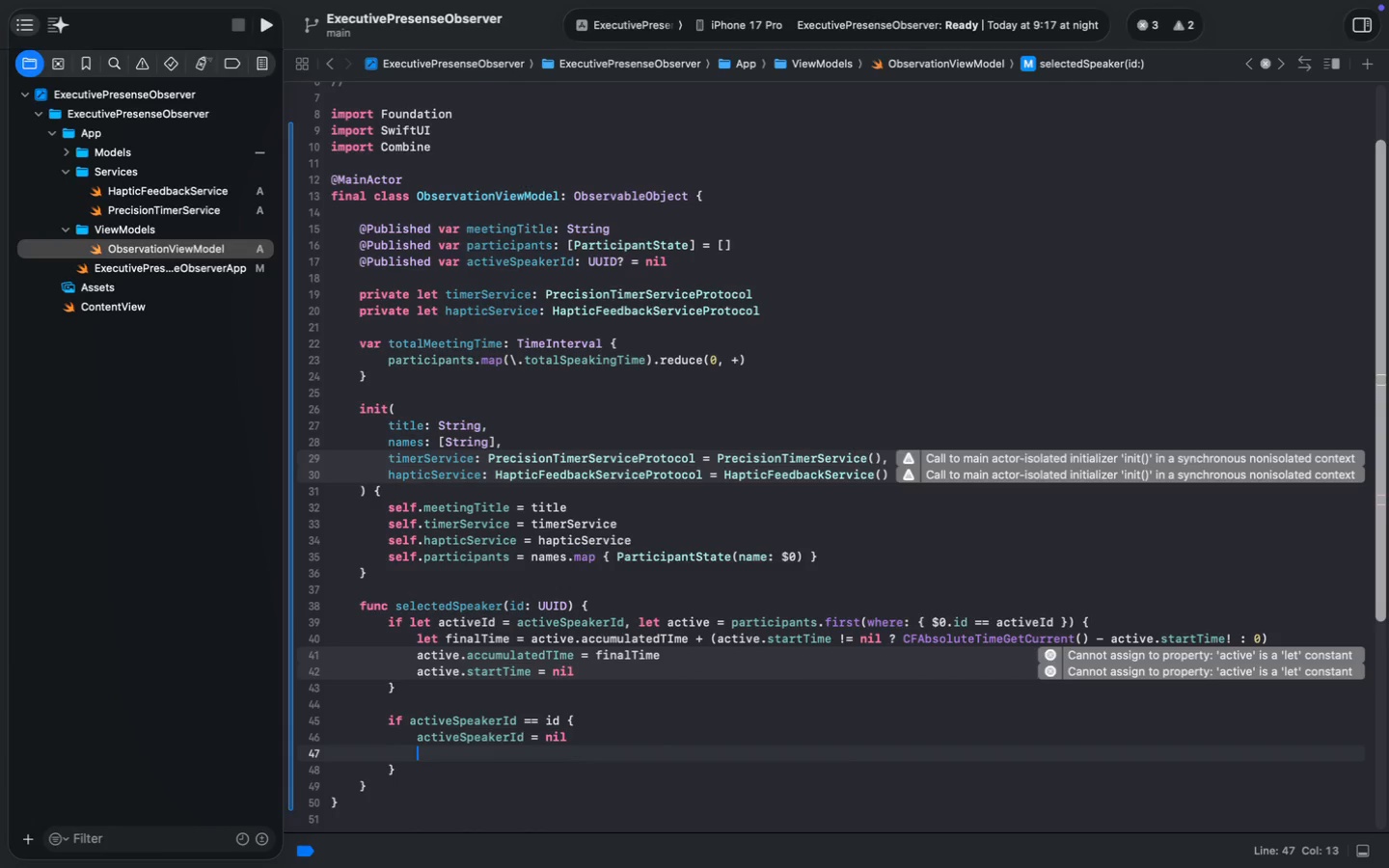 
key(Enter)
 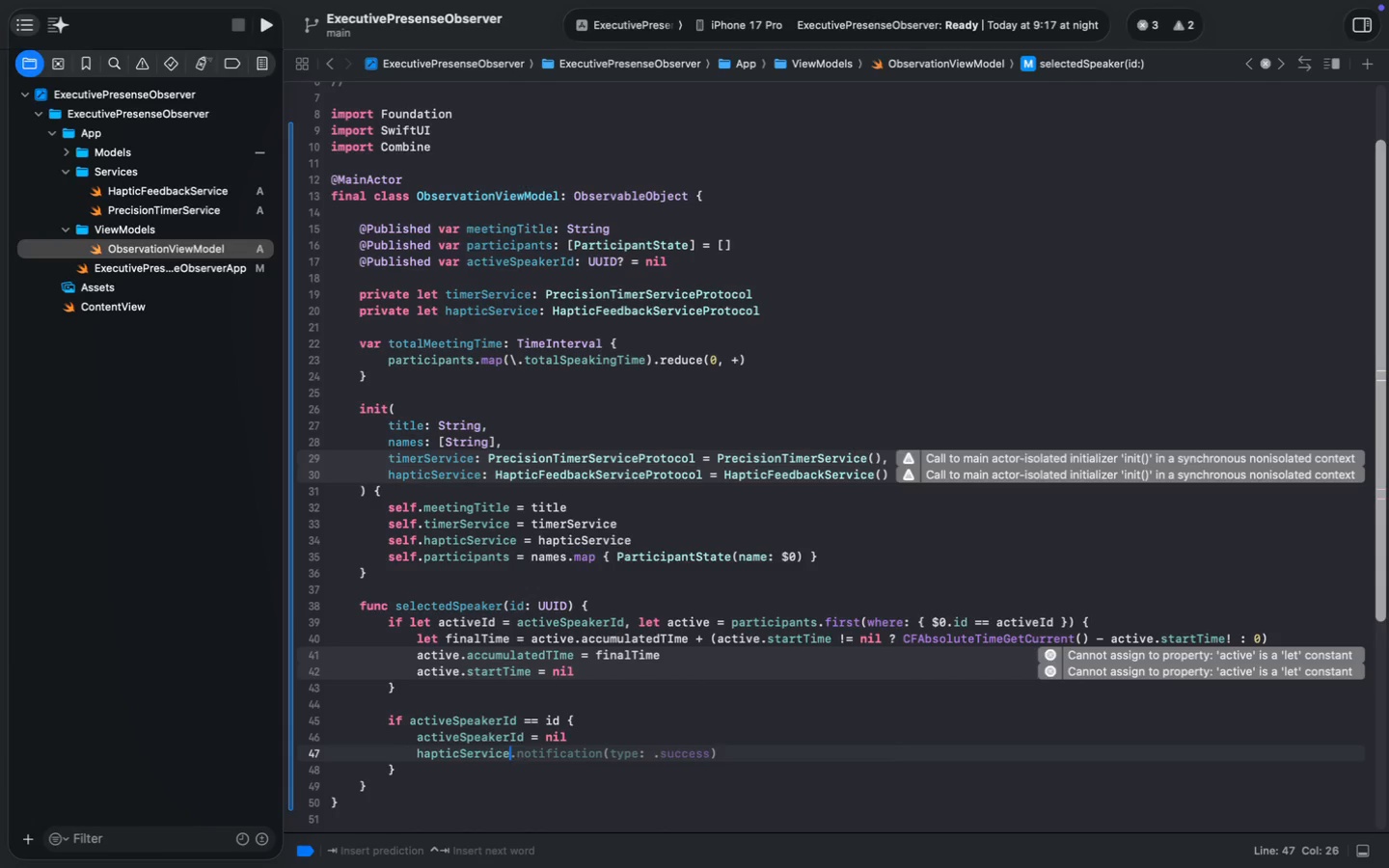 
key(Period)
 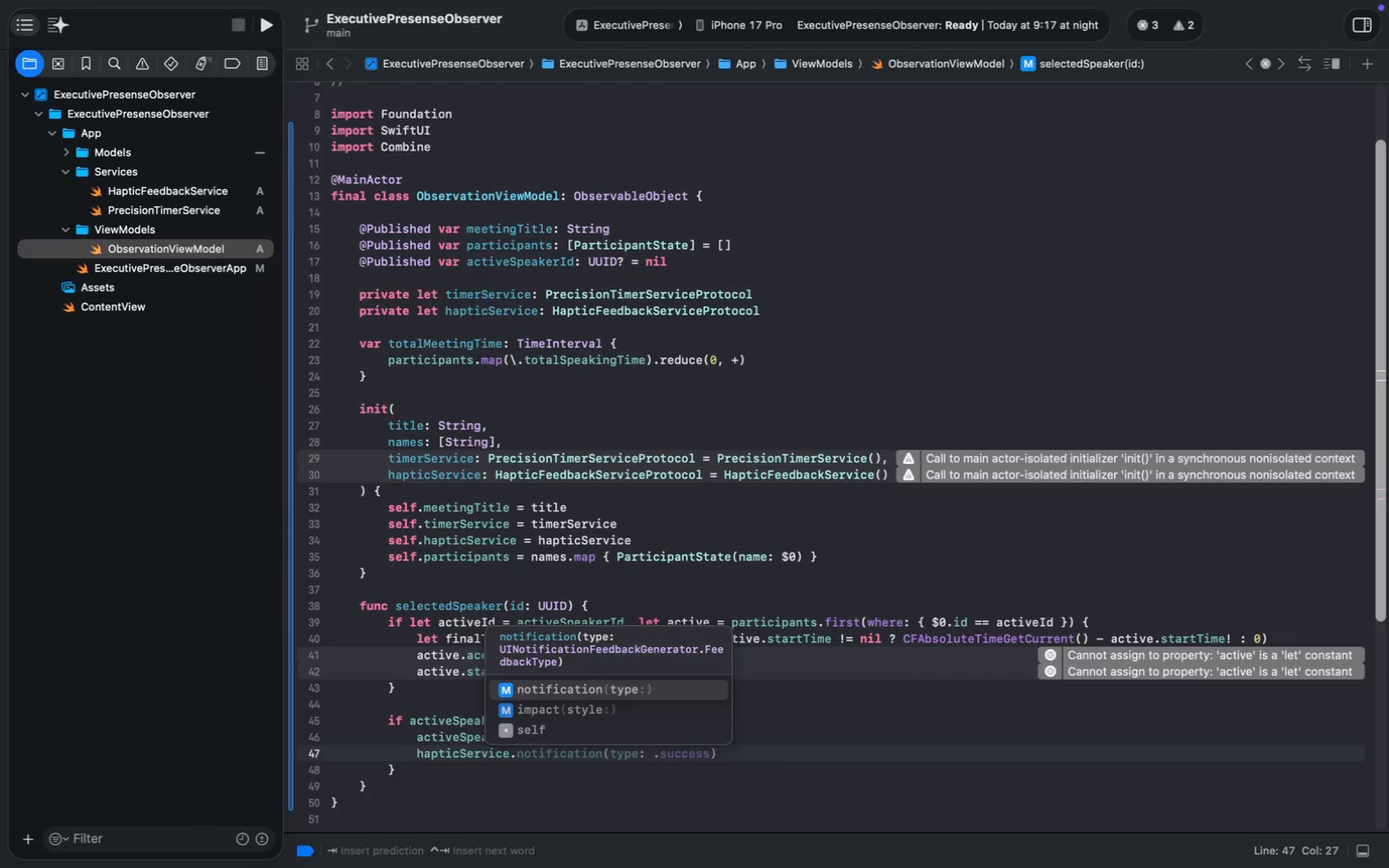 
key(Enter)
 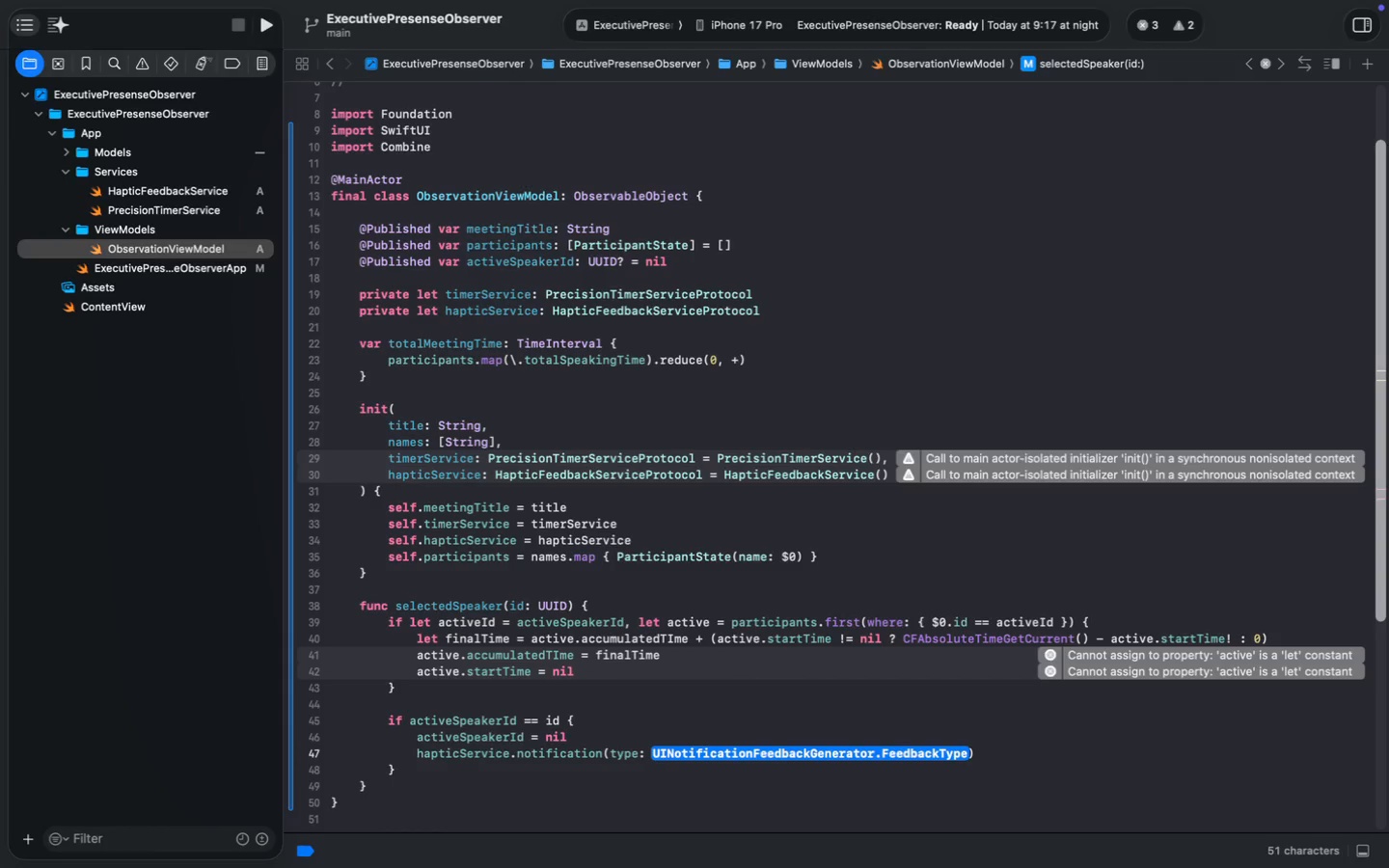 
key(Period)
 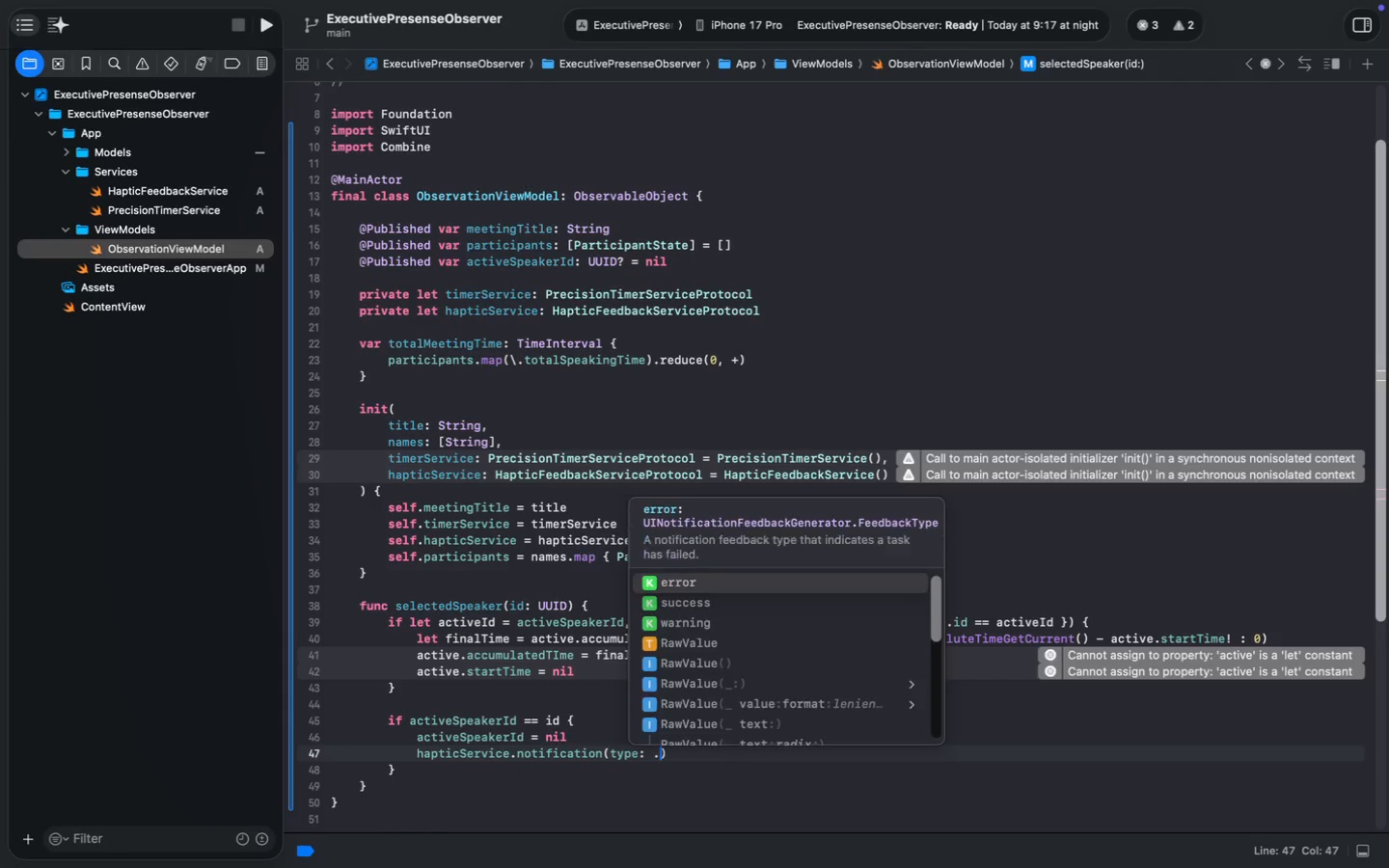 
key(W)
 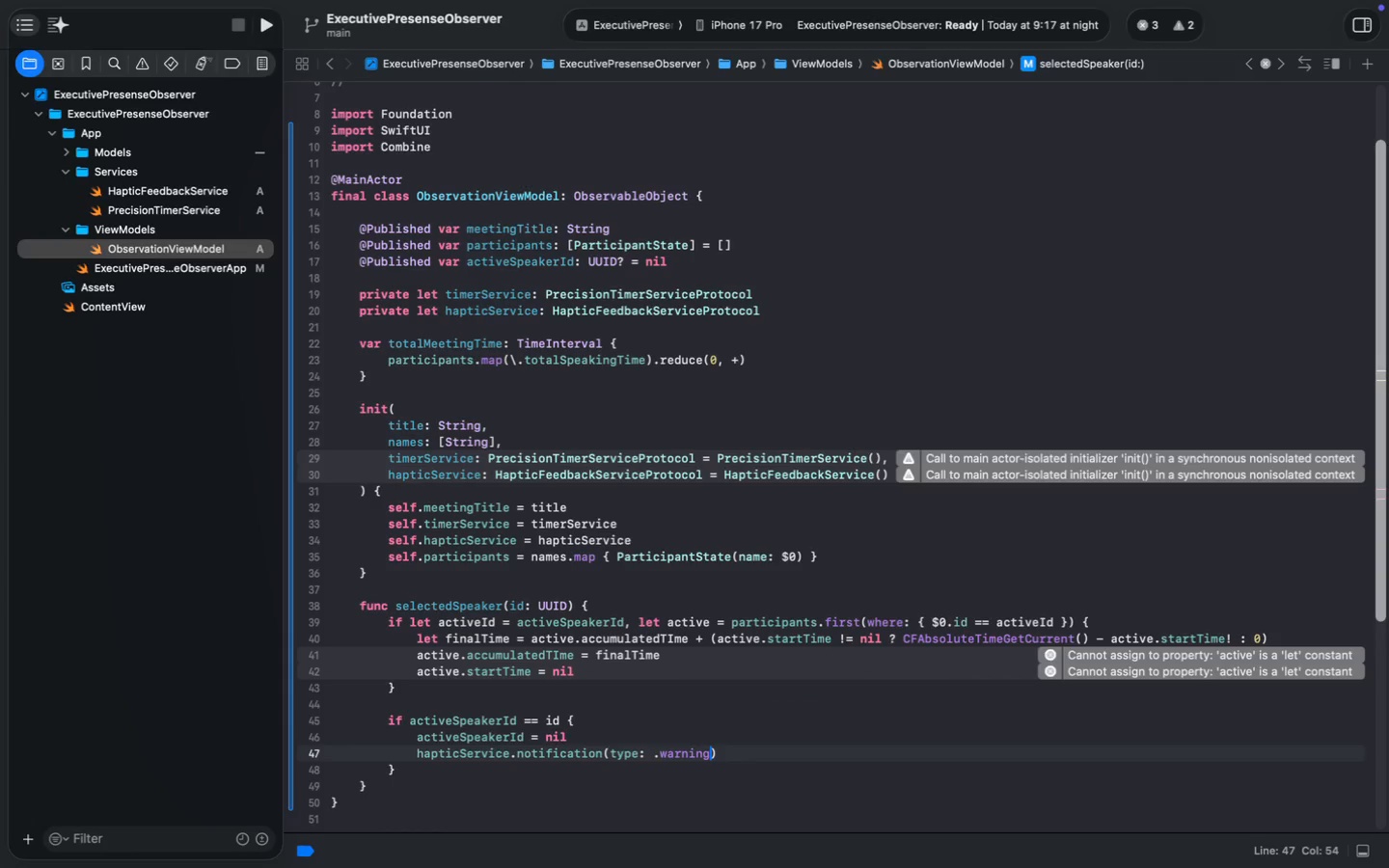 
key(Enter)
 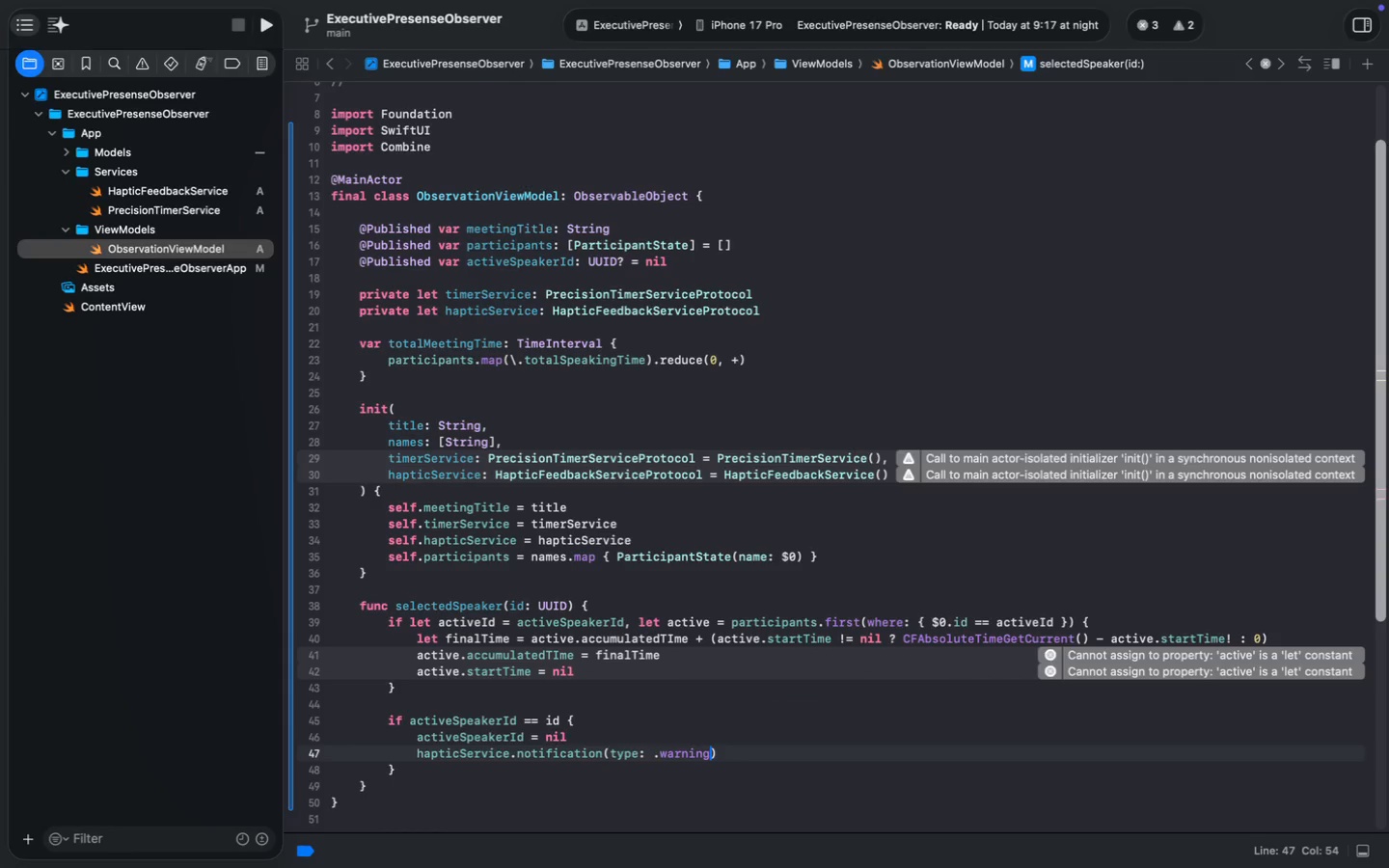 
key(ArrowDown)
 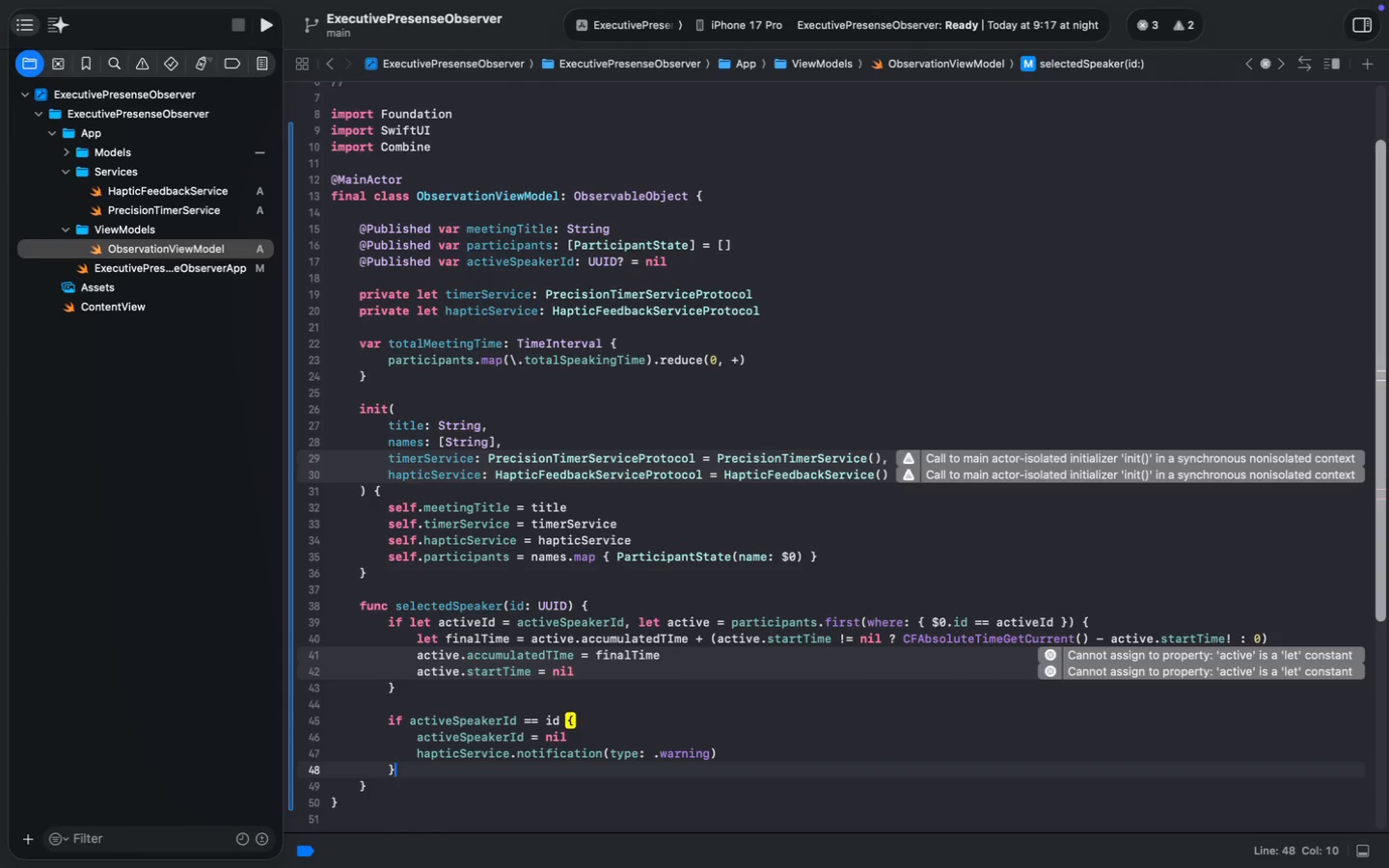 
type( else {)
 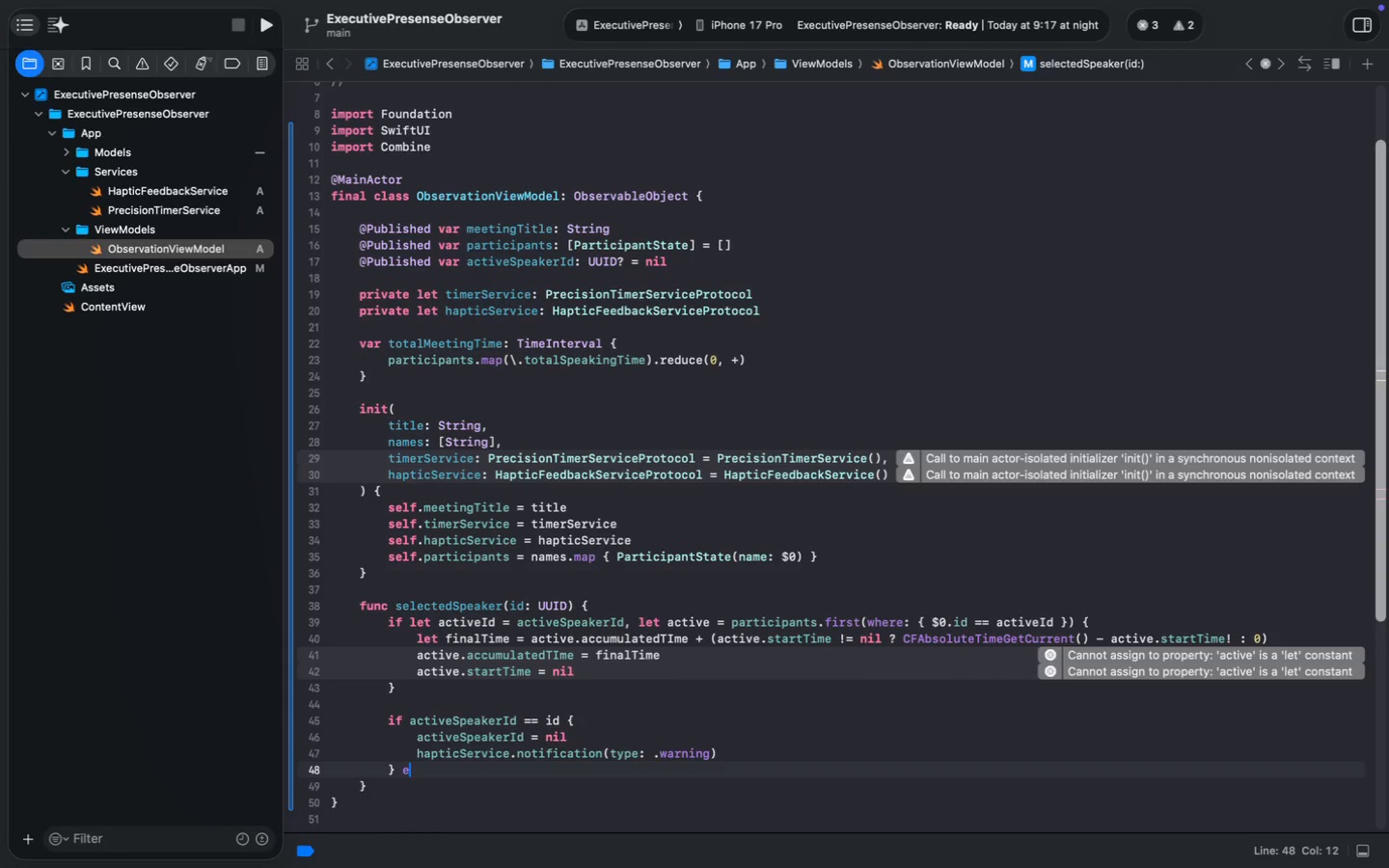 
 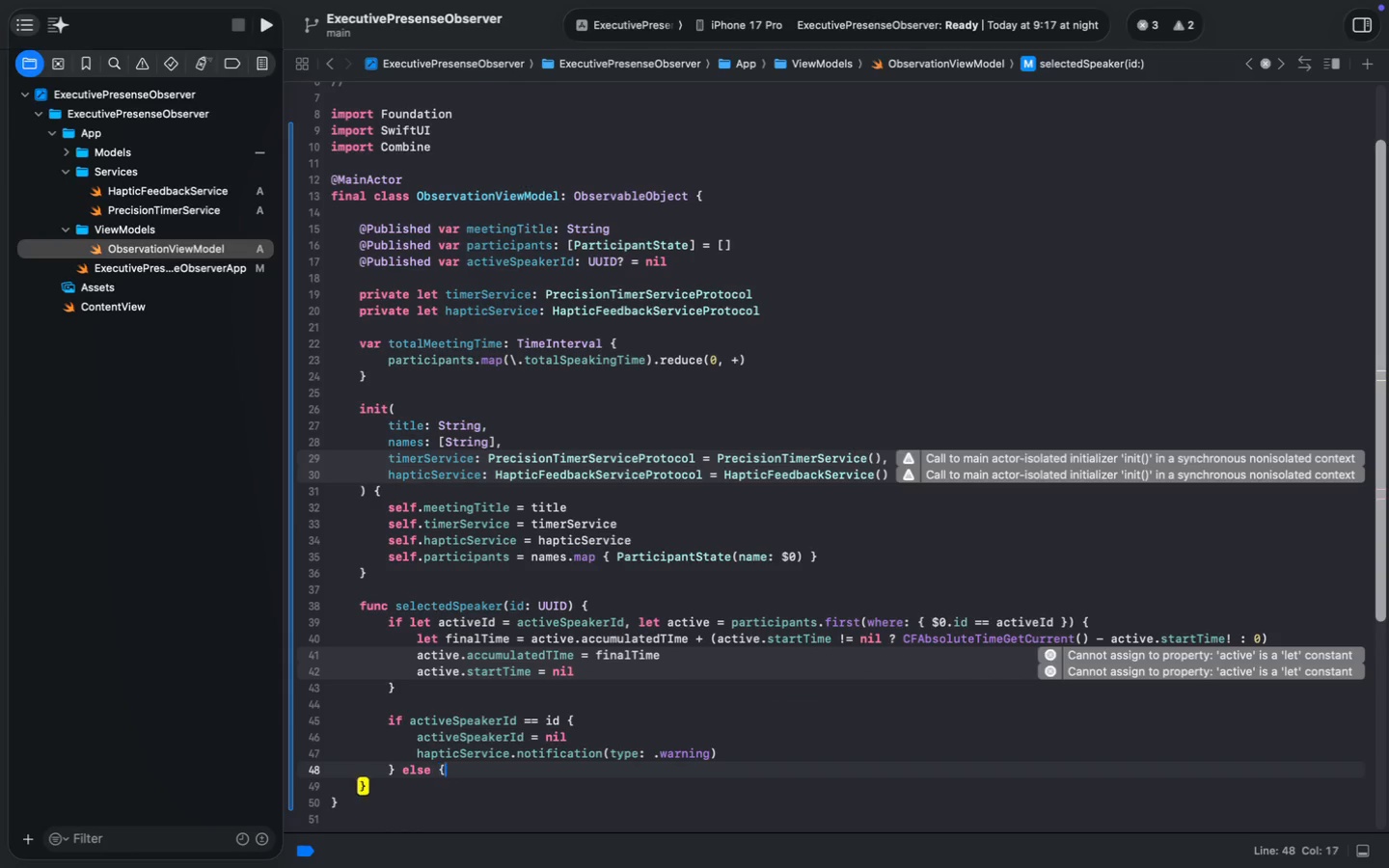 
key(Enter)
 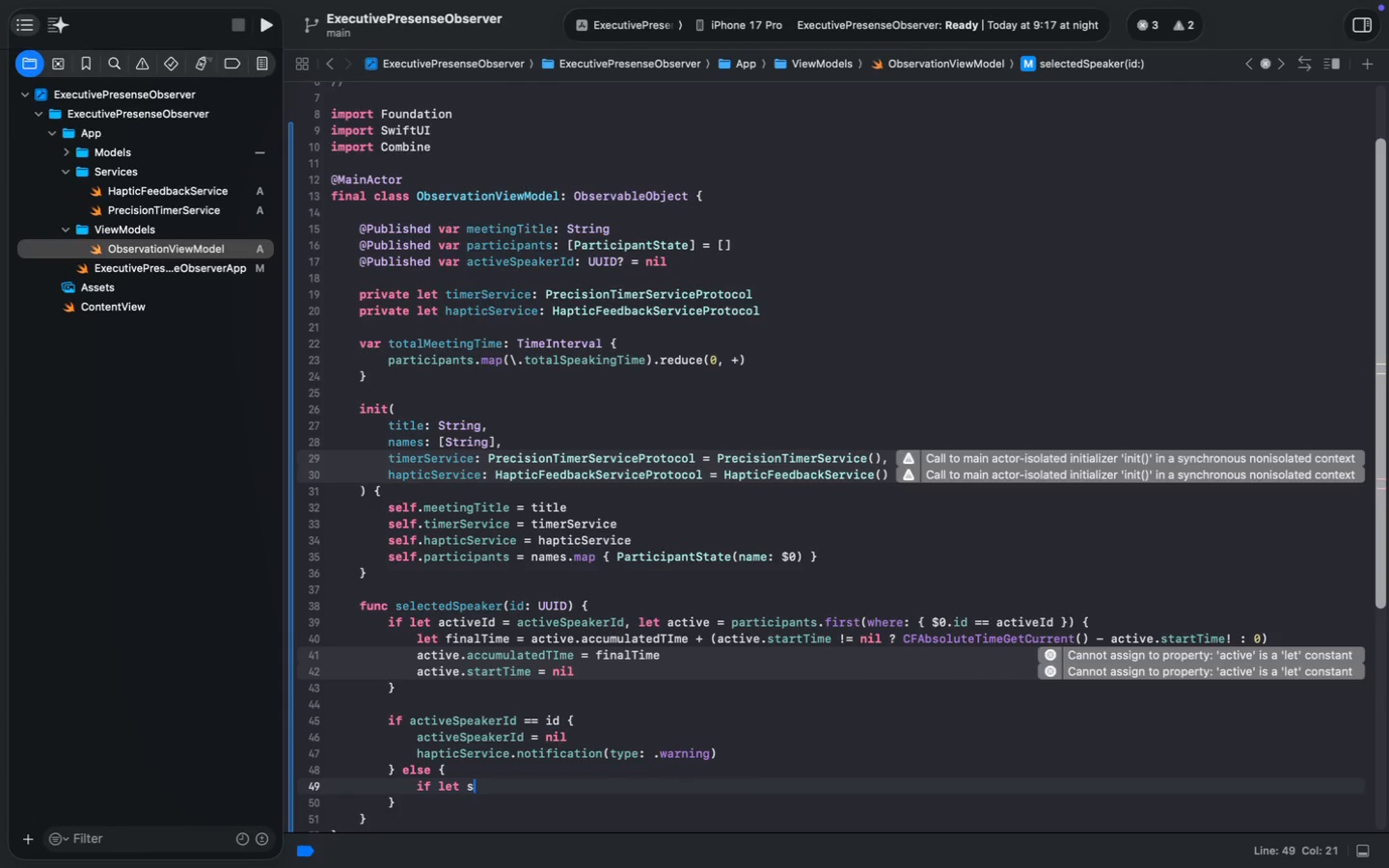 
type(if let speaker)
 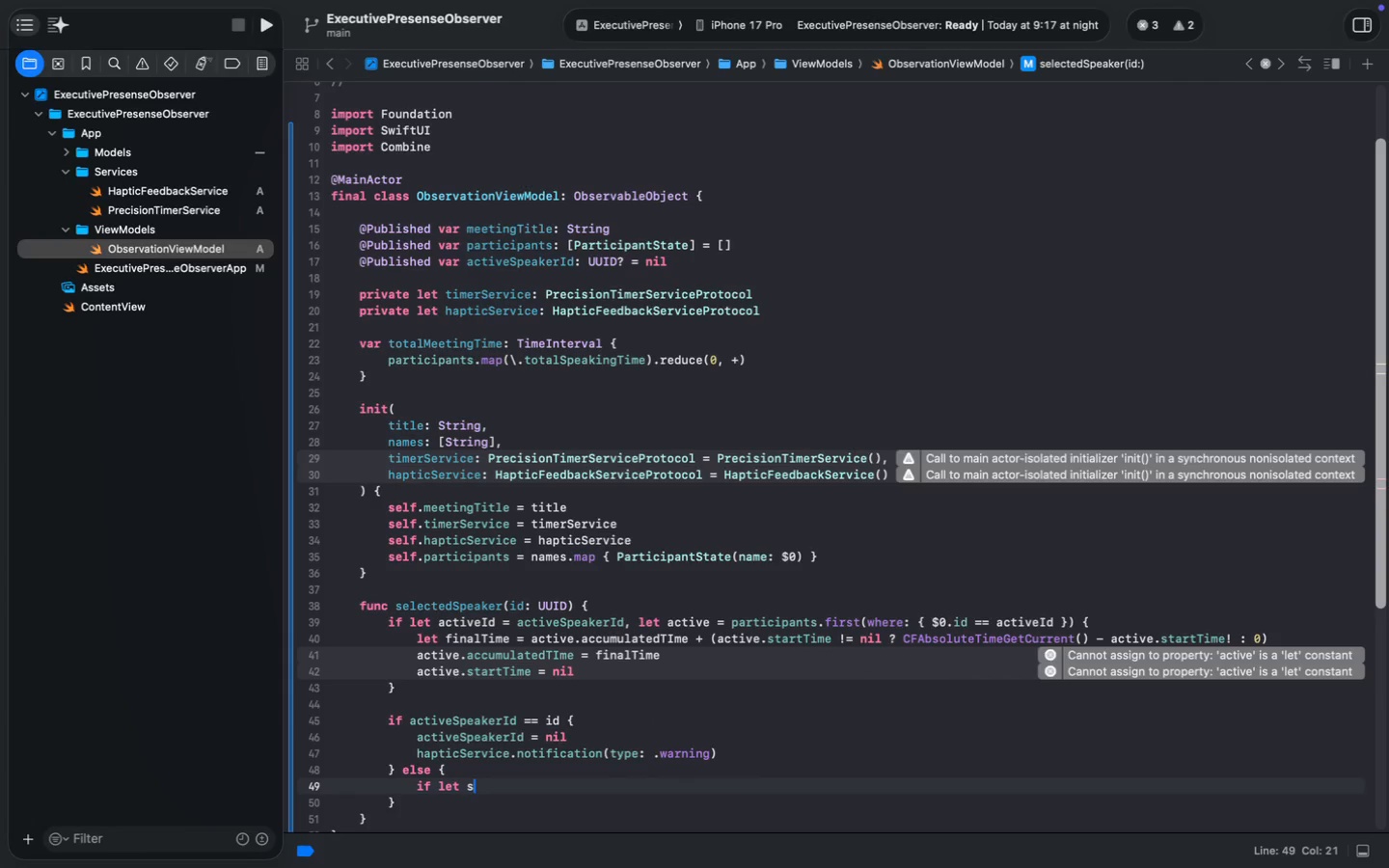 
wait(5.49)
 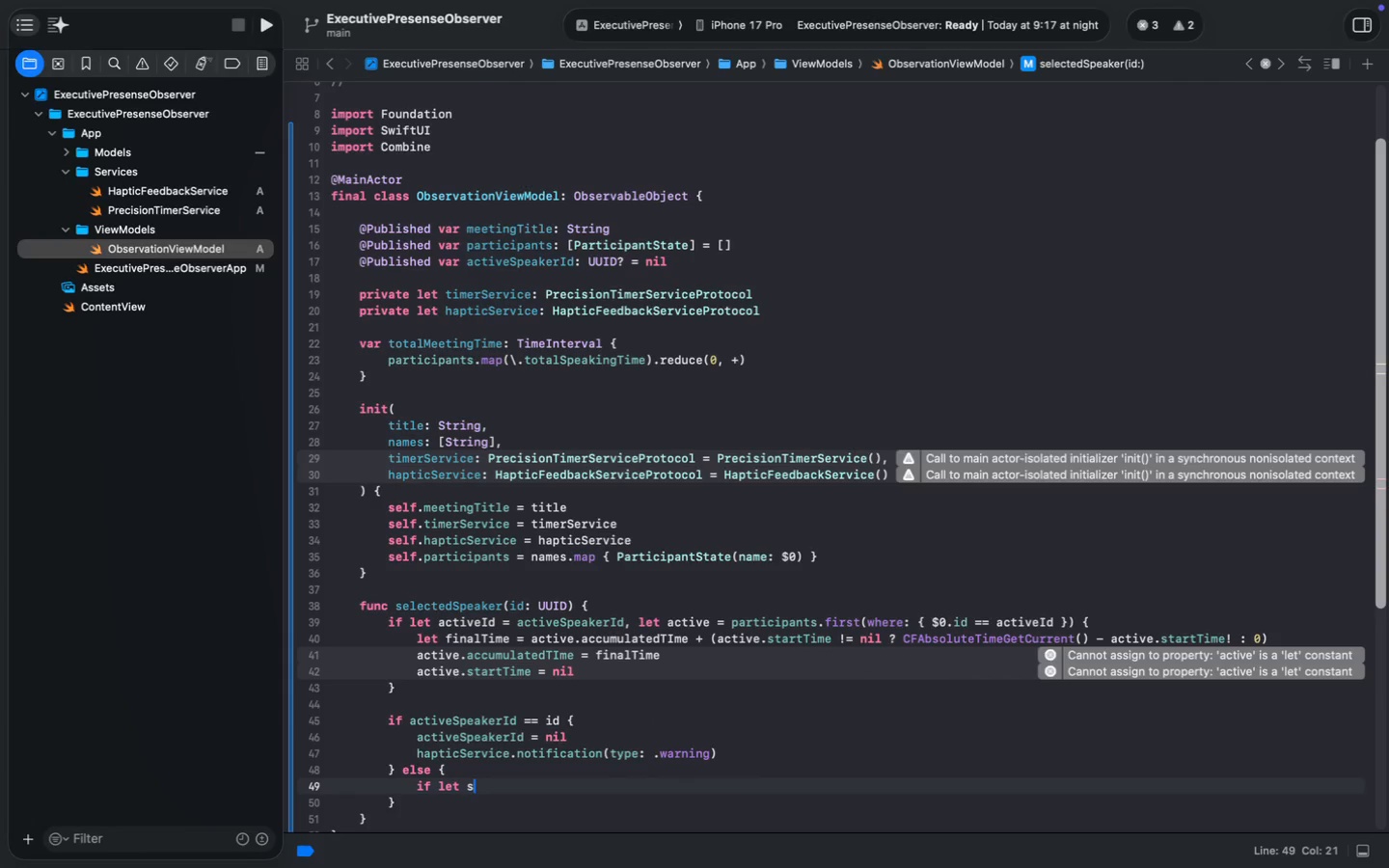 
type( = part)
 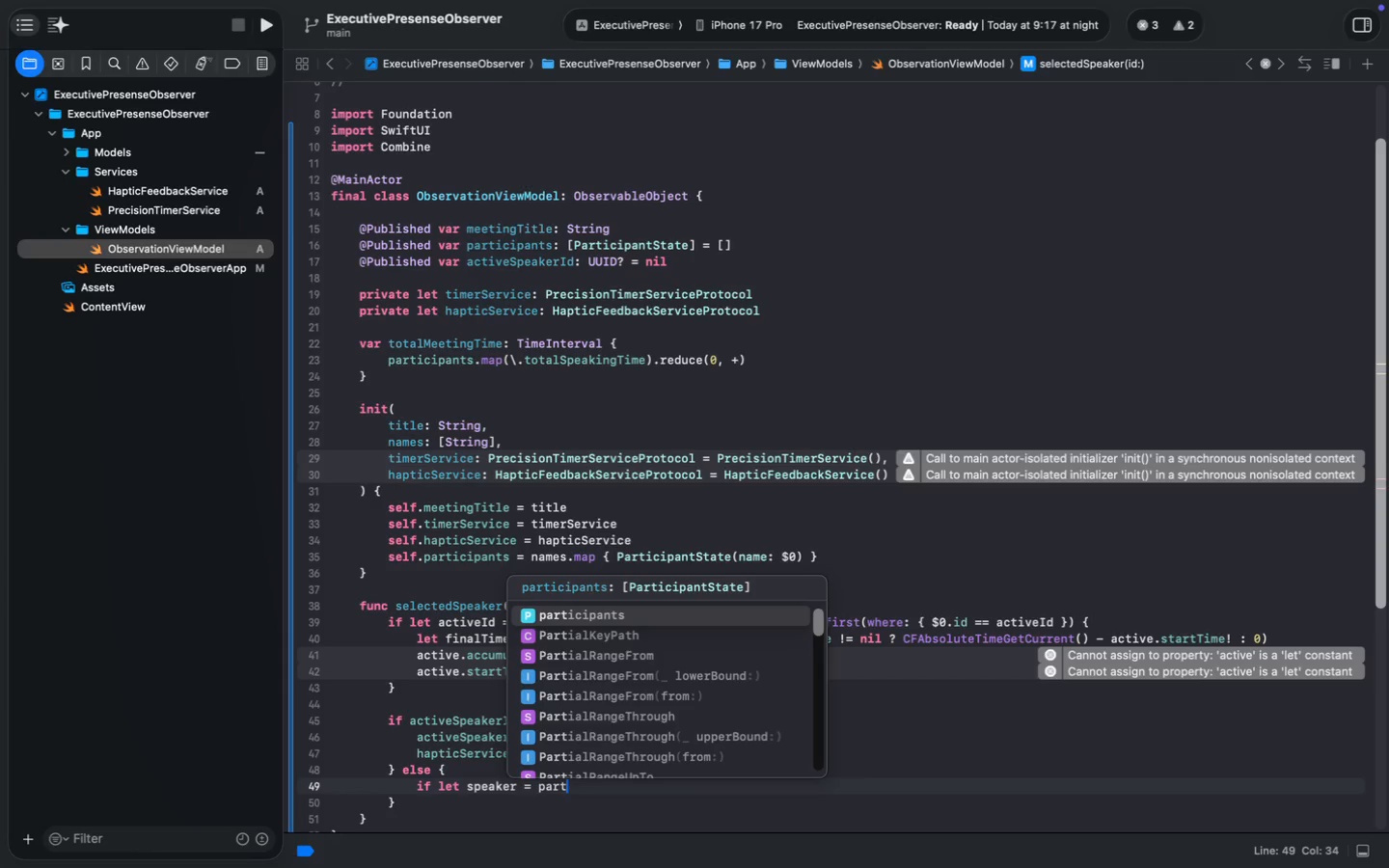 
key(Enter)
 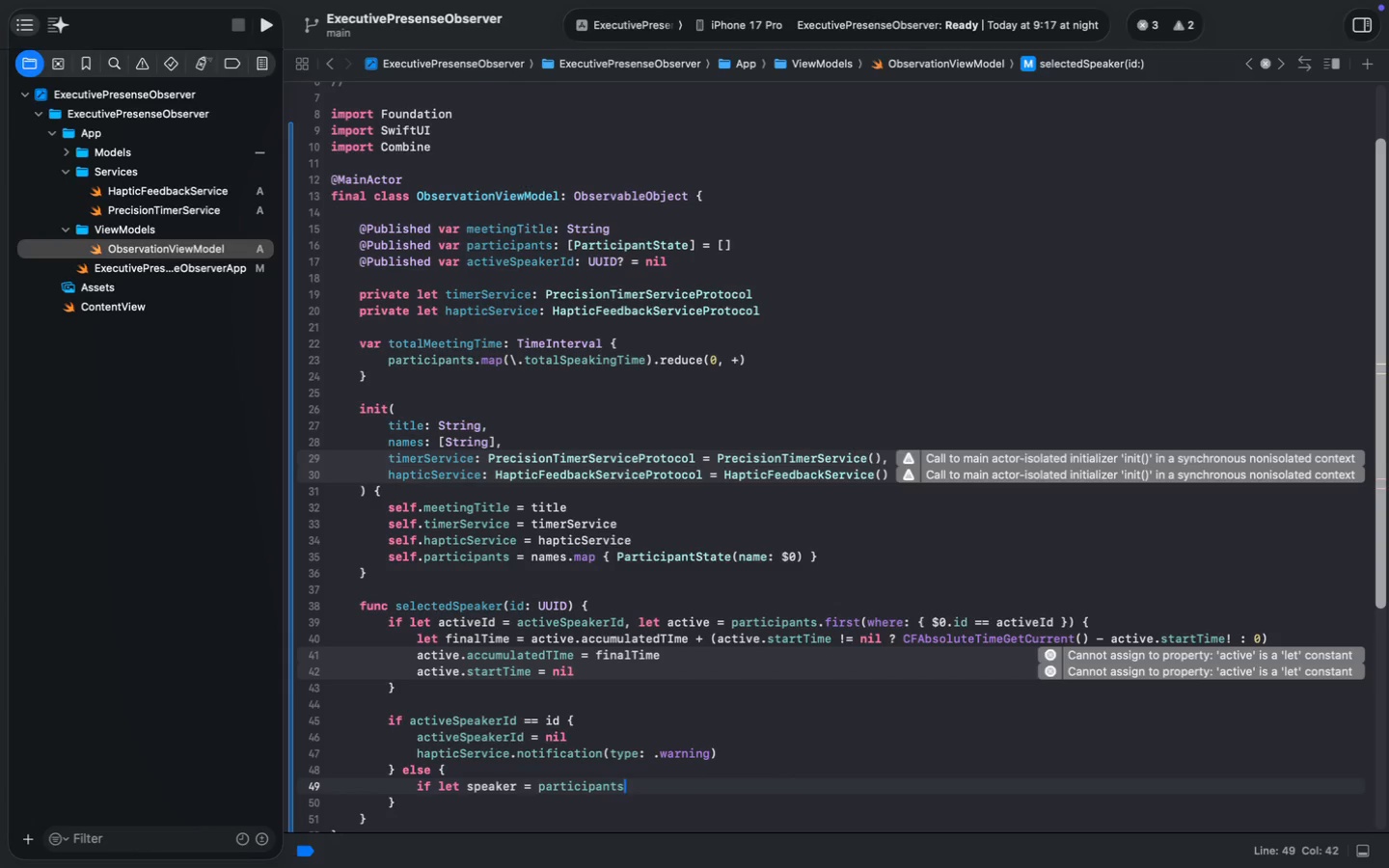 
type(.first(whewr)
key(Backspace)
key(Backspace)
type(re: { $0.id == id )
 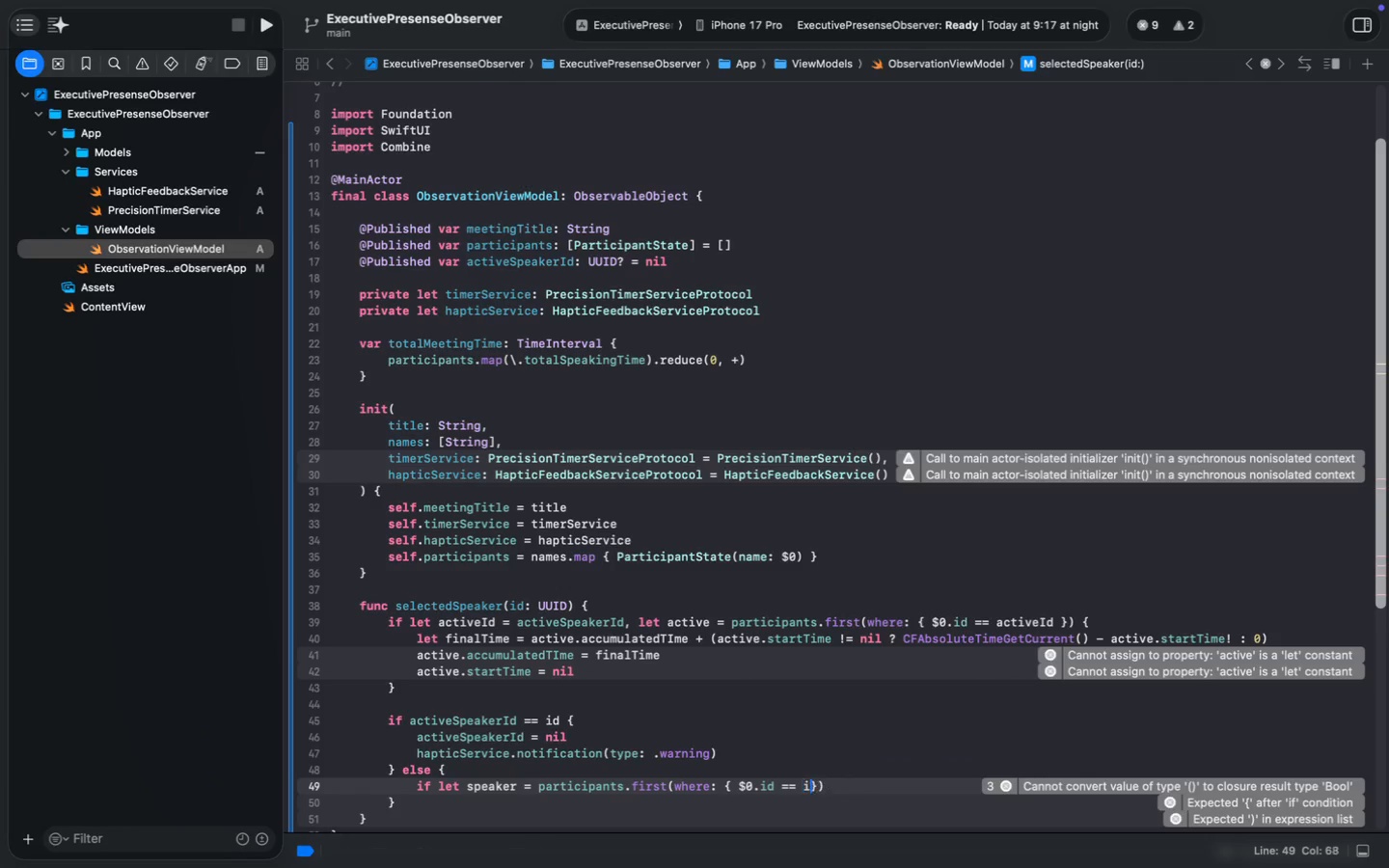 
key(ArrowRight)
 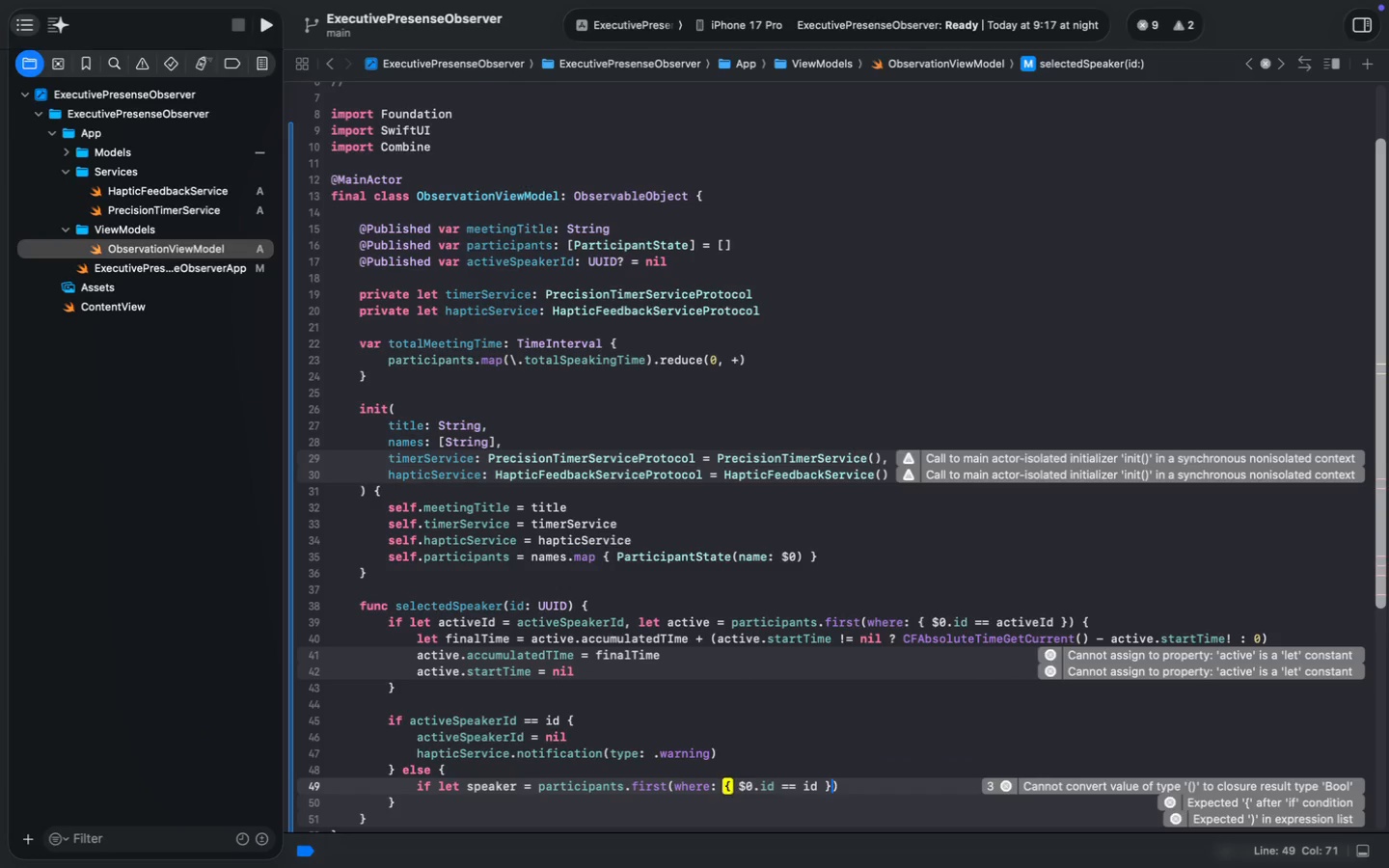 
key(ArrowRight)
 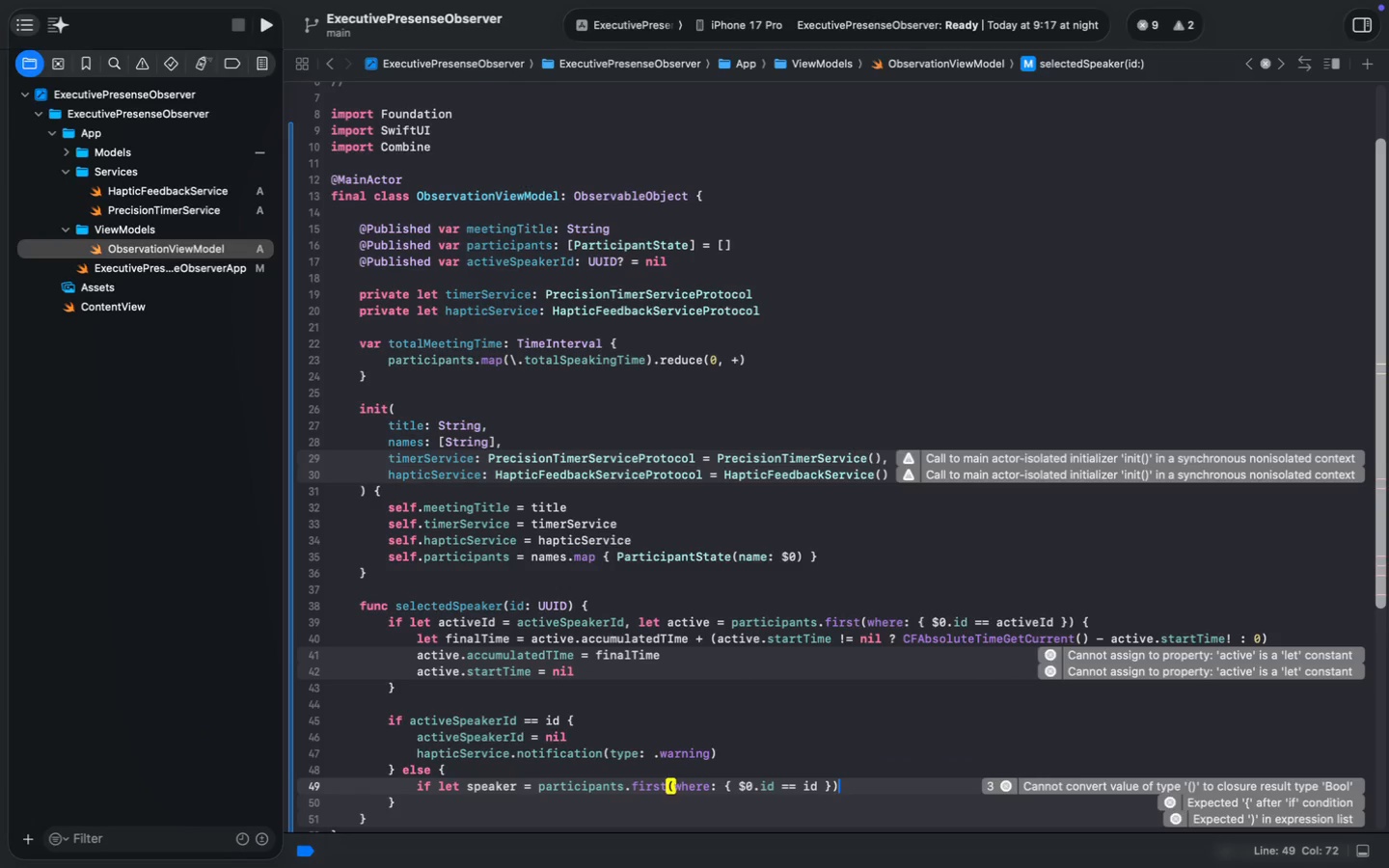 
key(Space)
 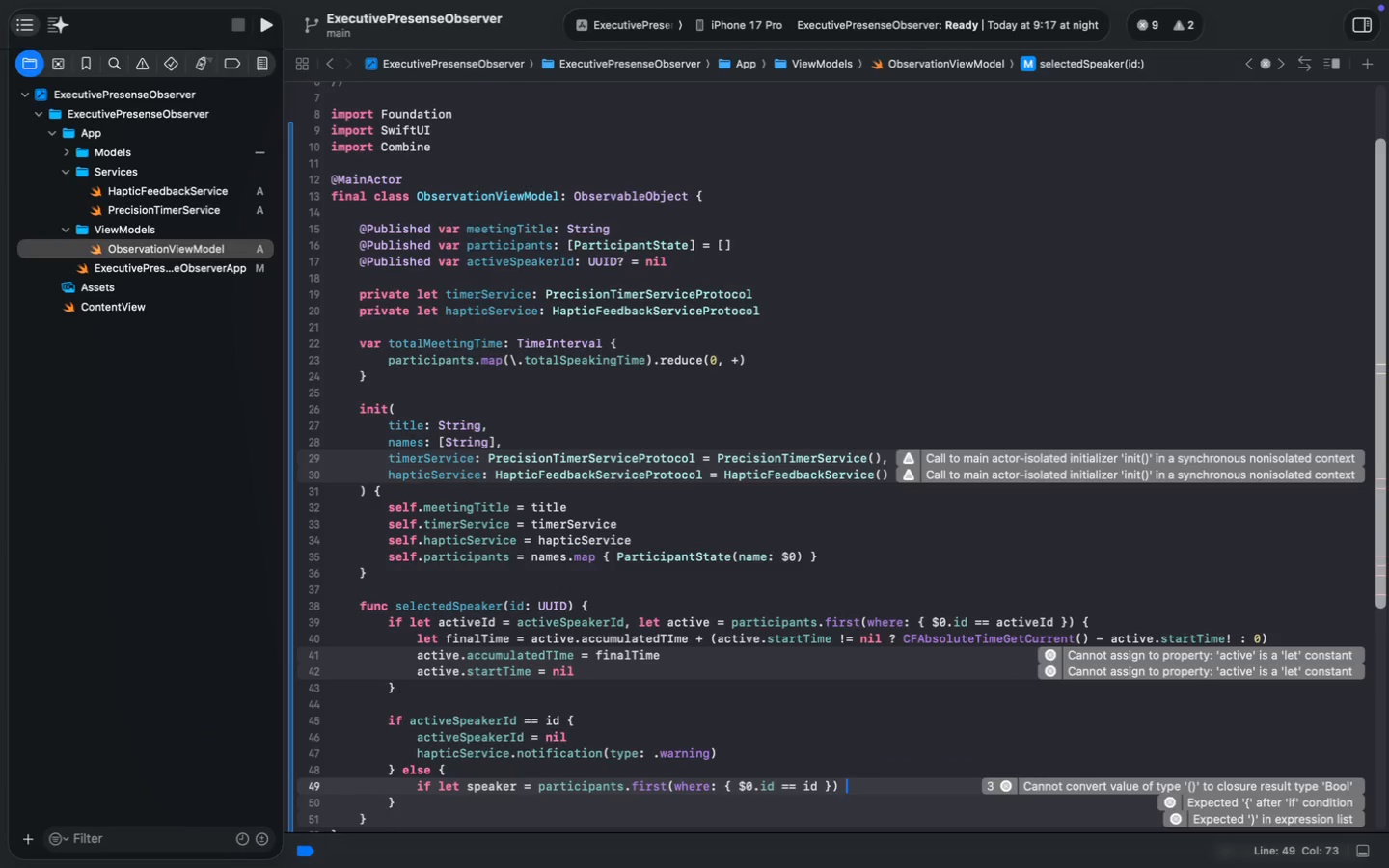 
key(Shift+ShiftLeft)
 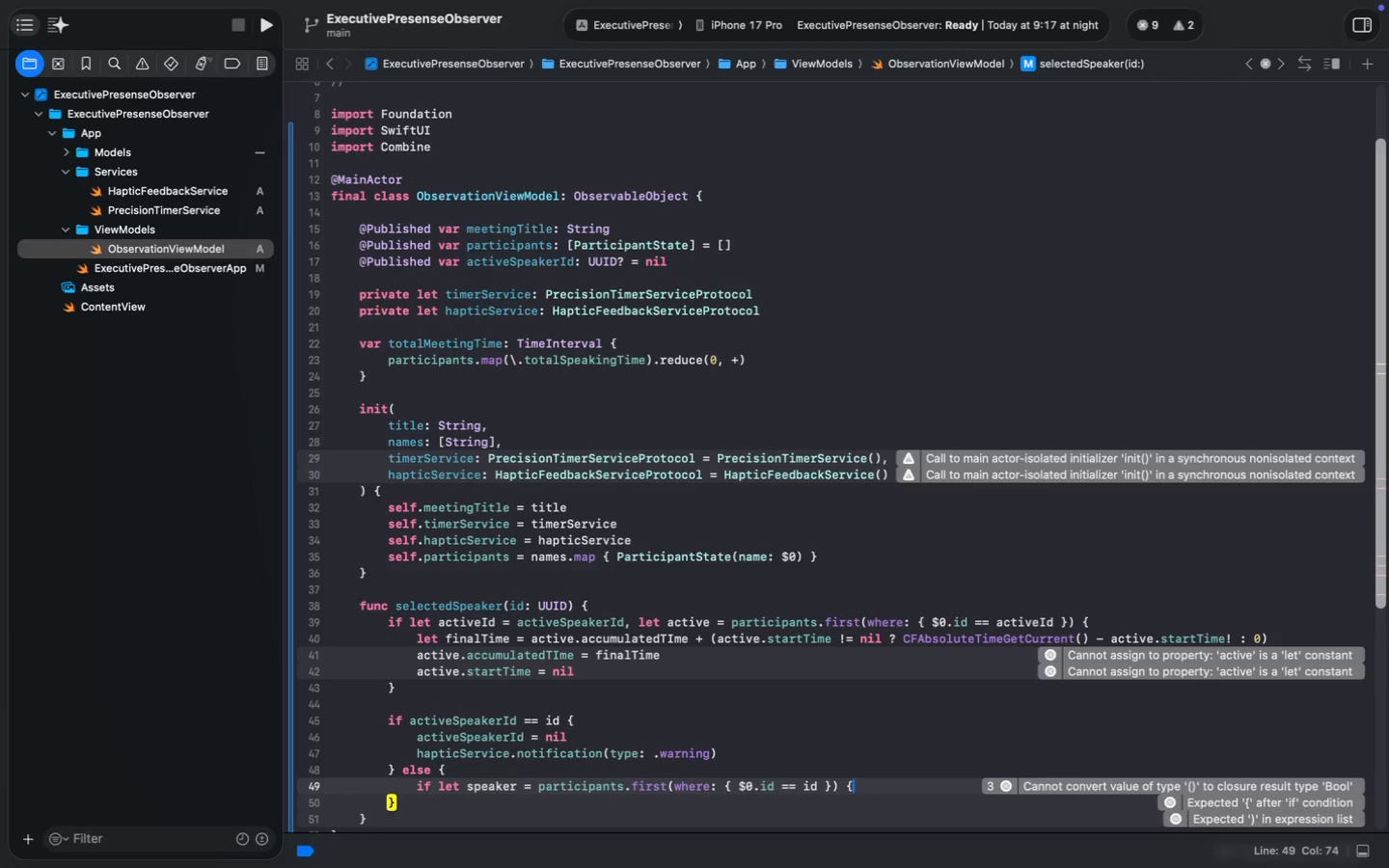 
key(Shift+BracketLeft)
 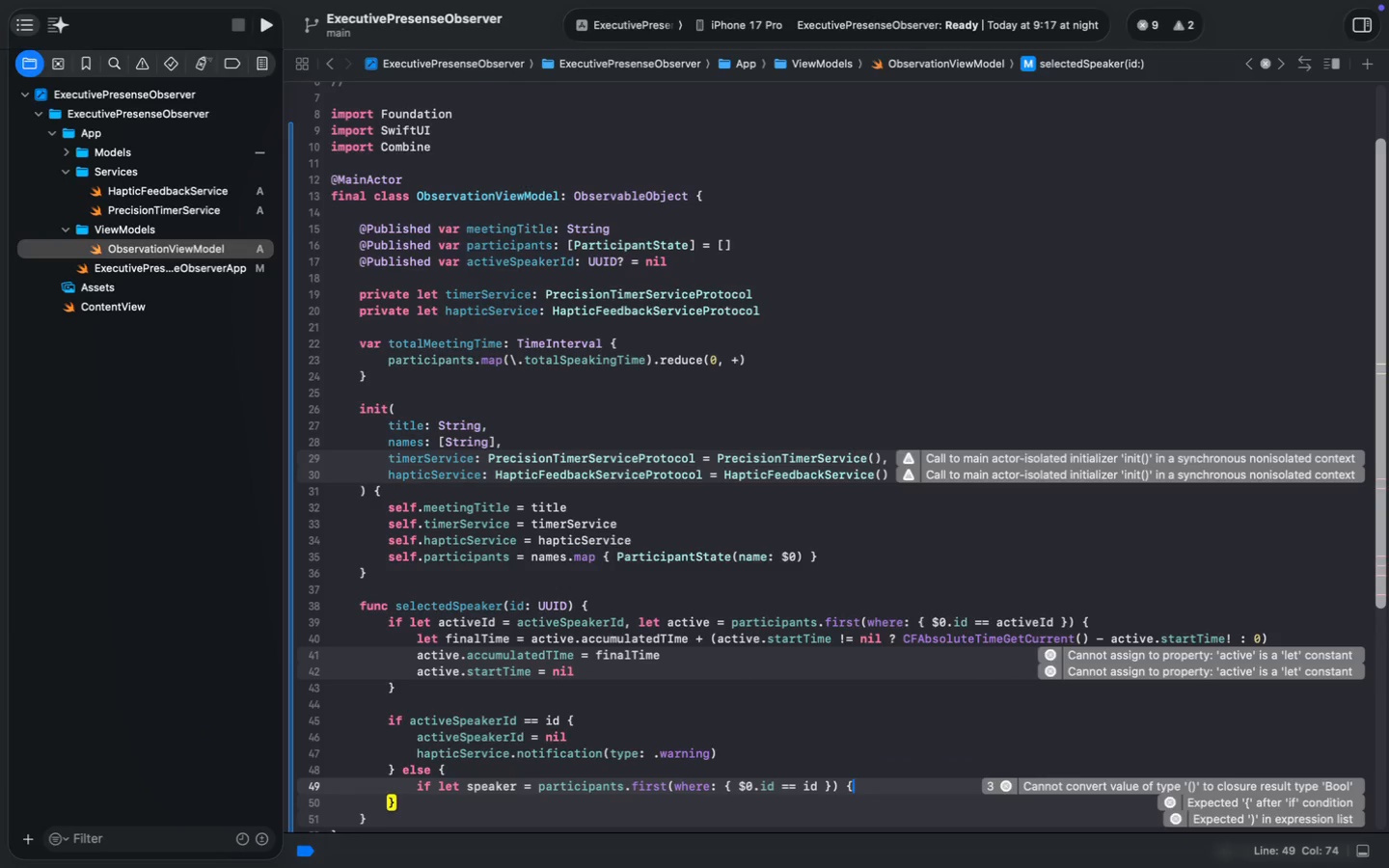 
key(Enter)
 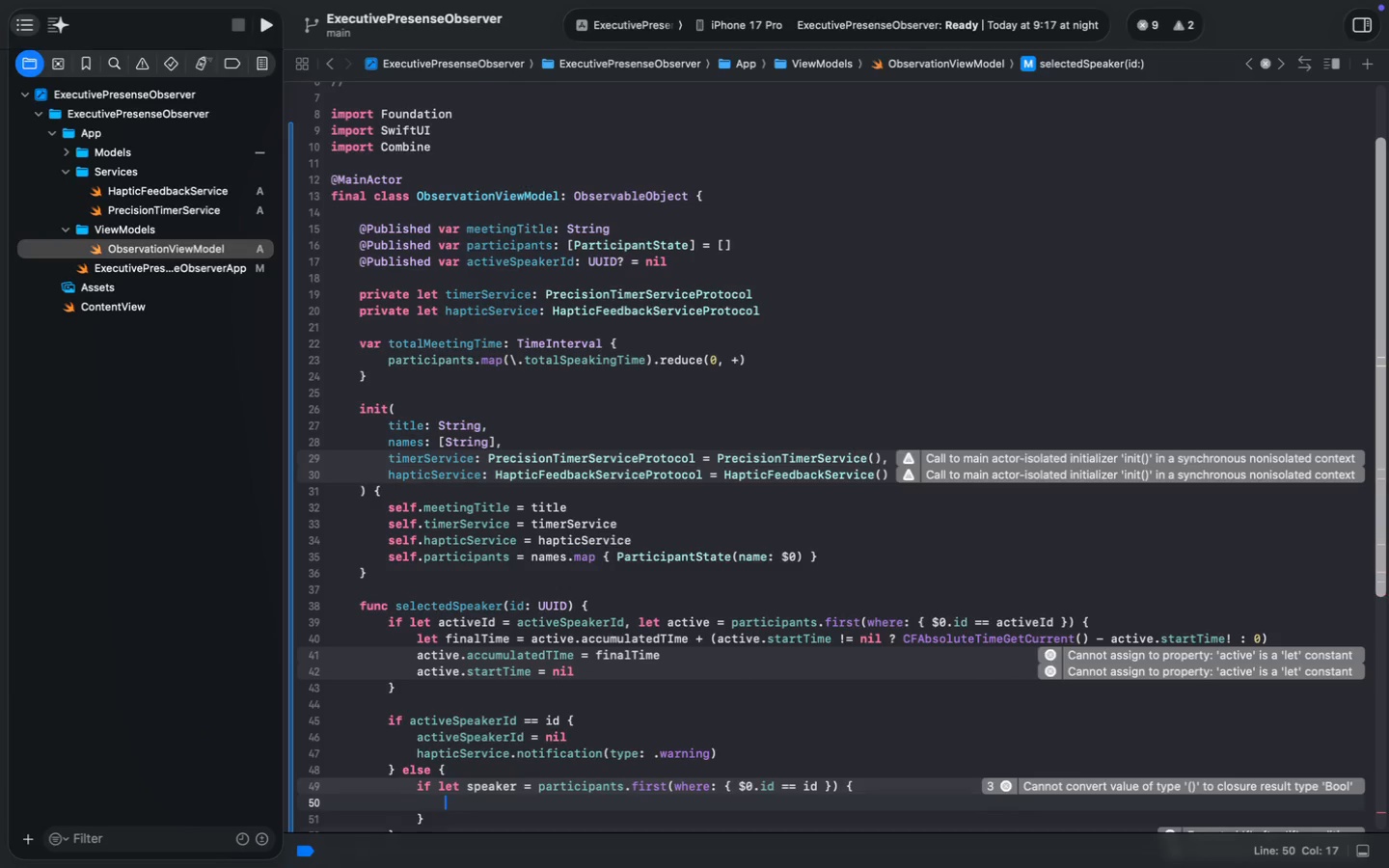 
scroll: coordinate [538, 655], scroll_direction: down, amount: 44.0
 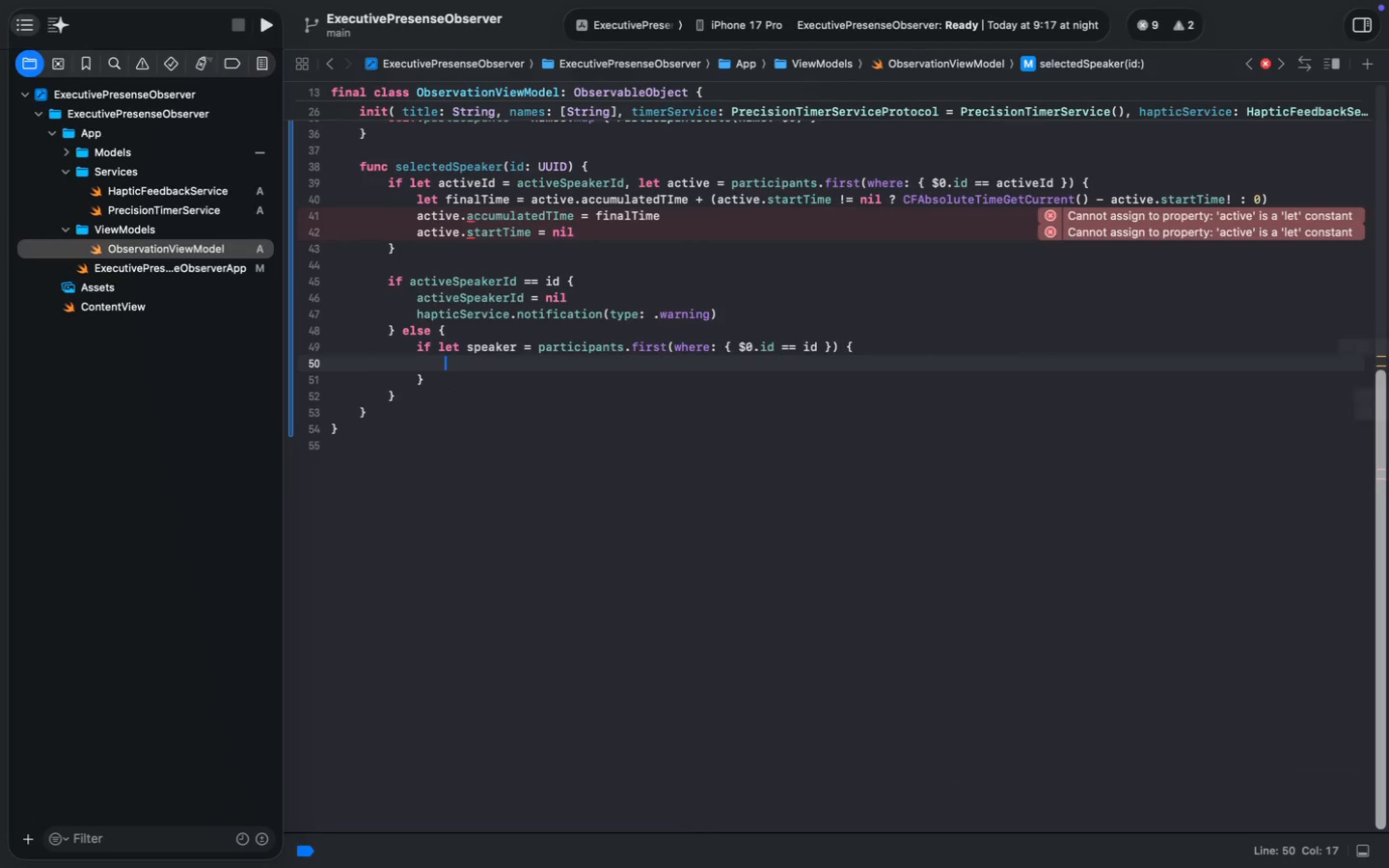 
type(speaker.start)
 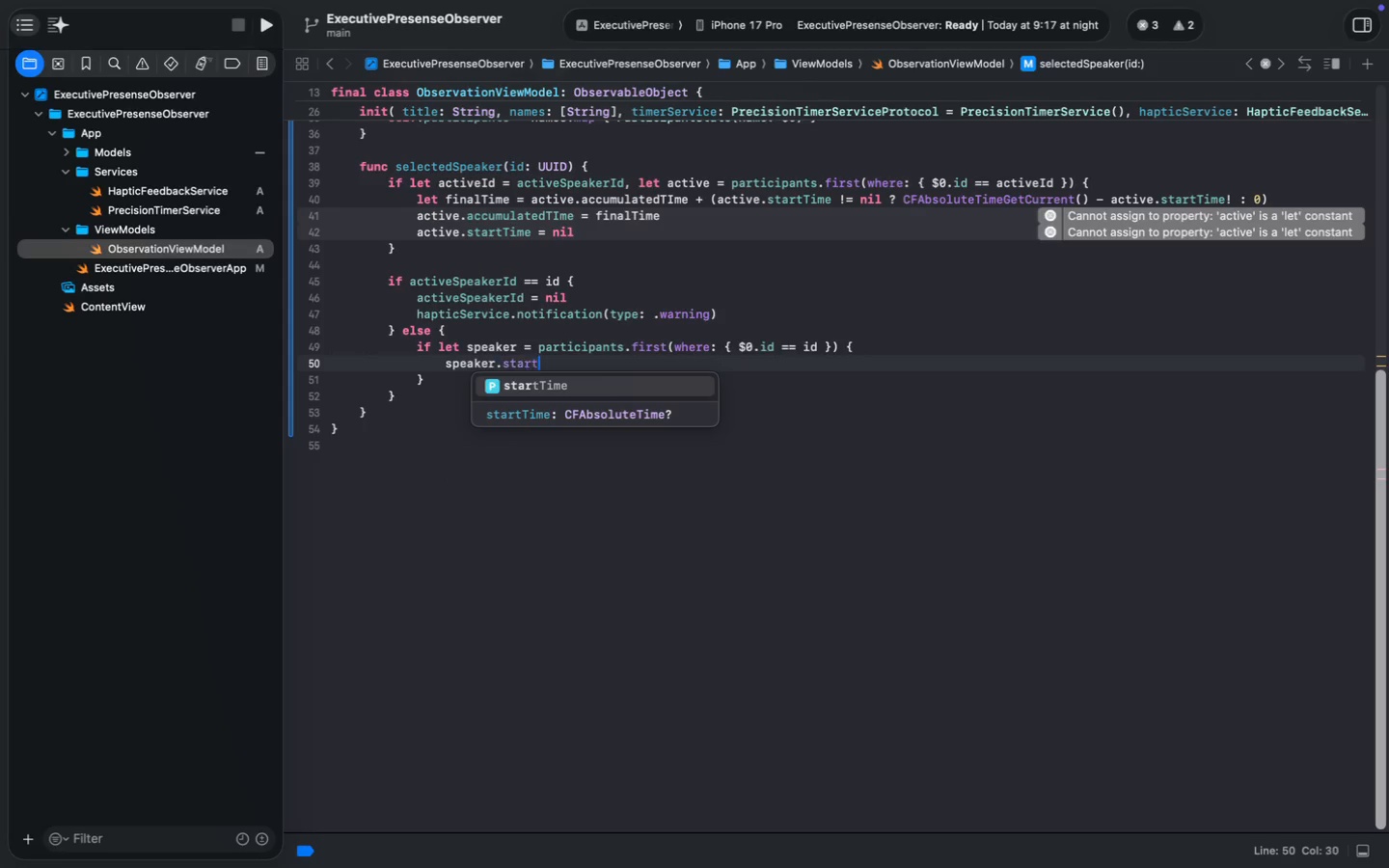 
key(Enter)
 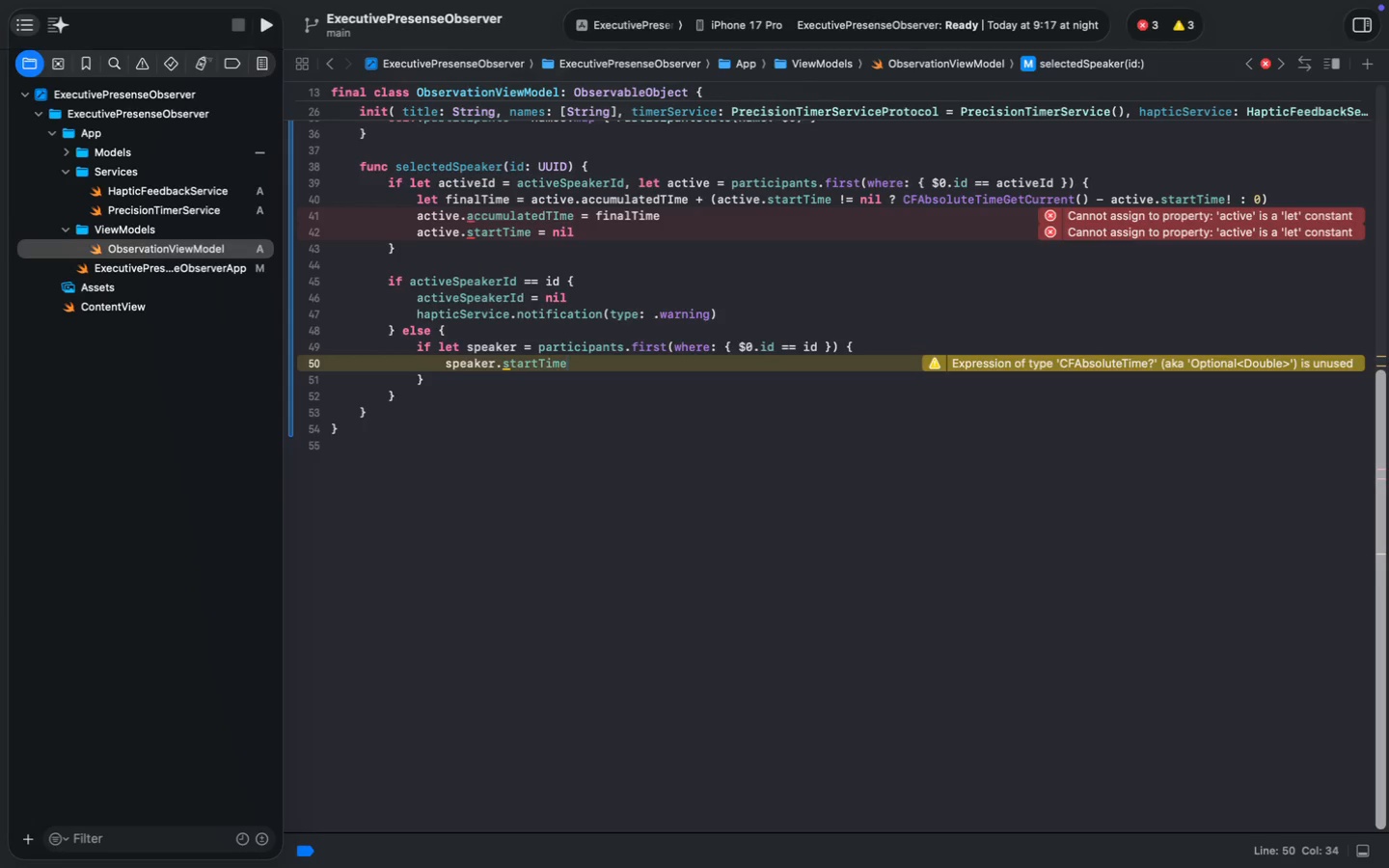 
wait(5.93)
 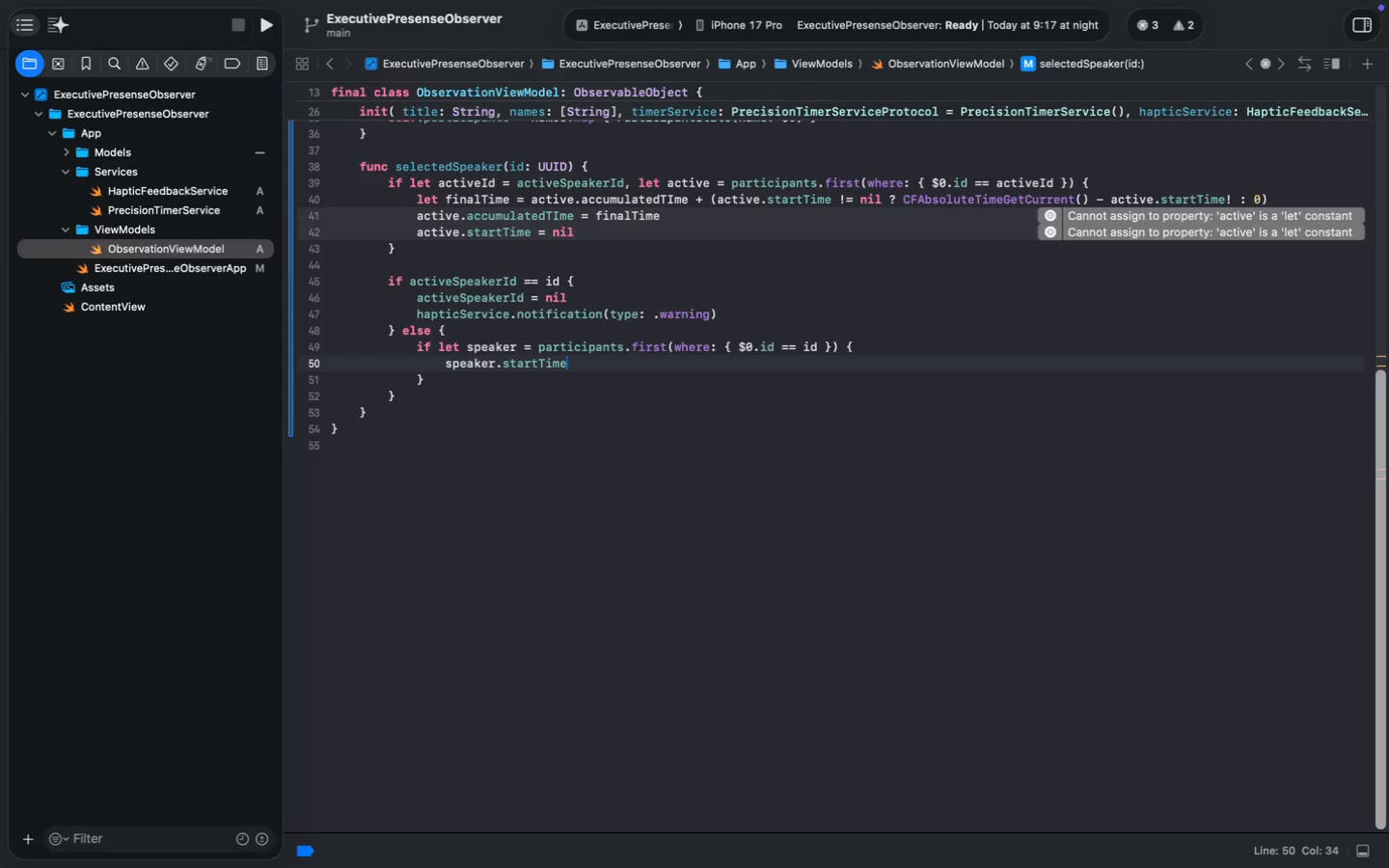 
type( = CFAget)
 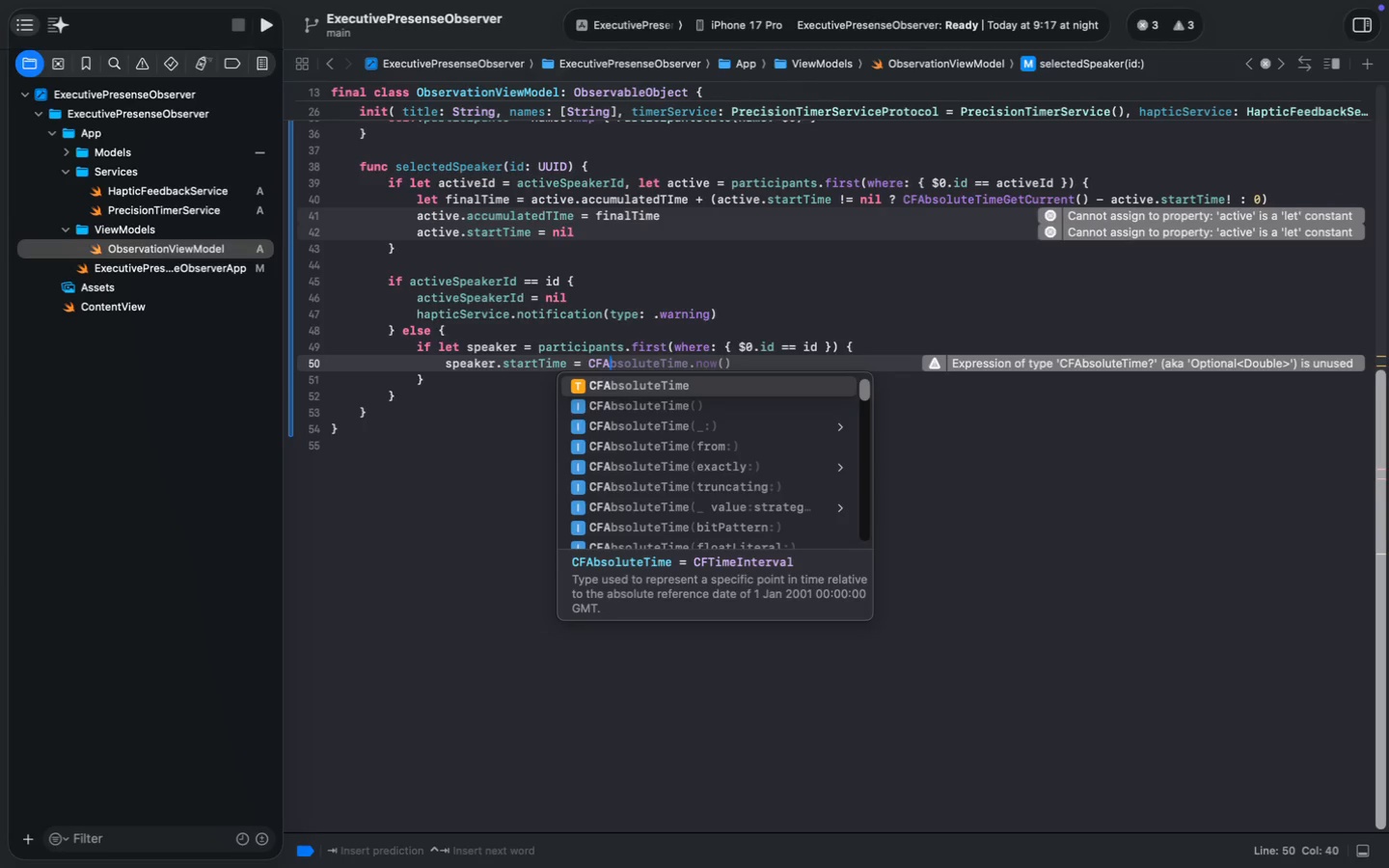 
key(Enter)
 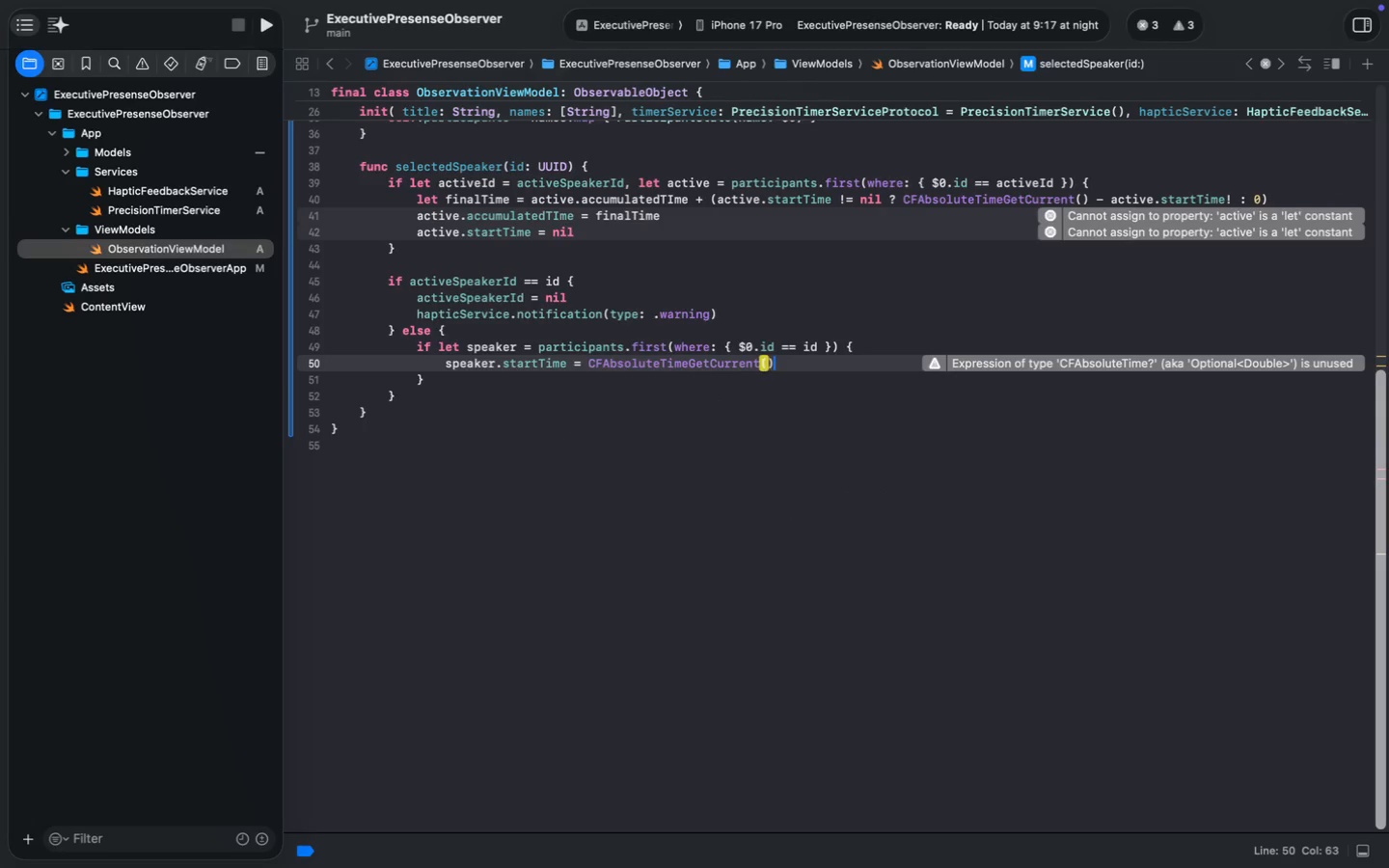 
key(Enter)
 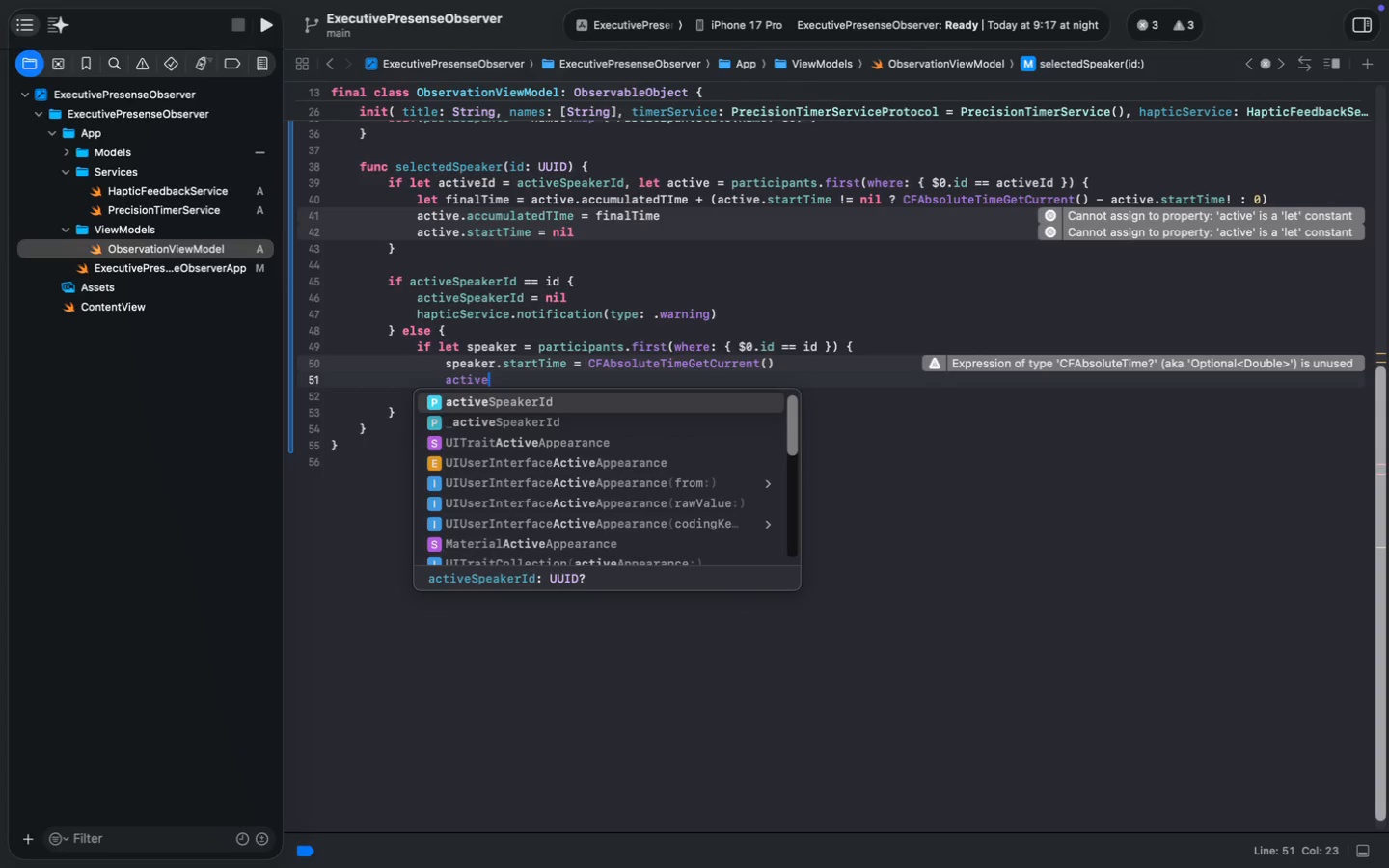 
type(active)
 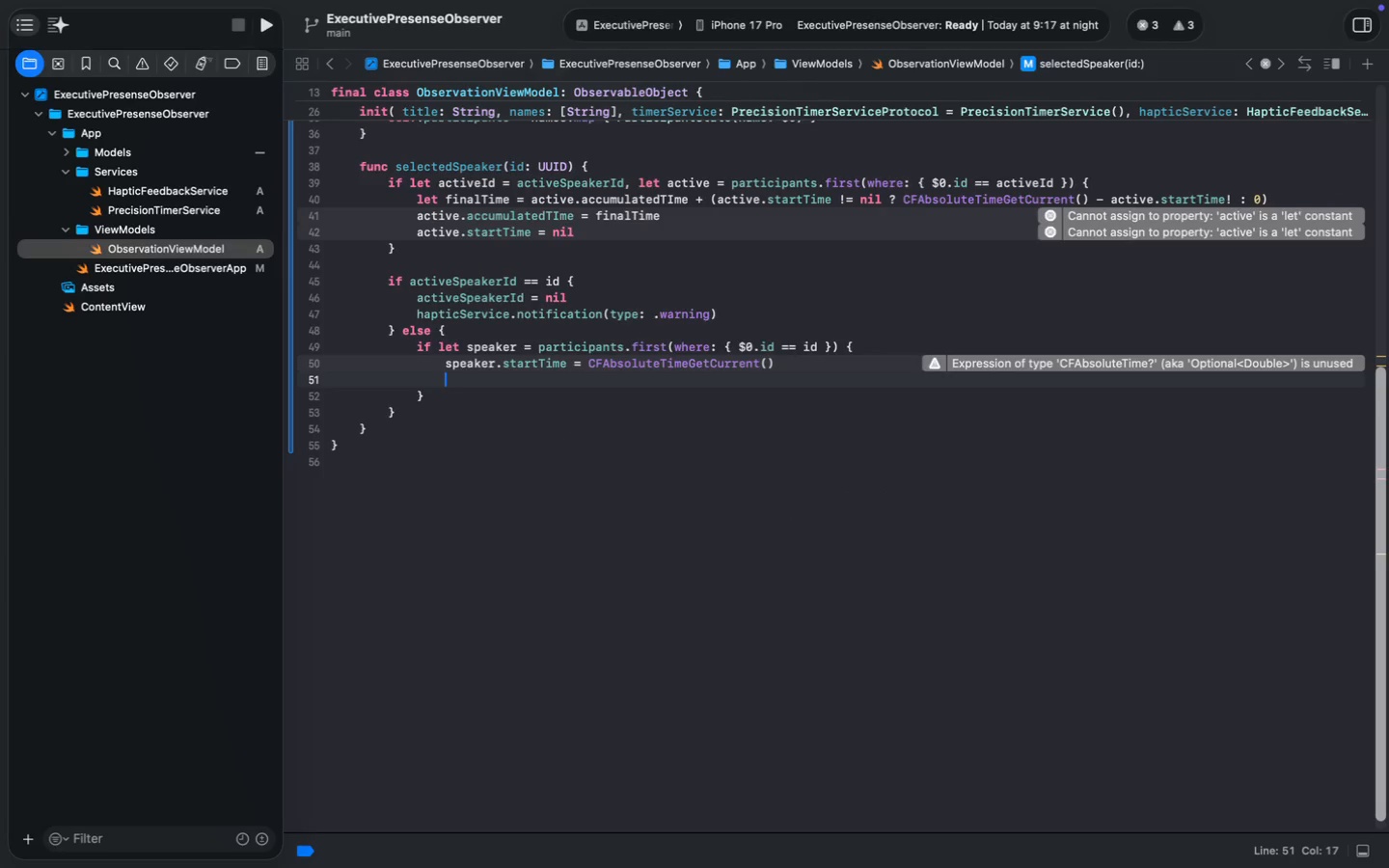 
key(Enter)
 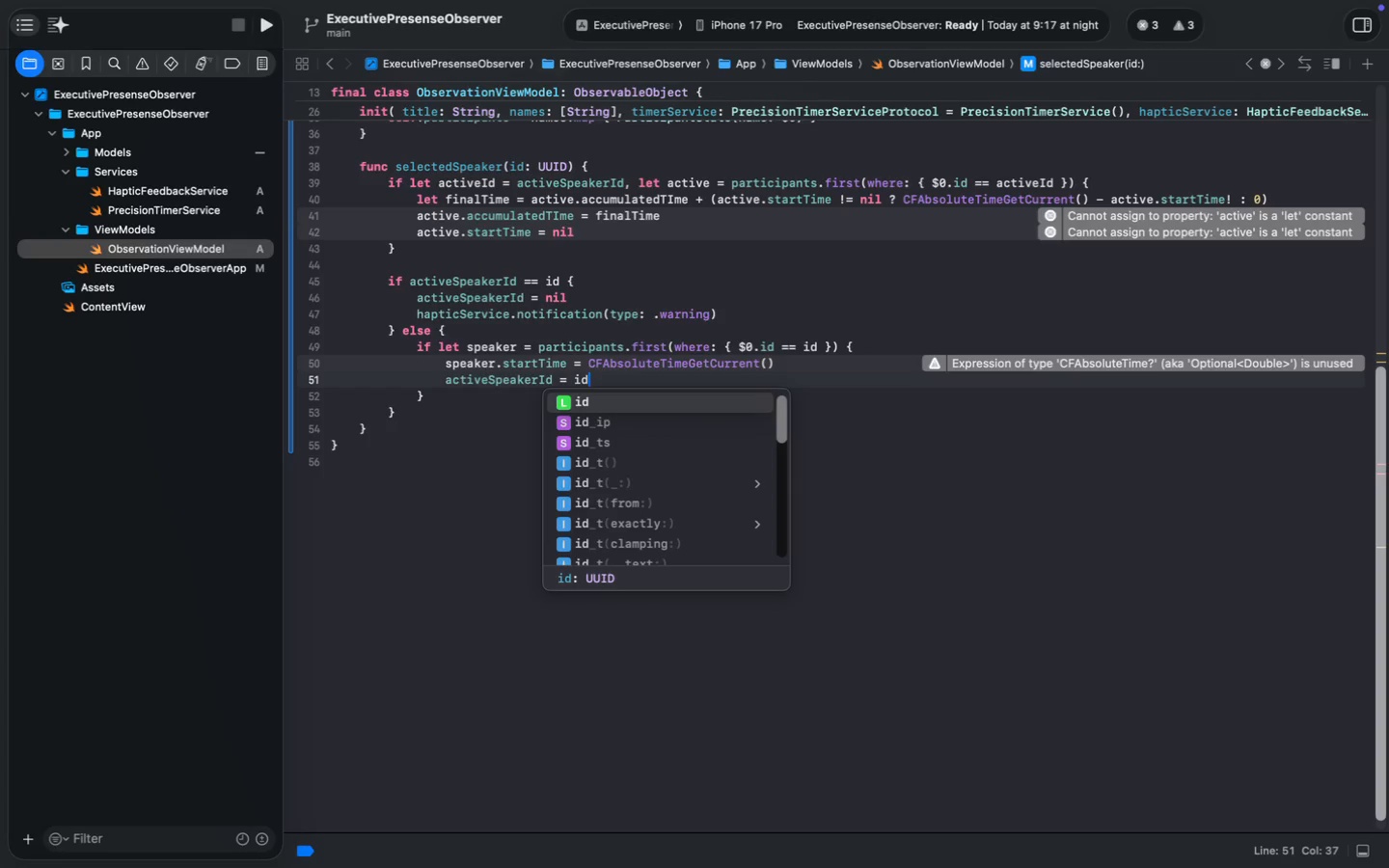 
type( = id)
key(Escape)
 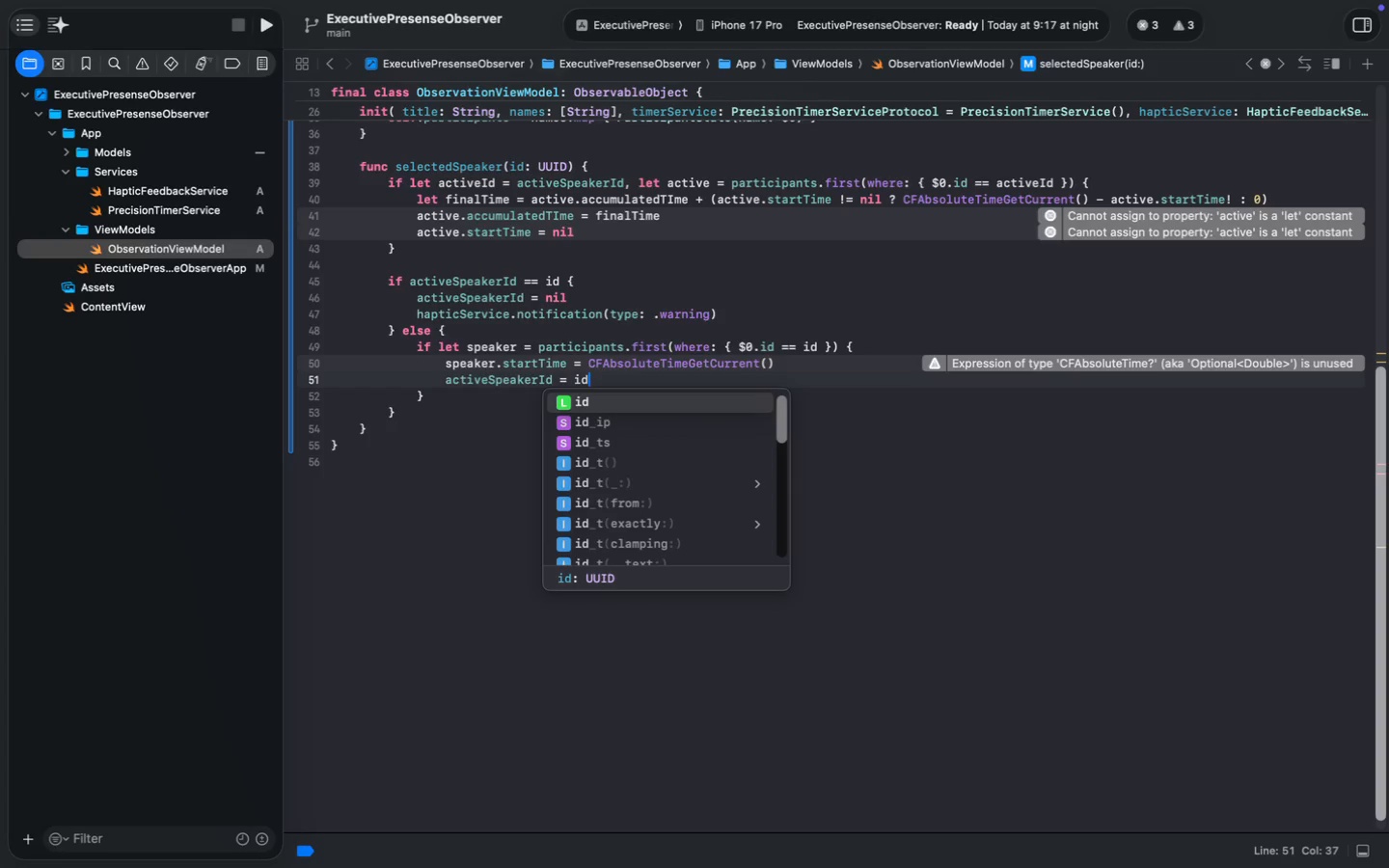 
key(ArrowDown)
 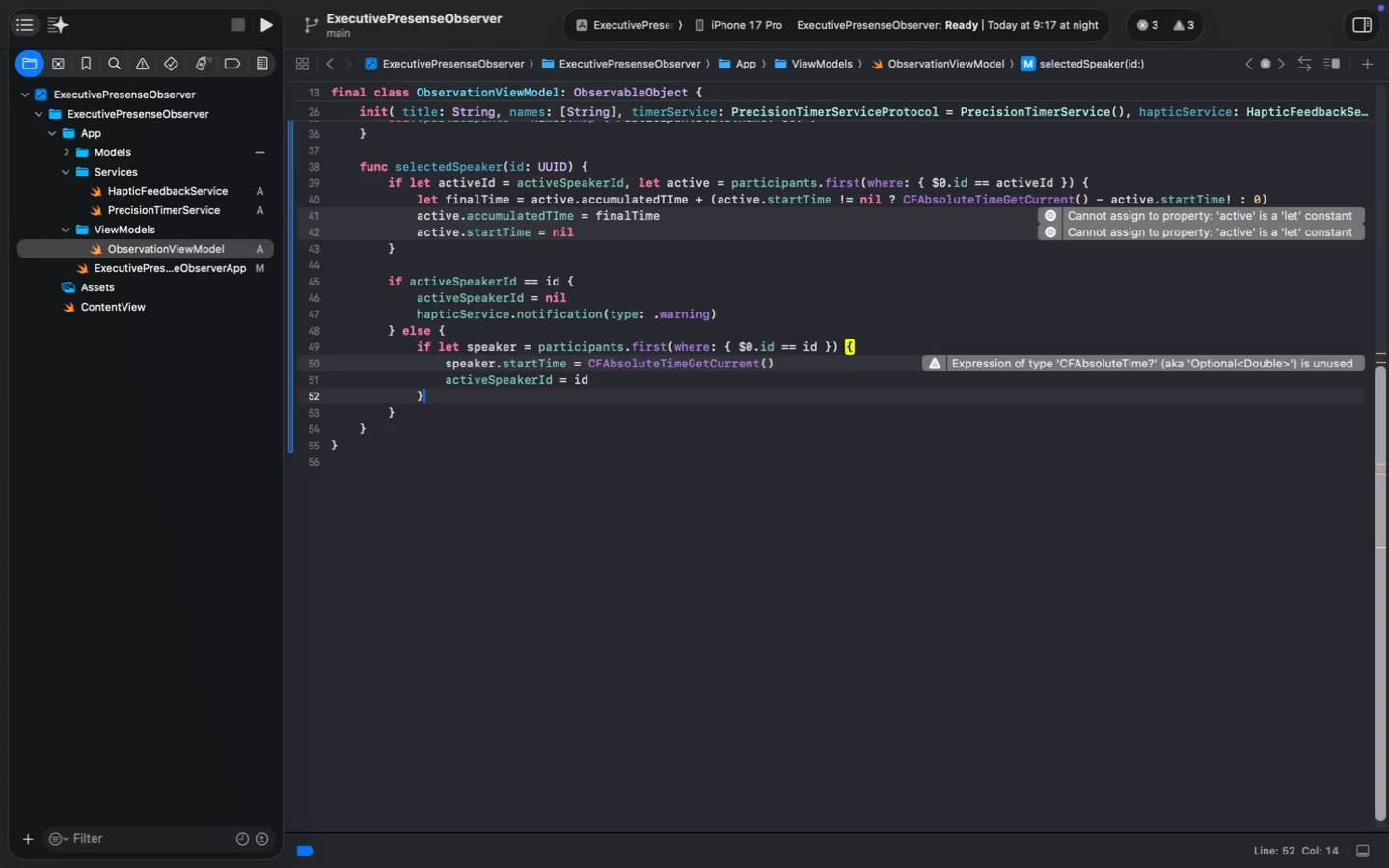 
key(Enter)
 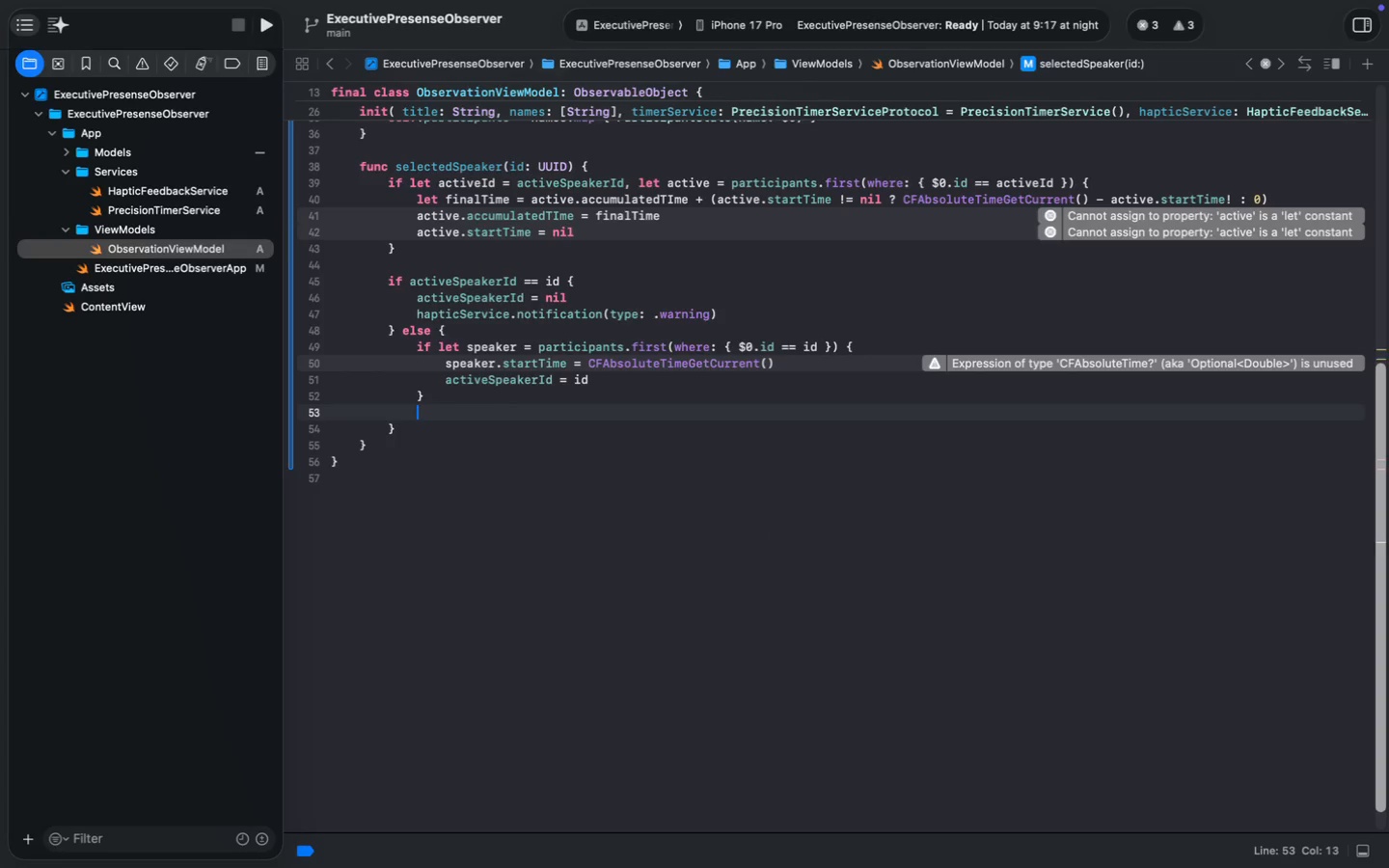 
type(timerServ)
 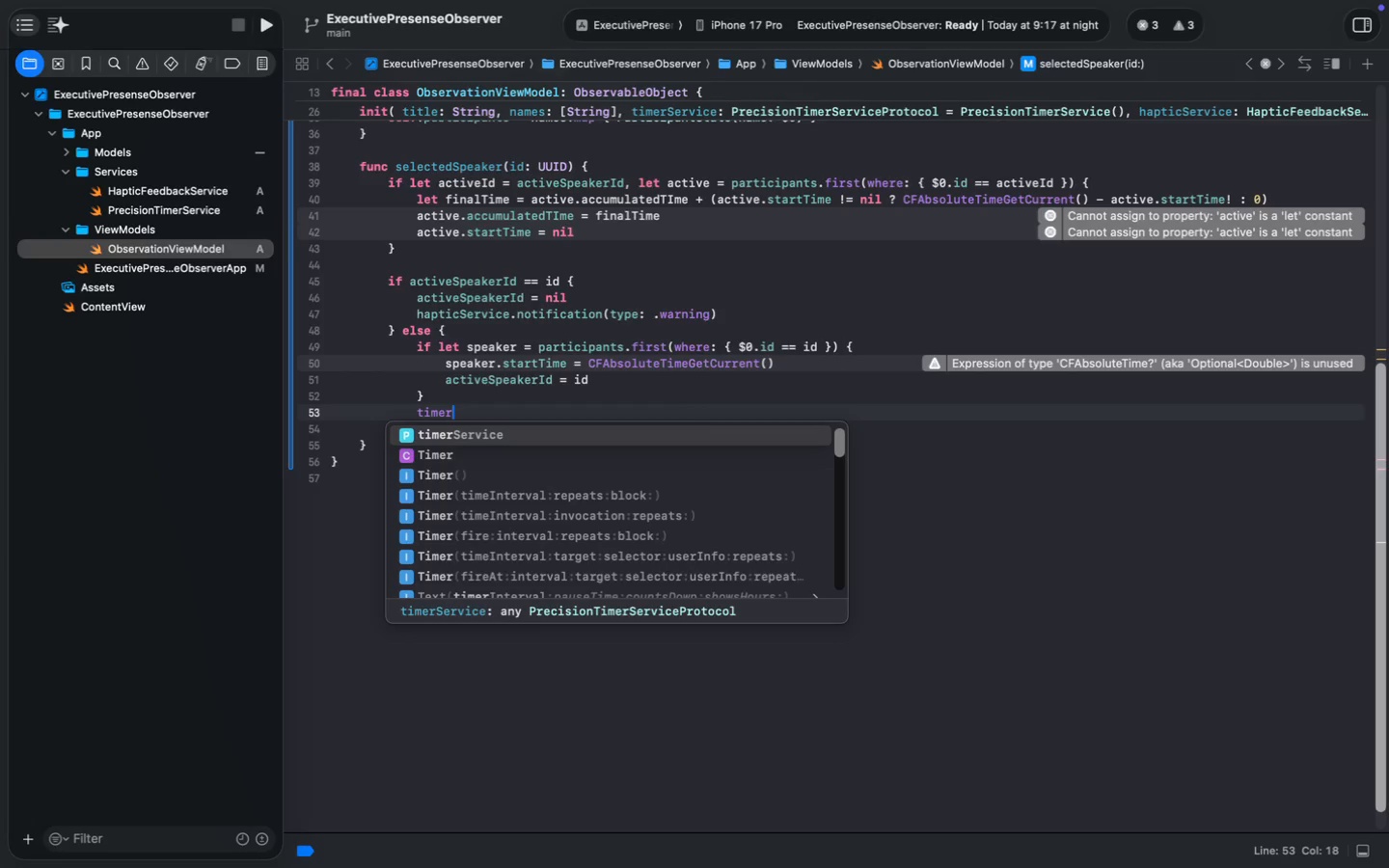 
key(Enter)
 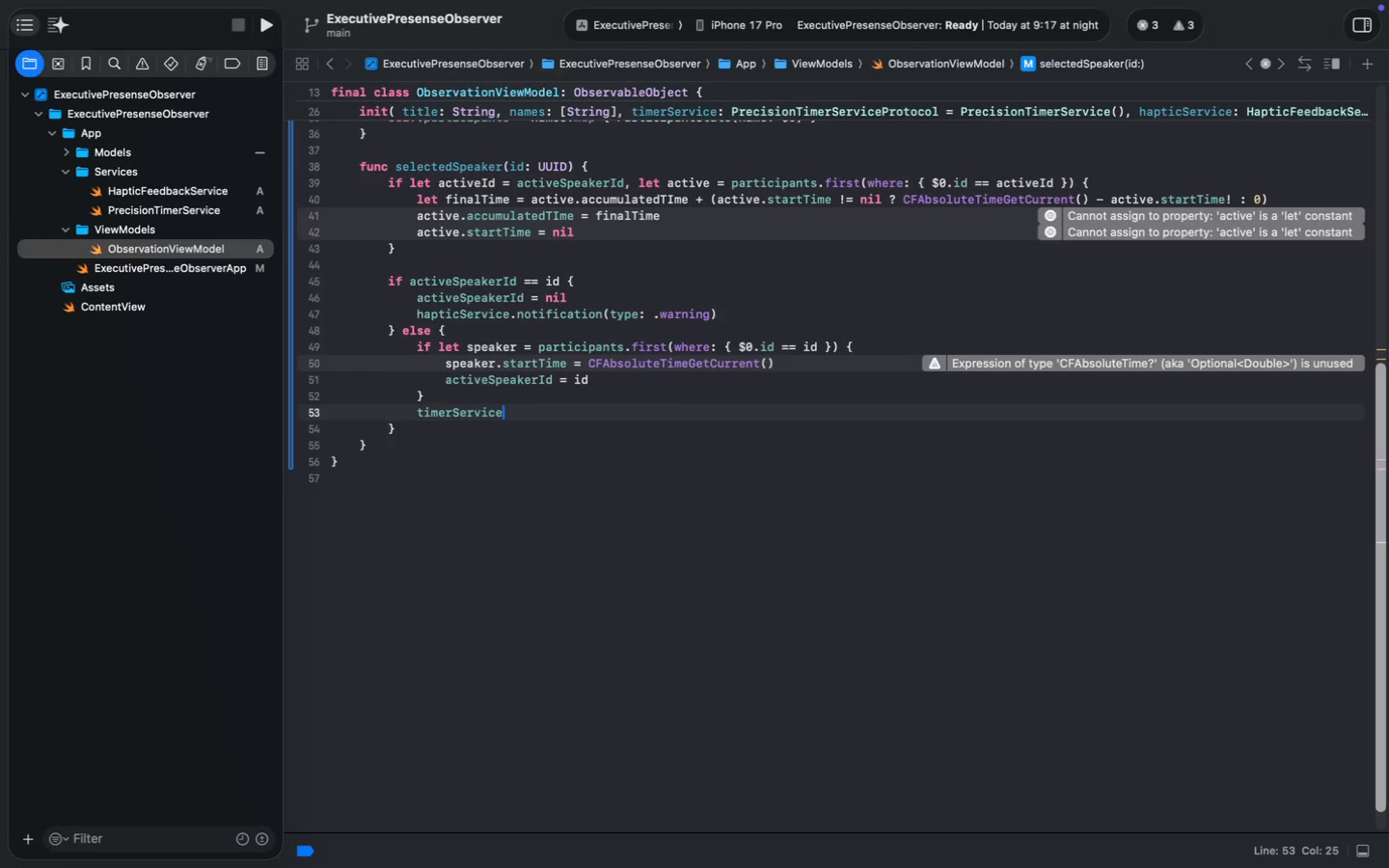 
type(.start())
 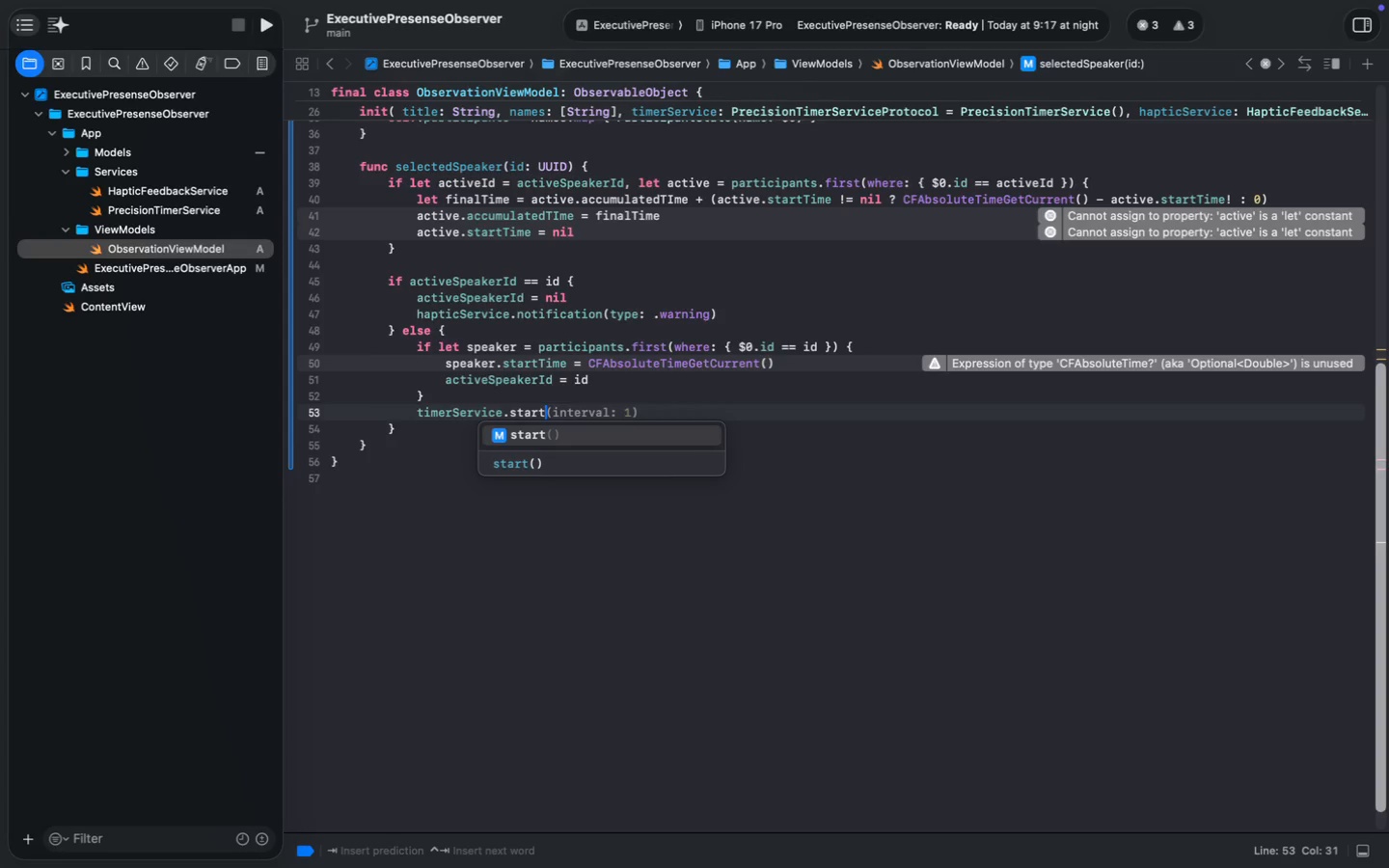 
key(Enter)
 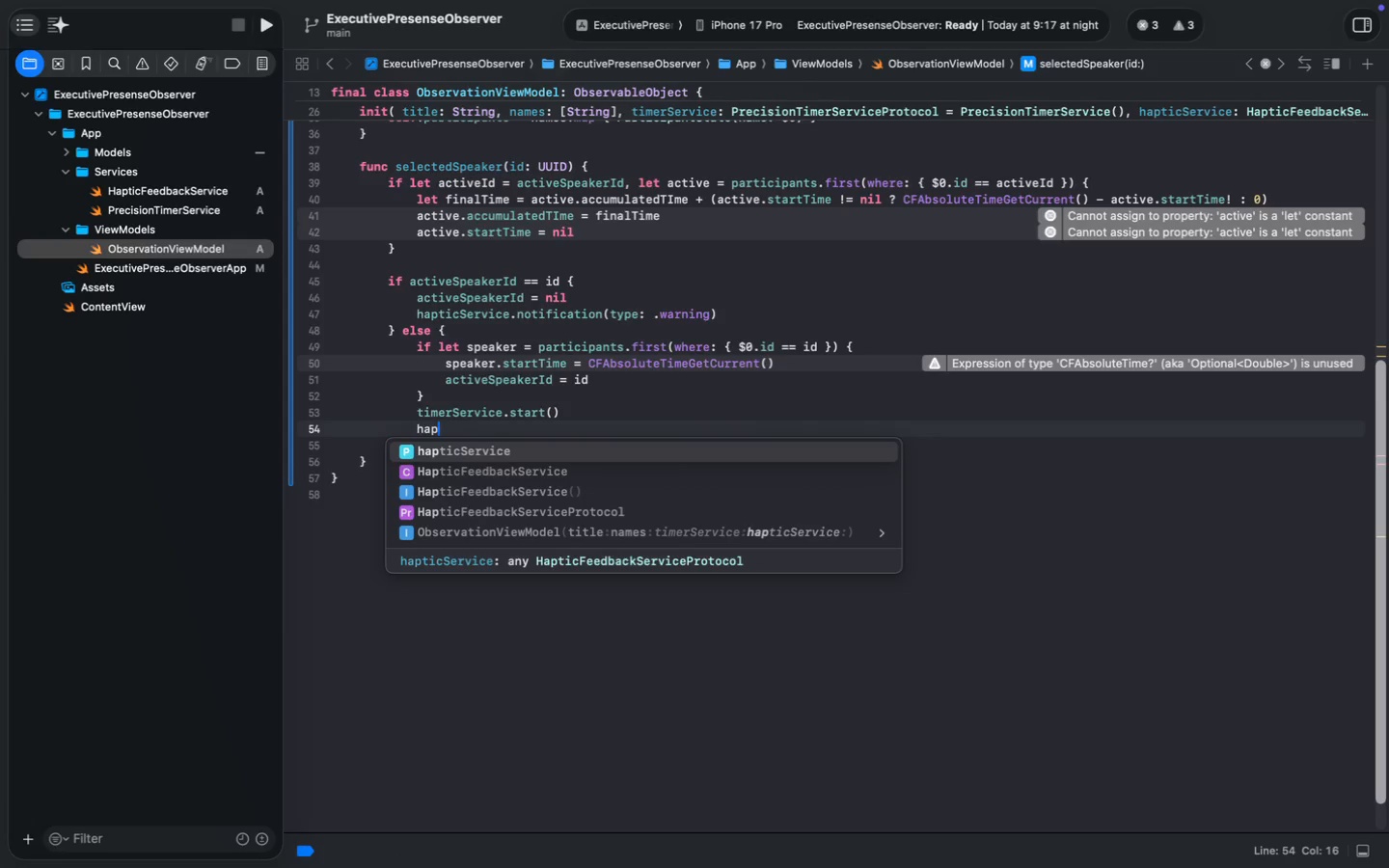 
type(hapt)
 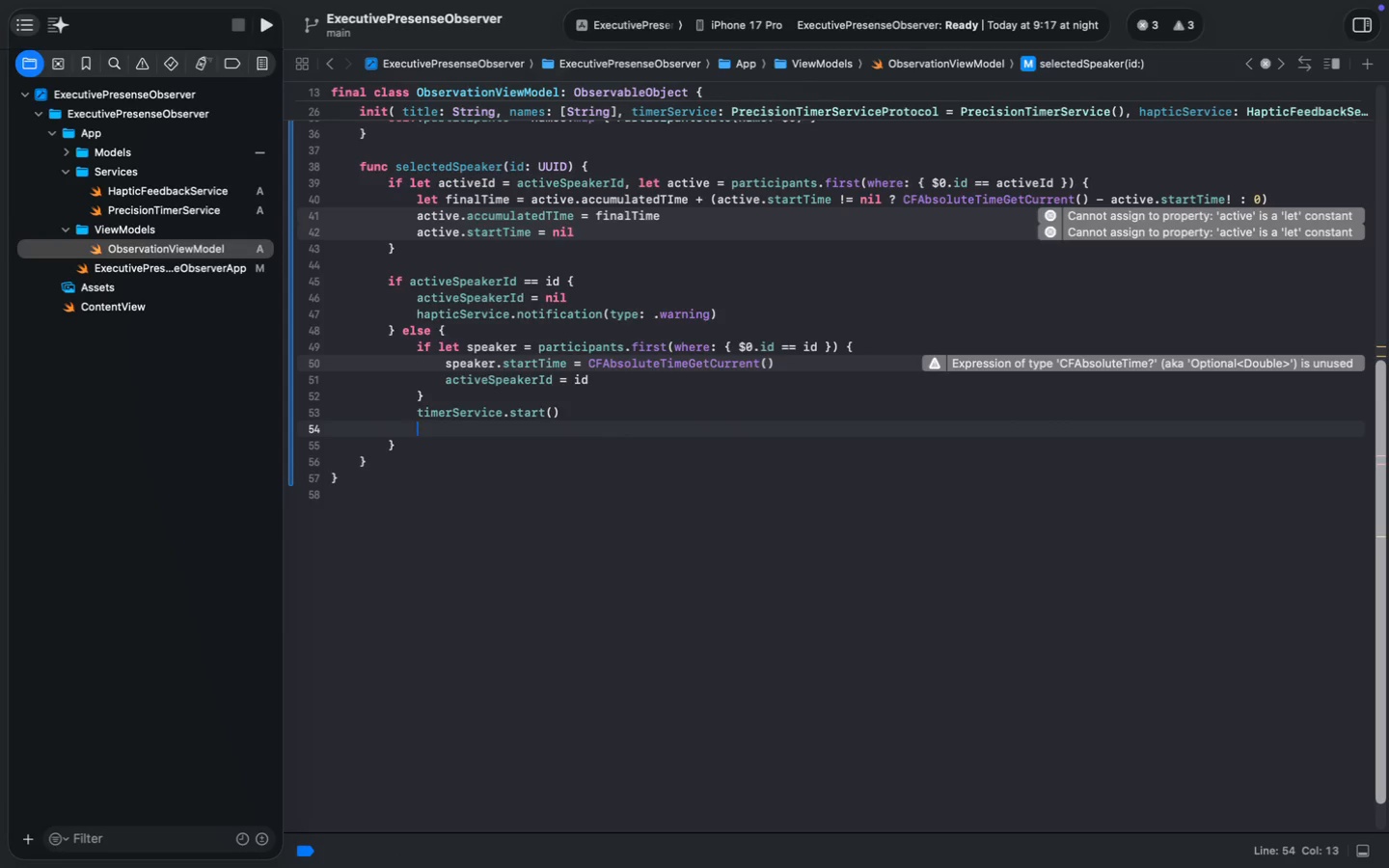 
key(Enter)
 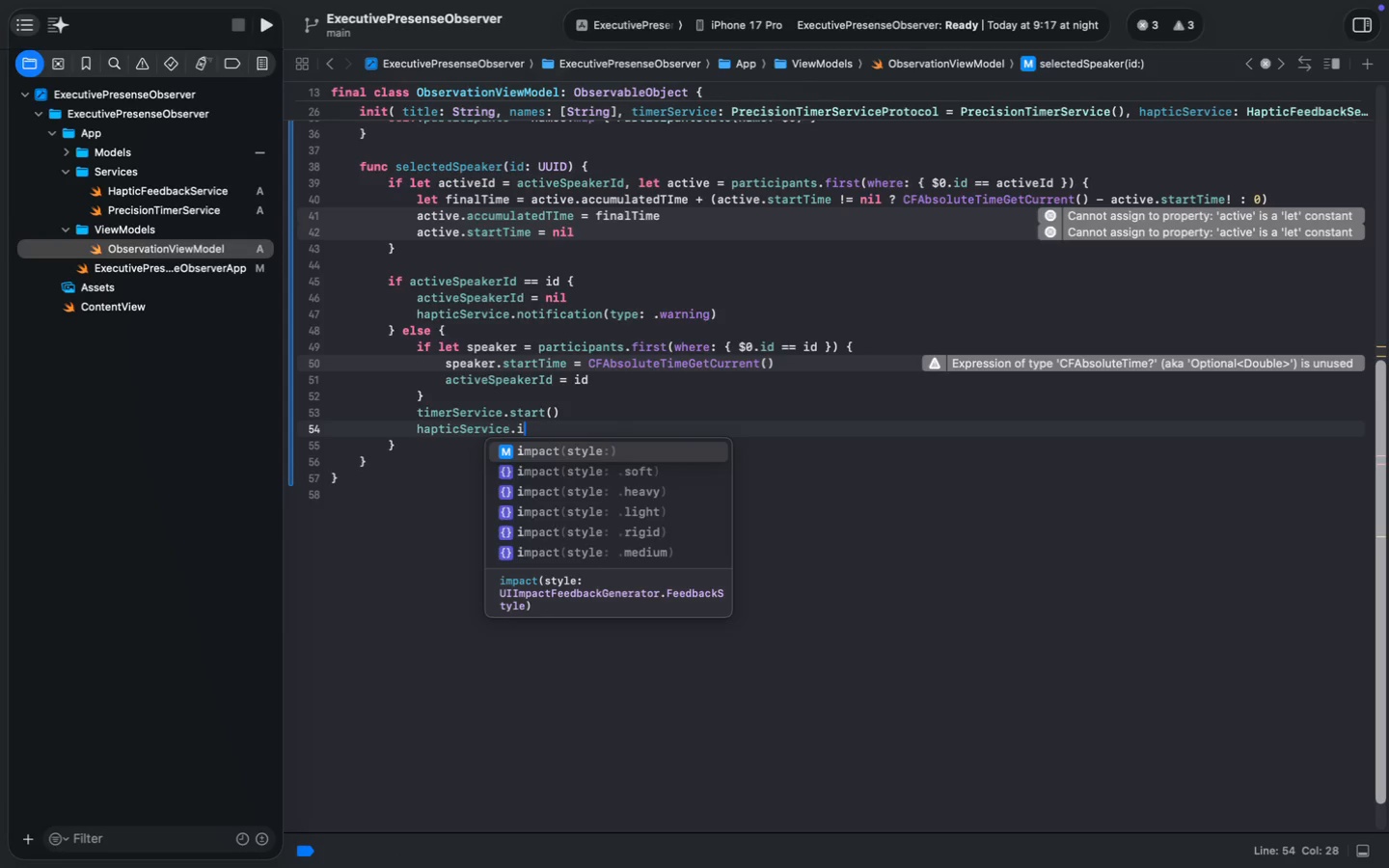 
type(.im)
 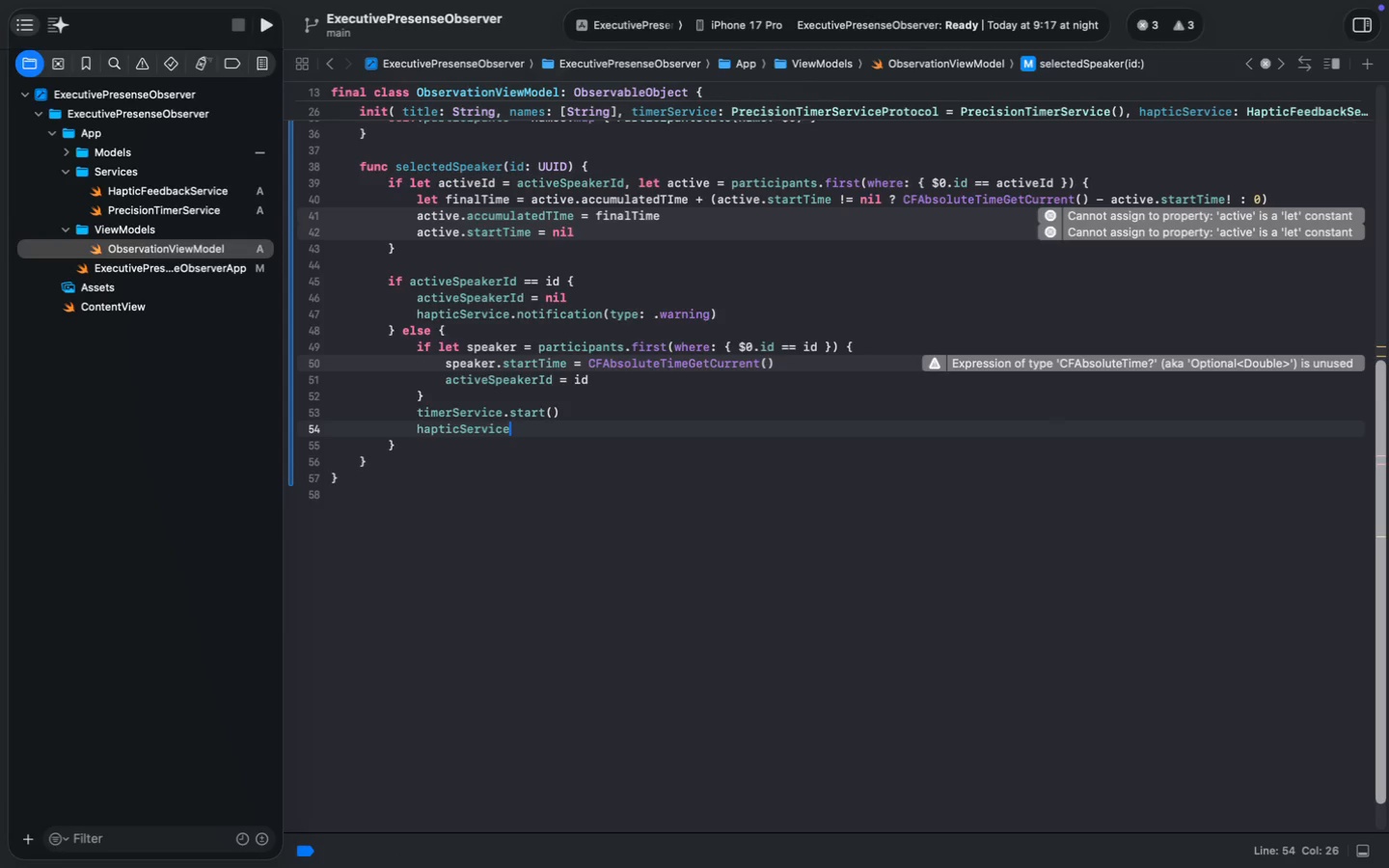 
key(Enter)
 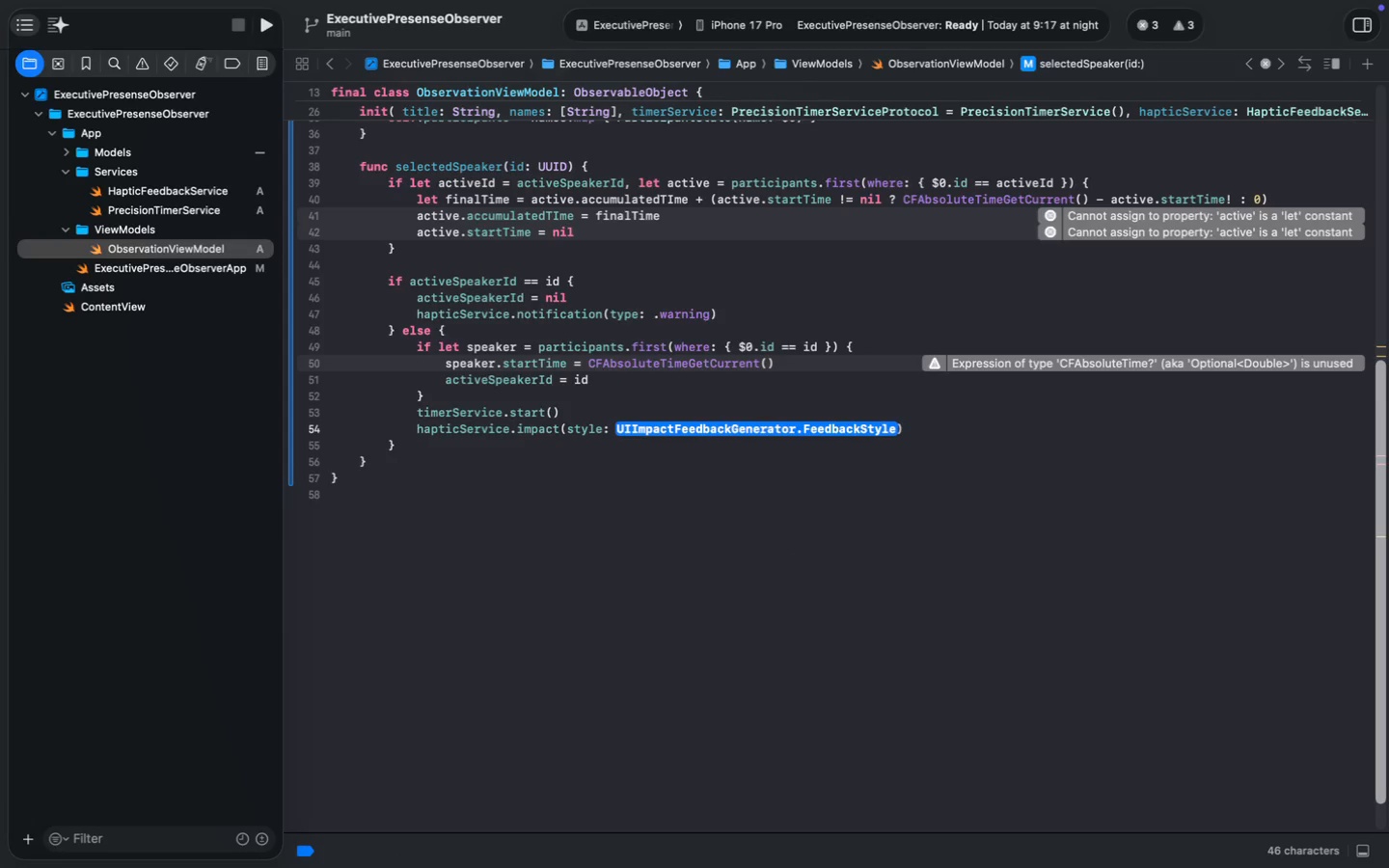 
type(.light)
key(Escape)
 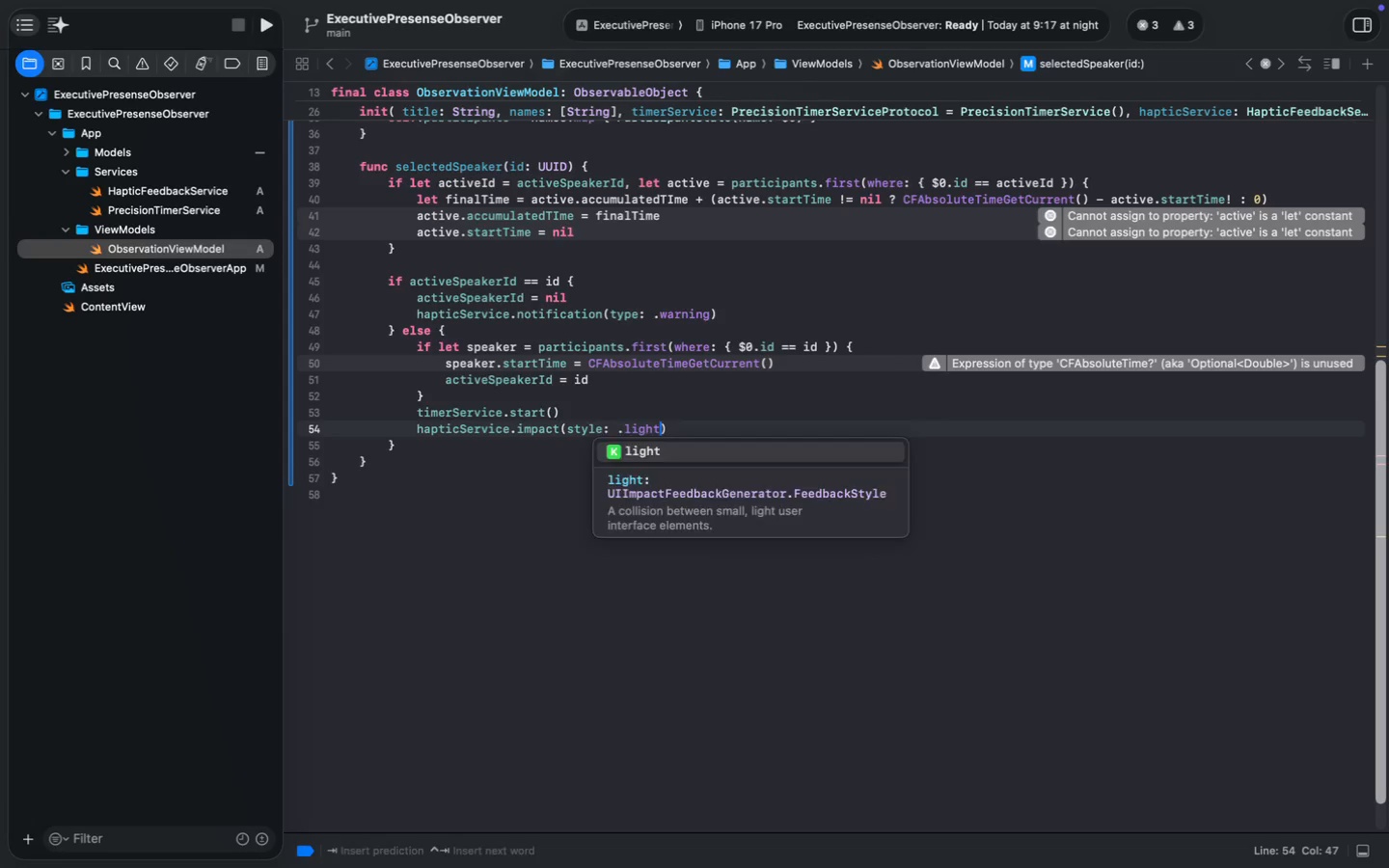 
key(ArrowDown)
 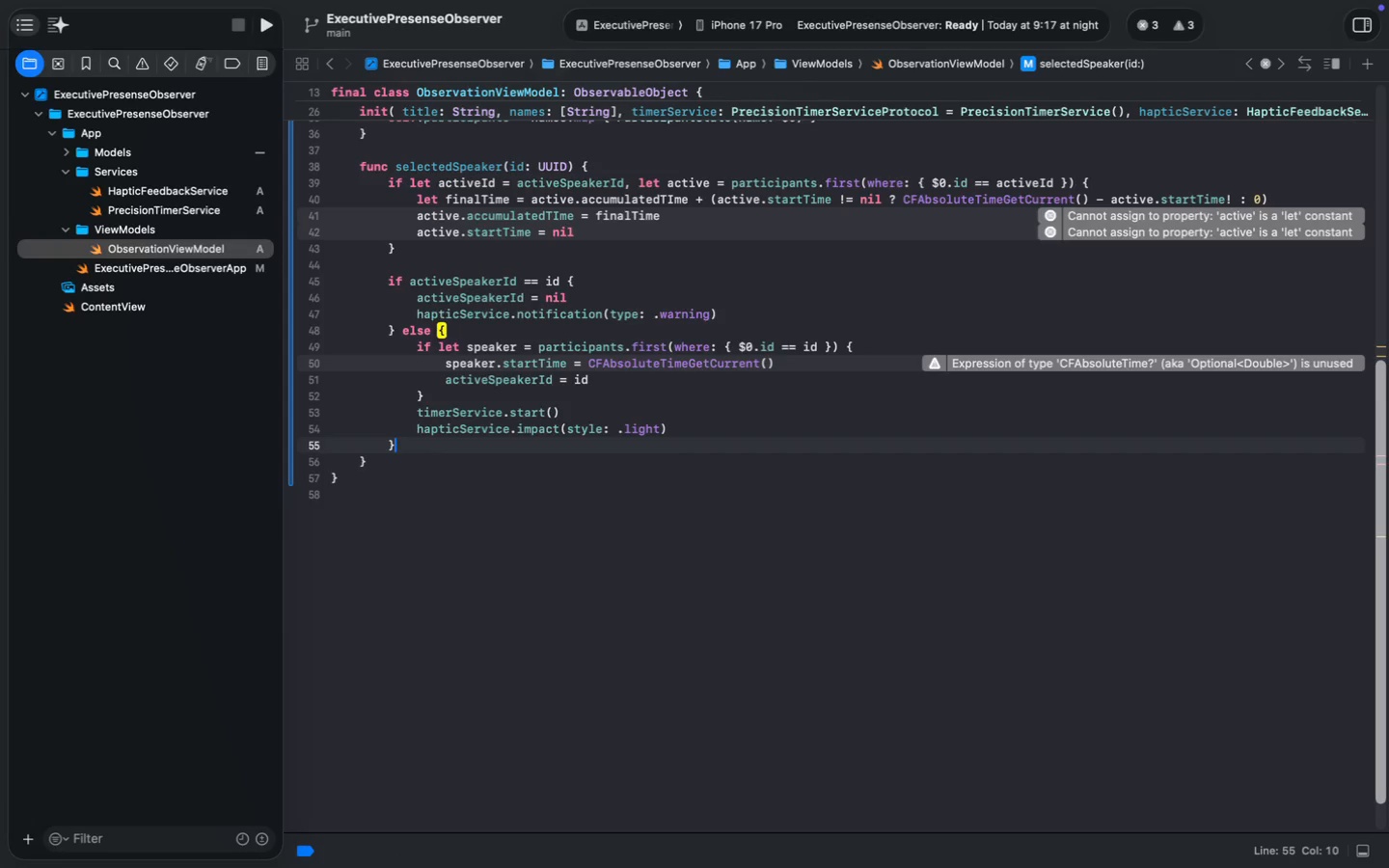 
key(ArrowDown)
 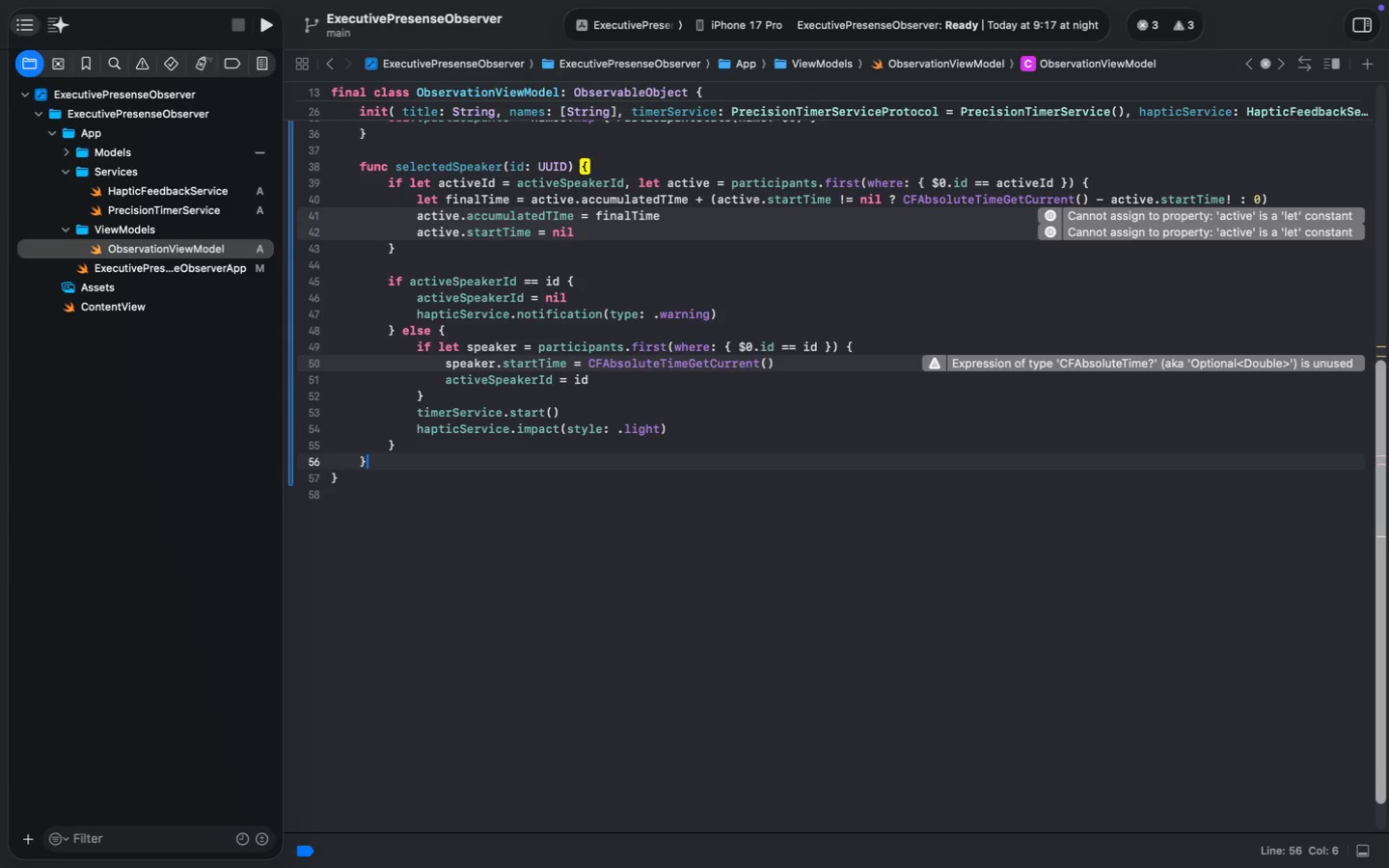 
key(Enter)
 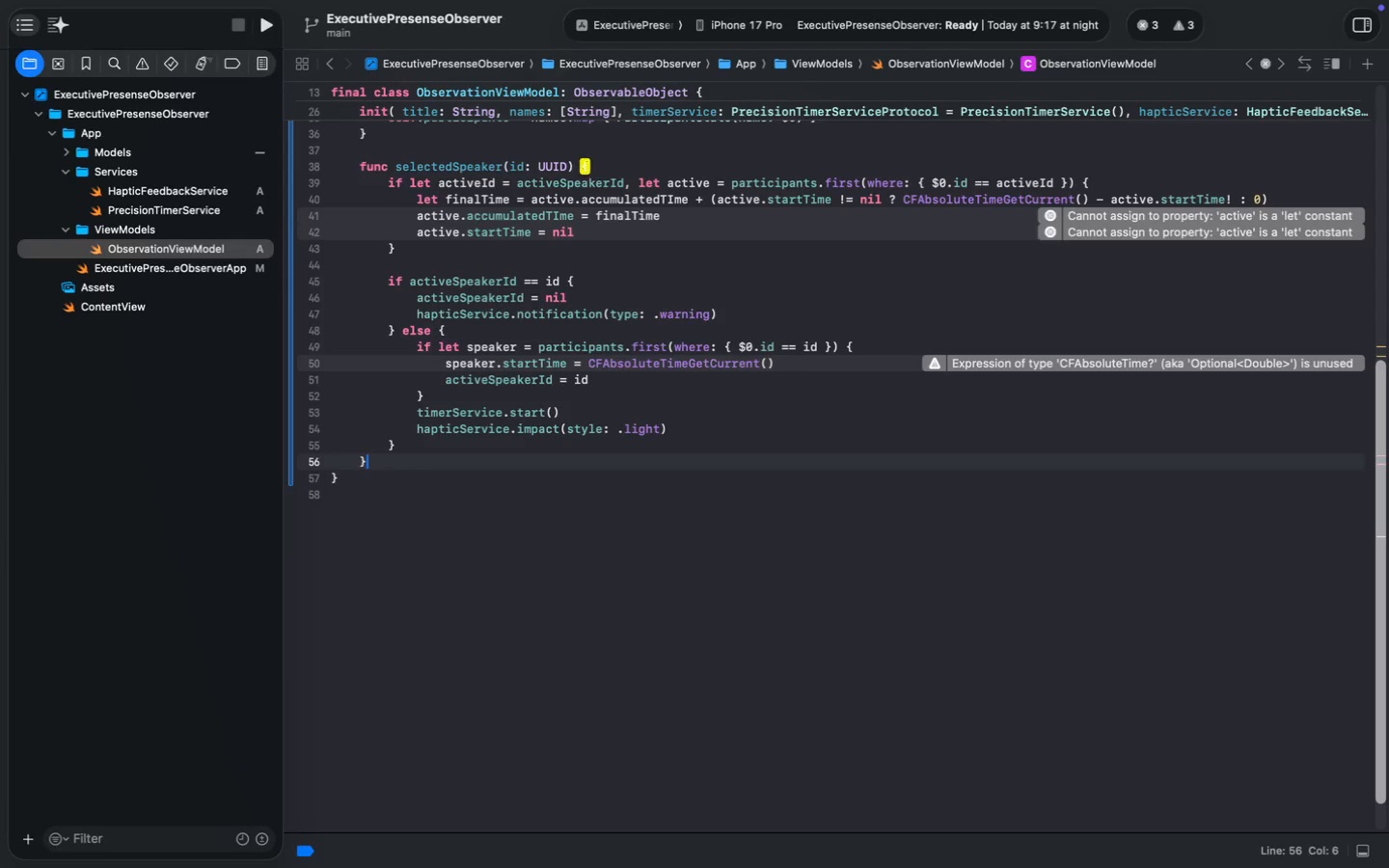 
key(Enter)
 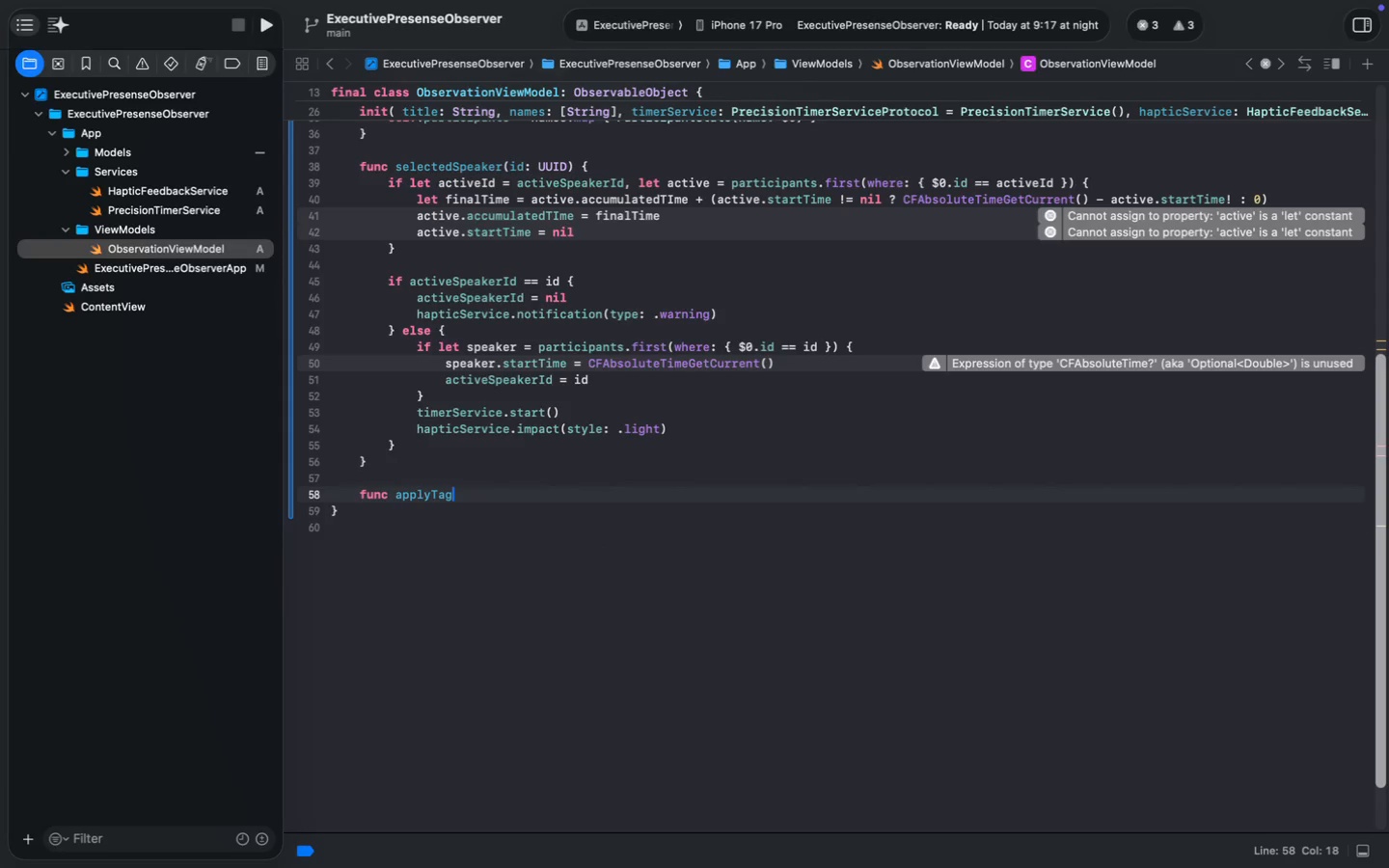 
type(func applyTag(tag: TagT)
 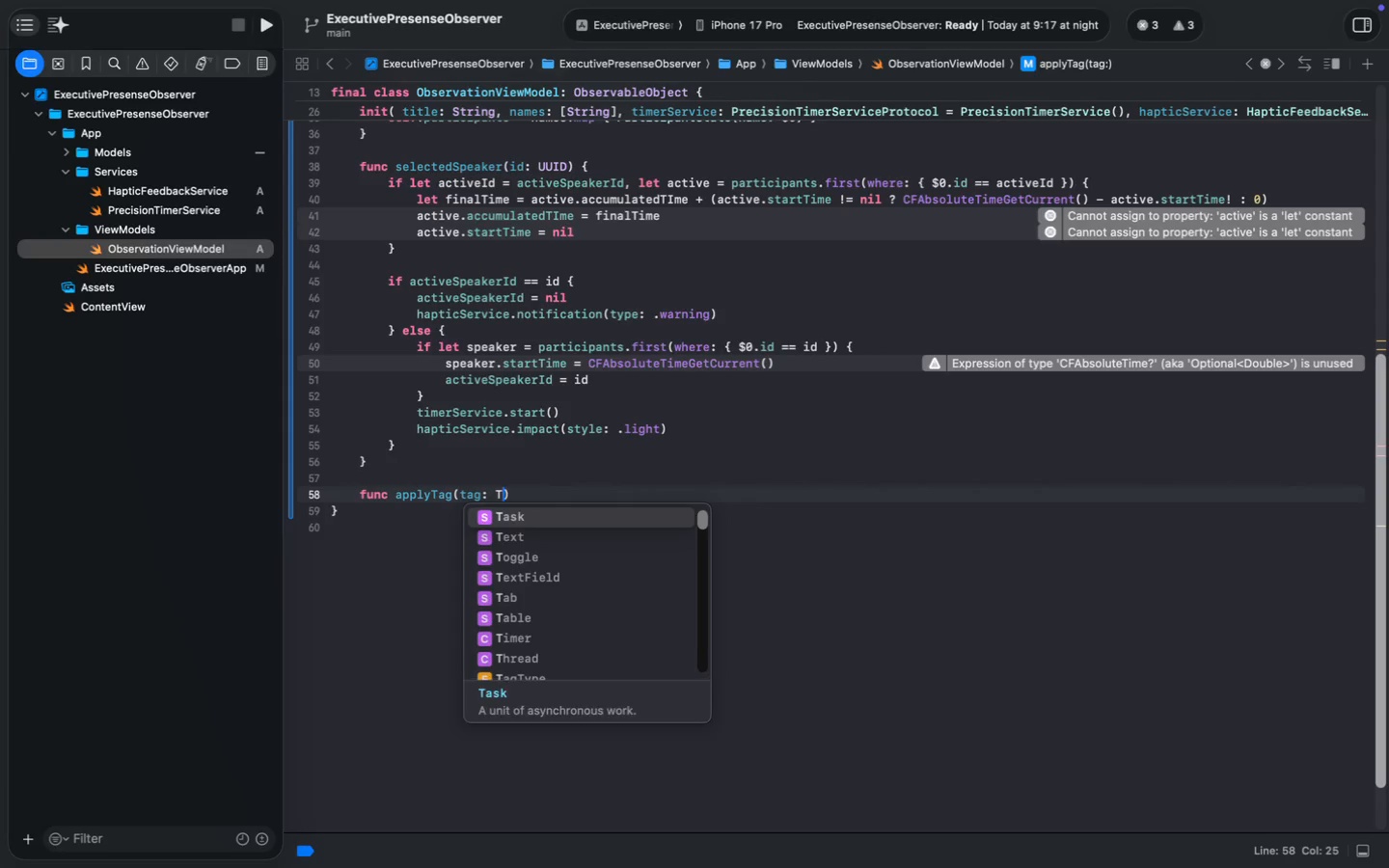 
 